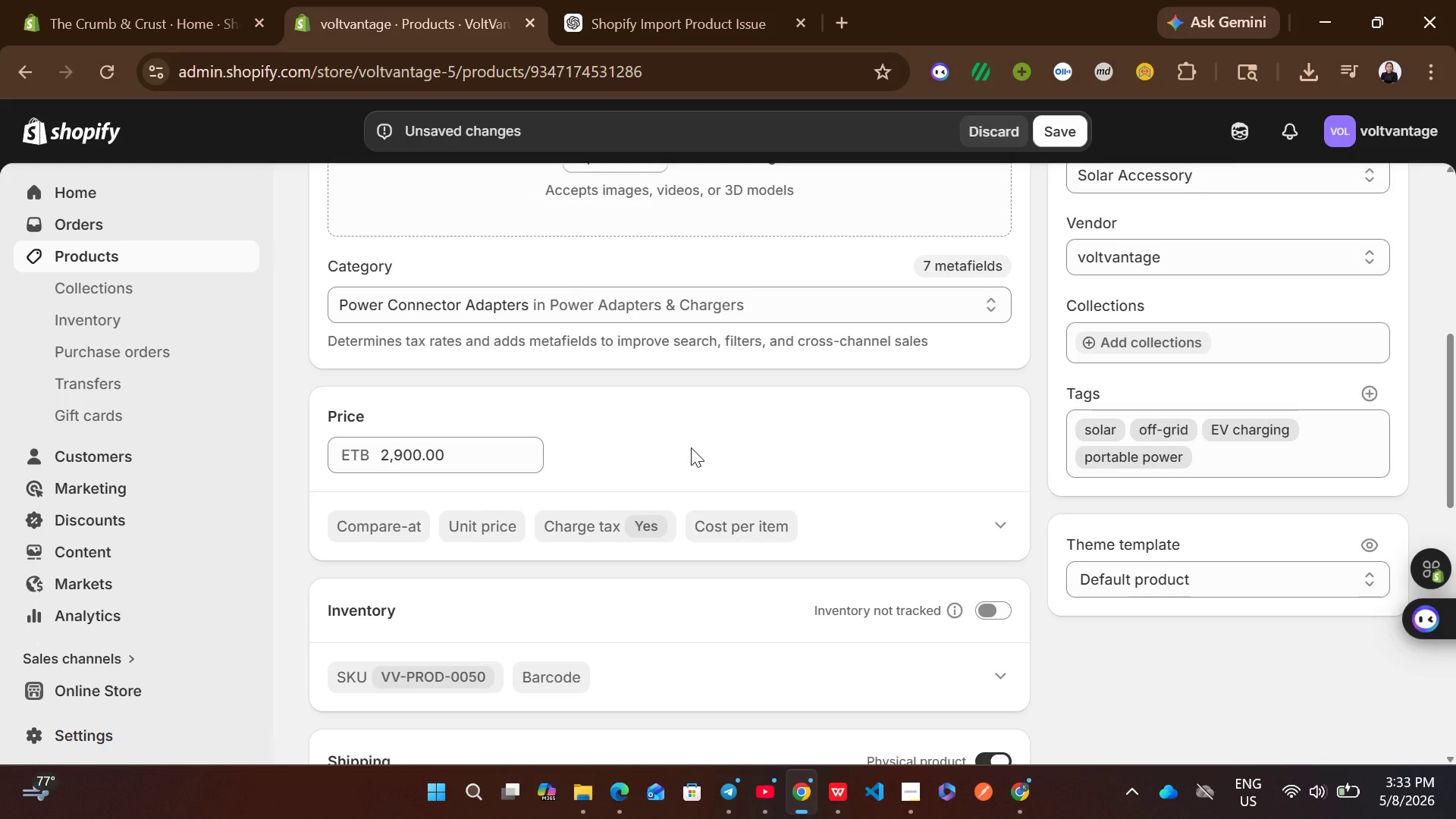 
wait(19.52)
 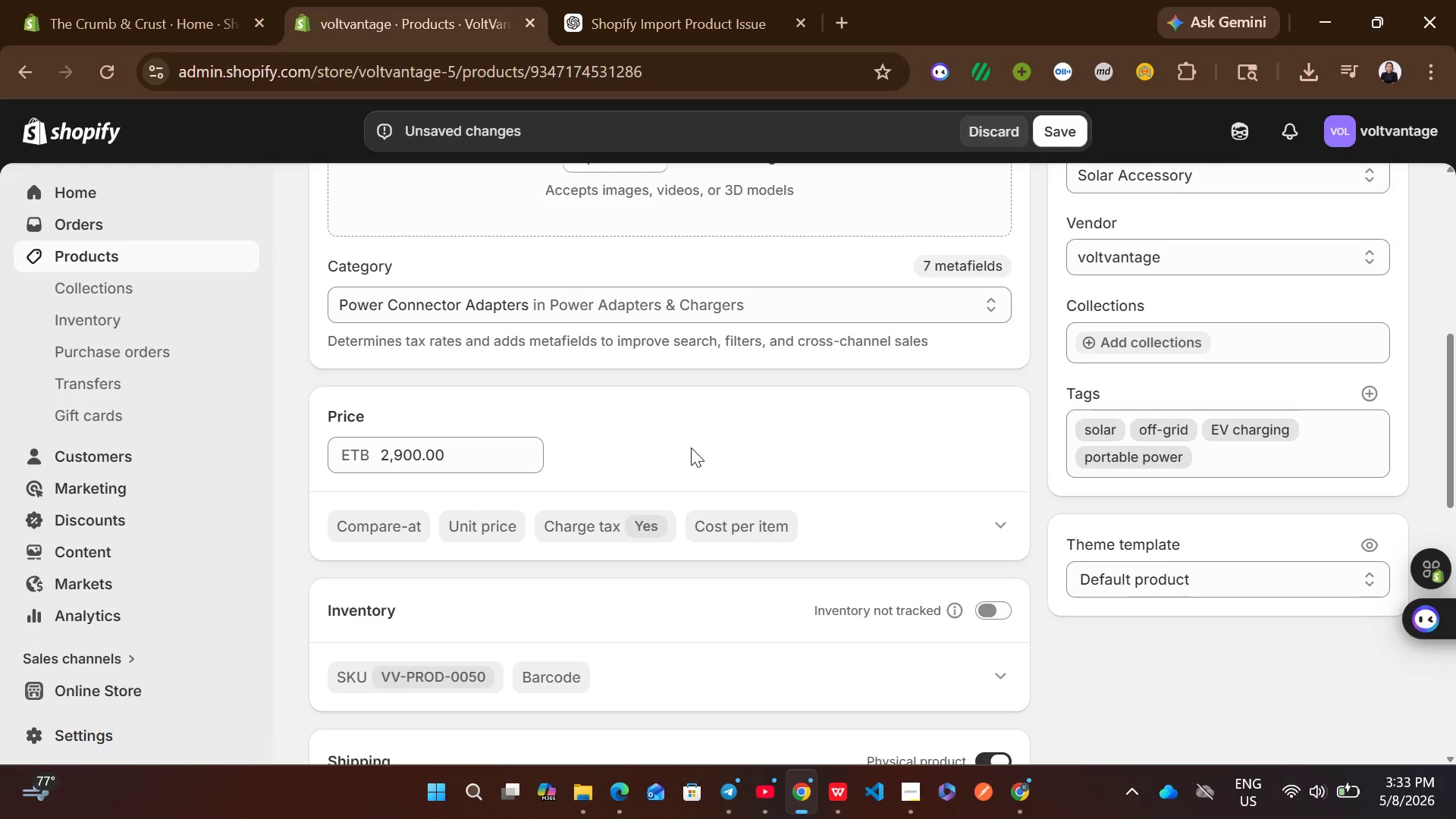 
left_click([435, 460])
 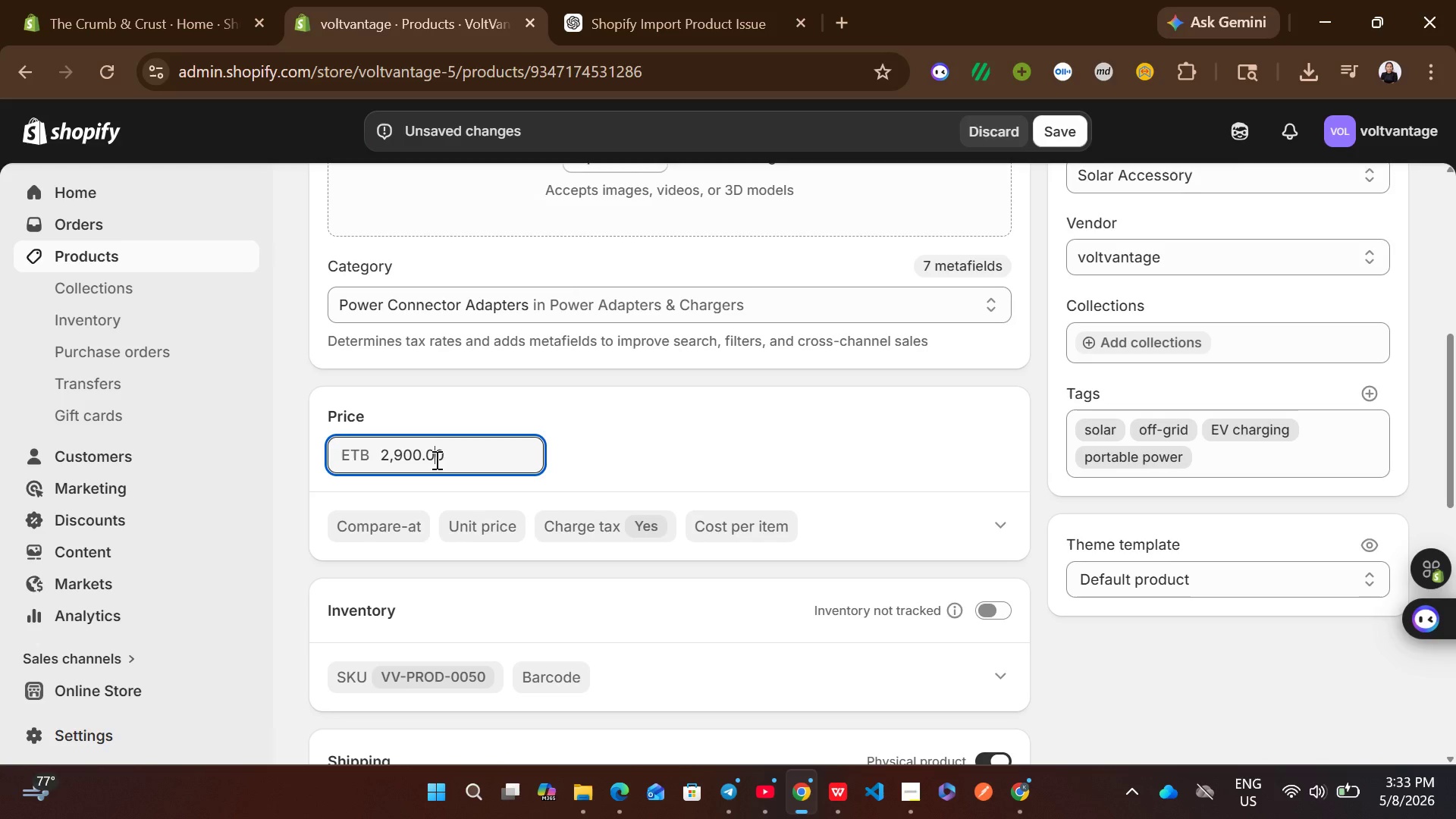 
key(Control+A)
 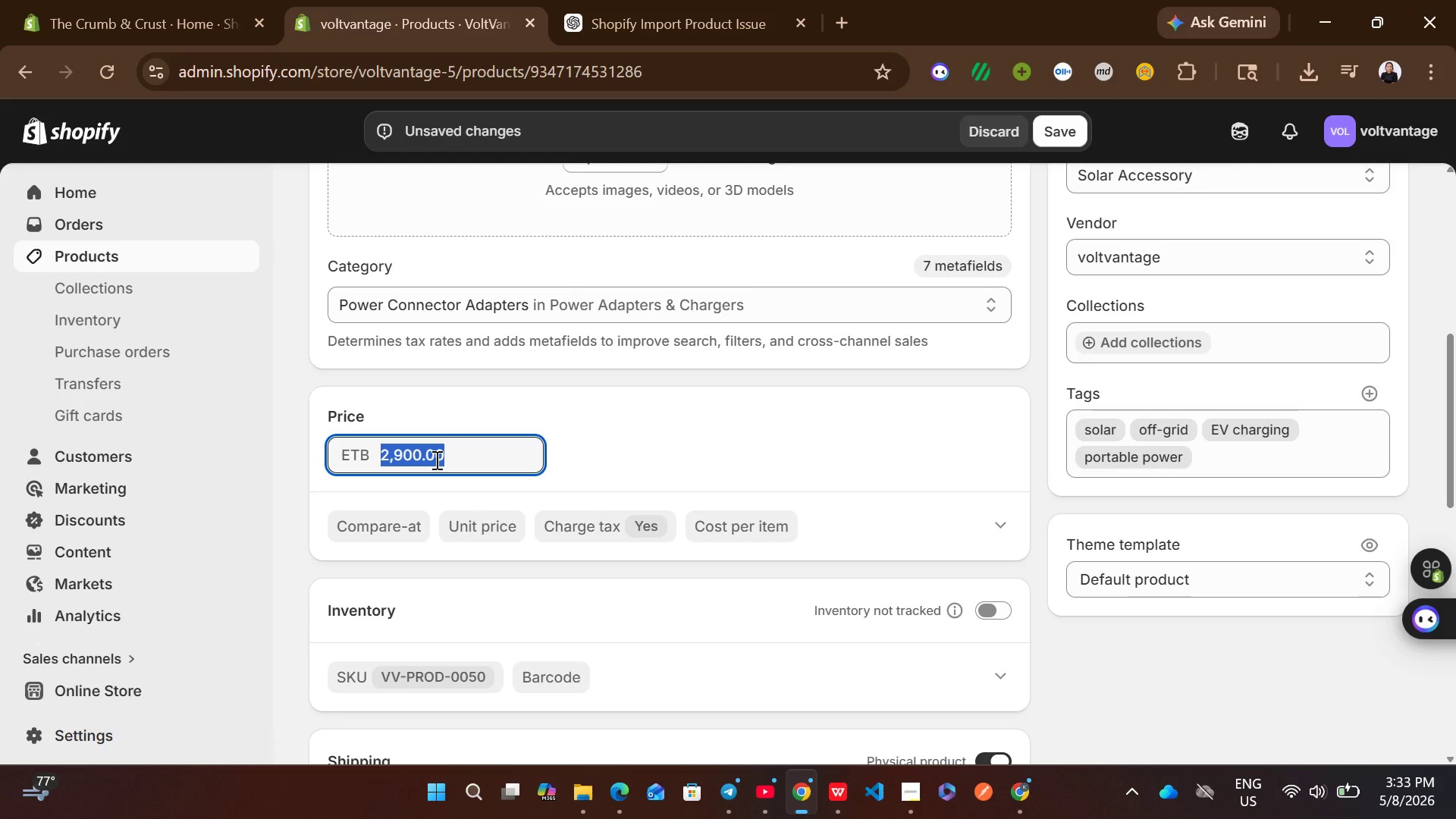 
key(Control+C)
 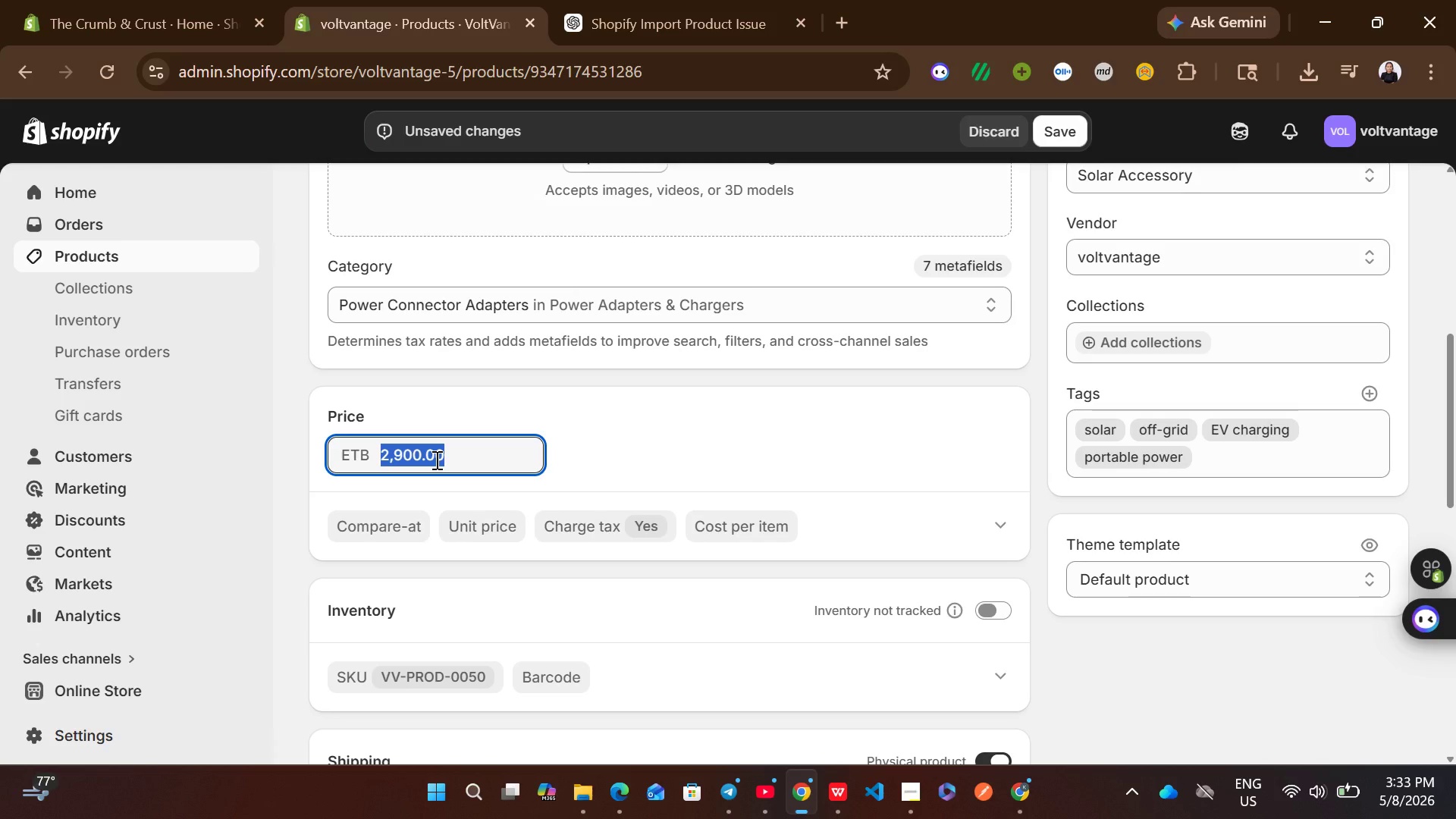 
type(1592.64)
 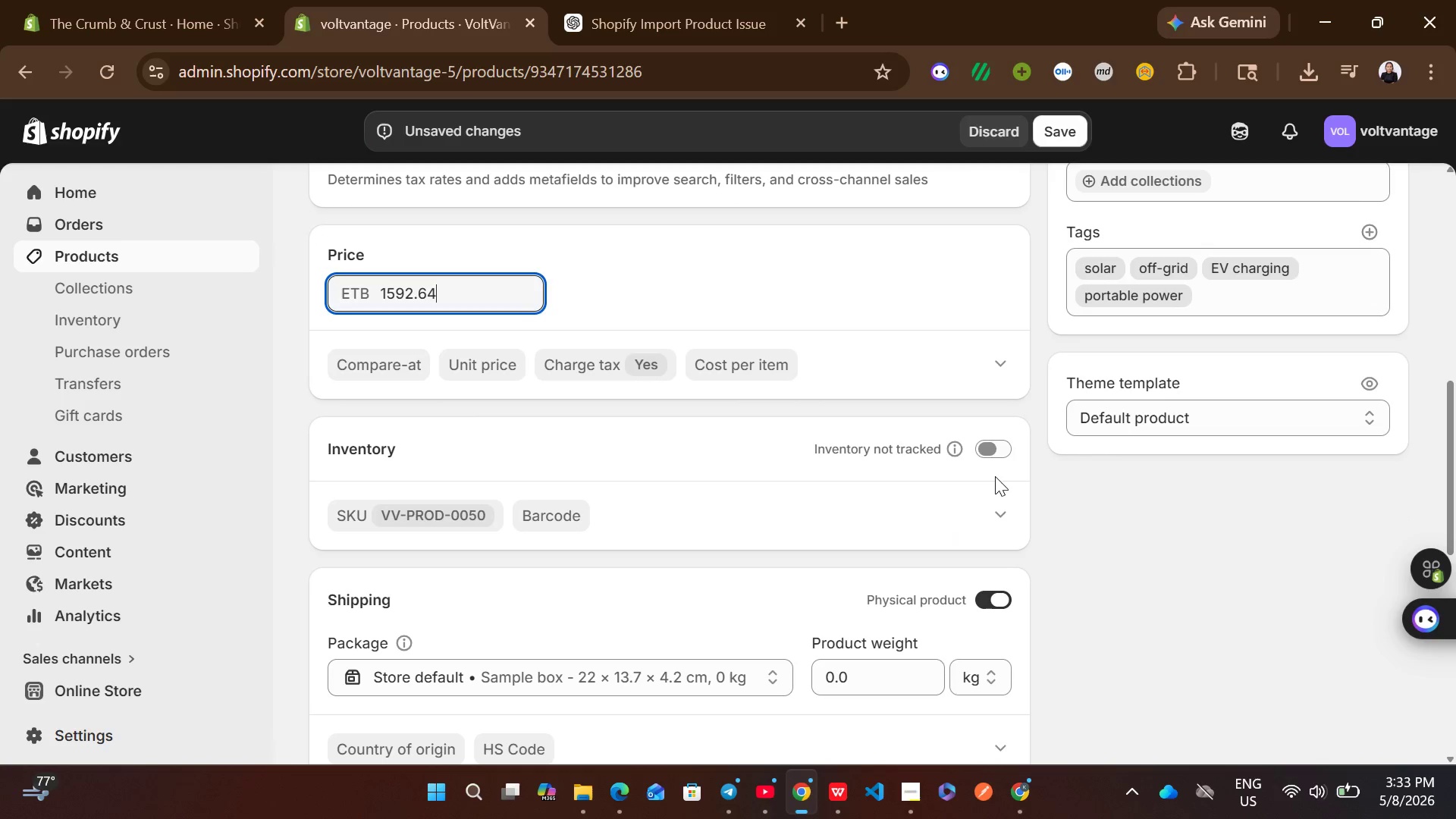 
left_click([1010, 442])
 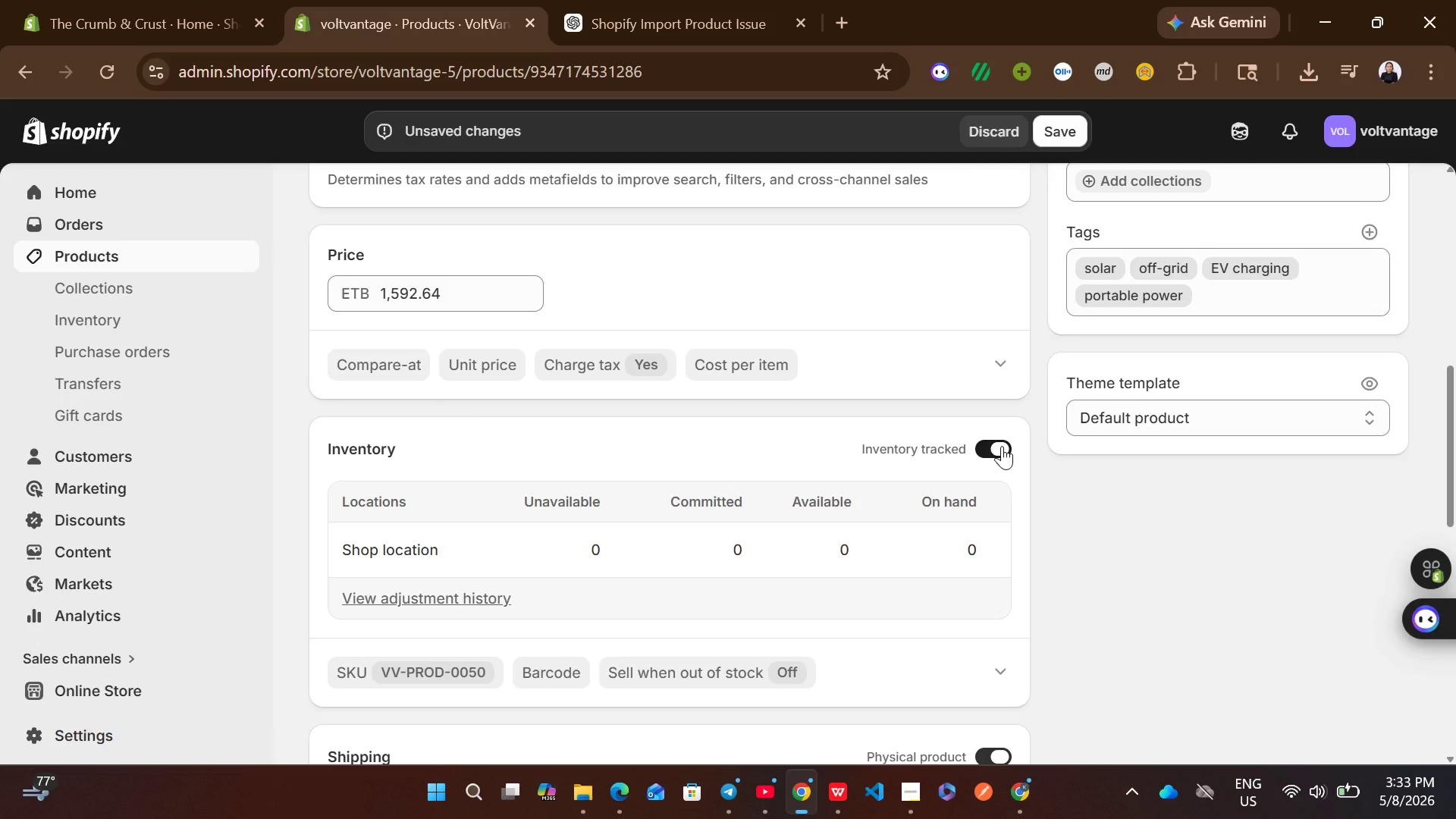 
left_click([1002, 446])
 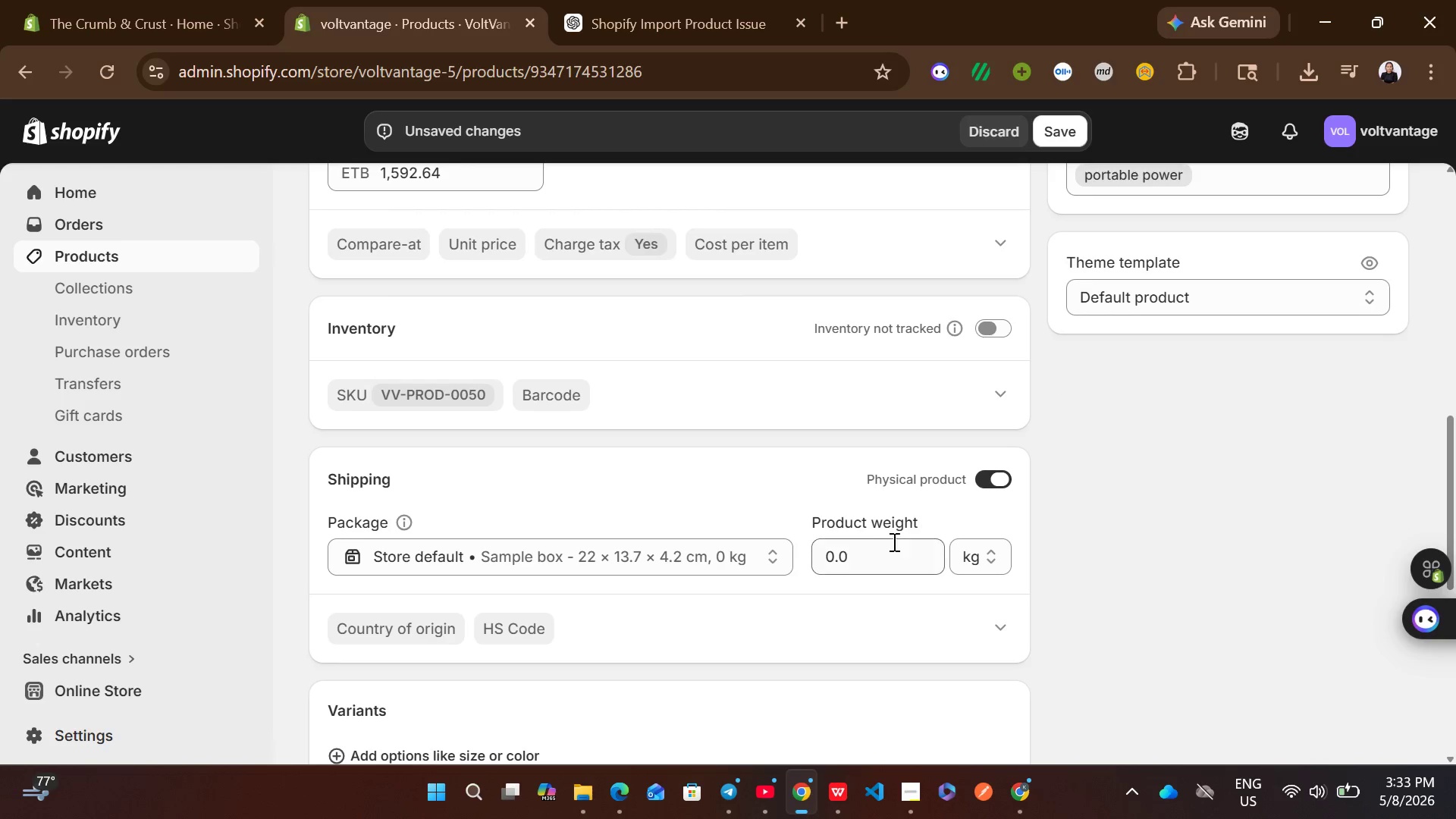 
left_click([864, 558])
 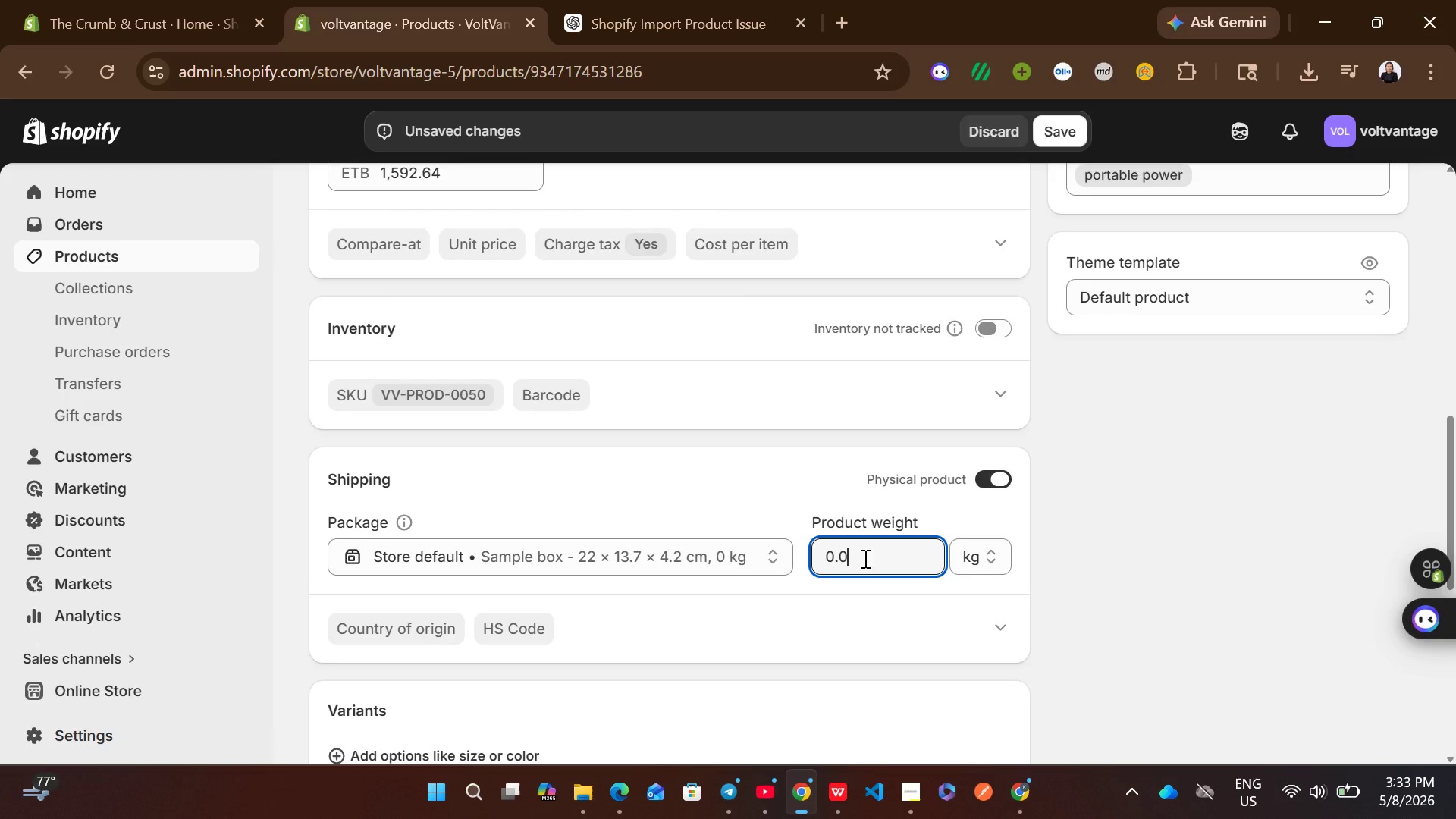 
key(Control+A)
 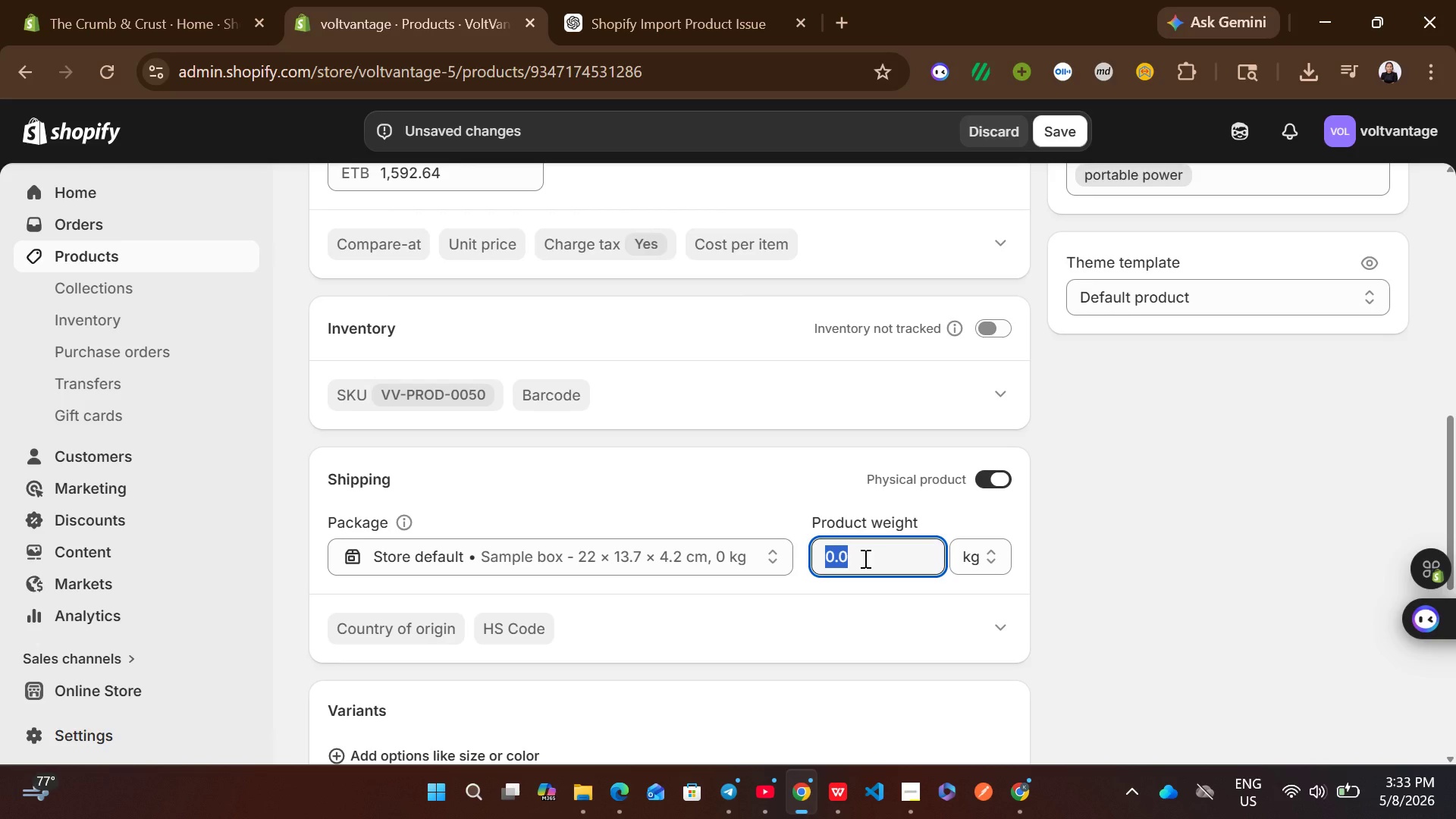 
key(Control+V)
 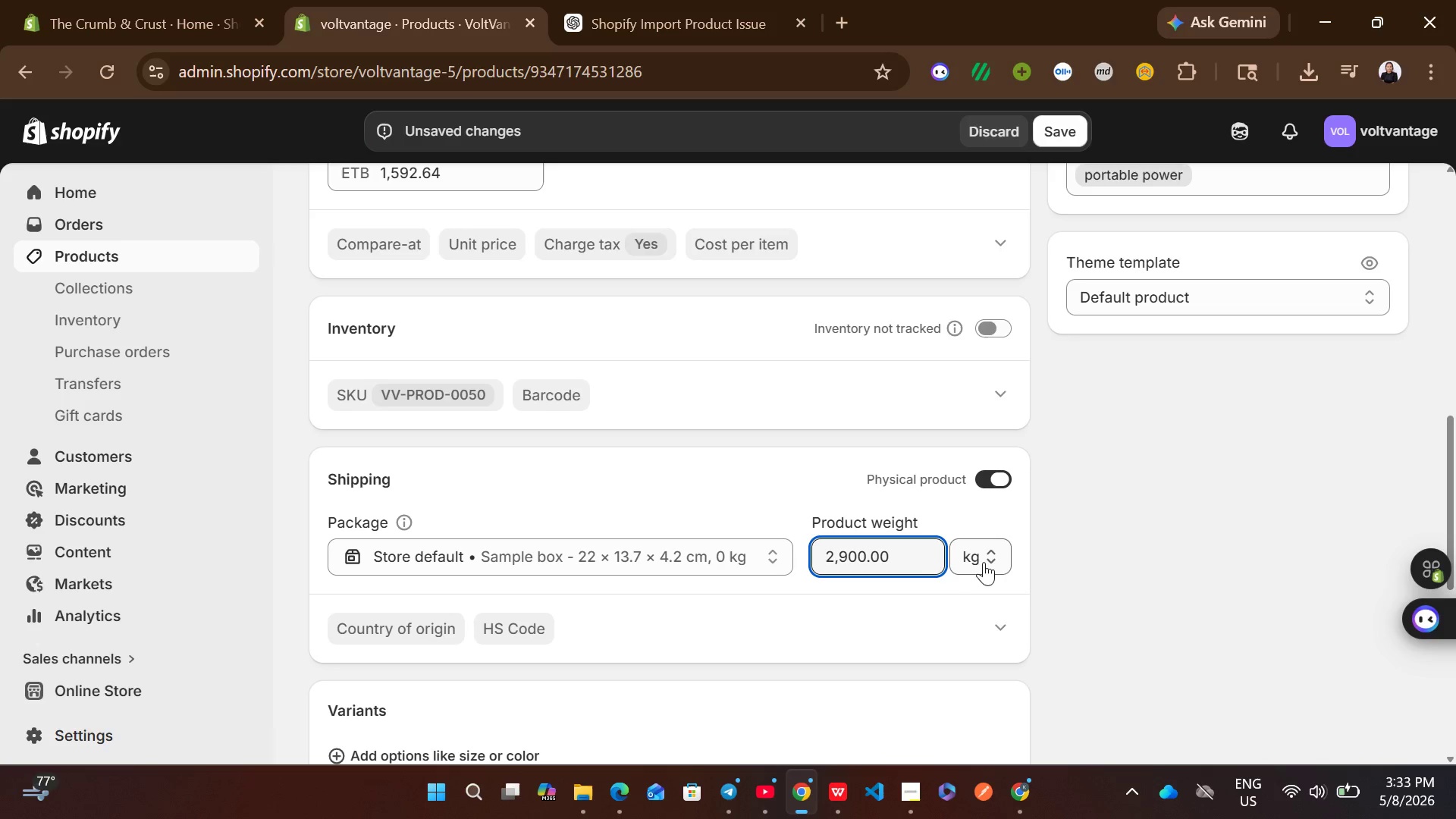 
left_click([985, 561])
 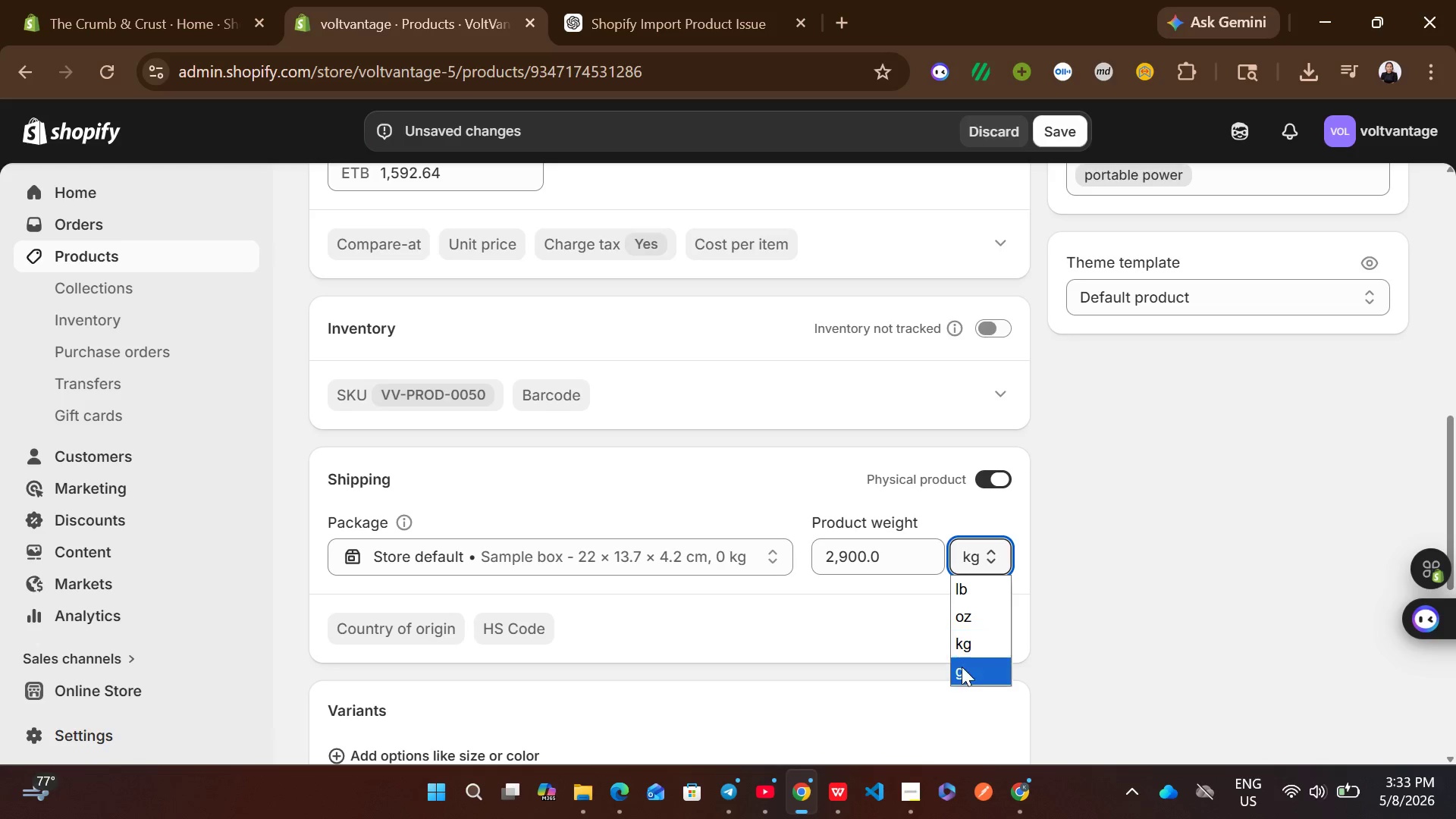 
left_click([961, 671])
 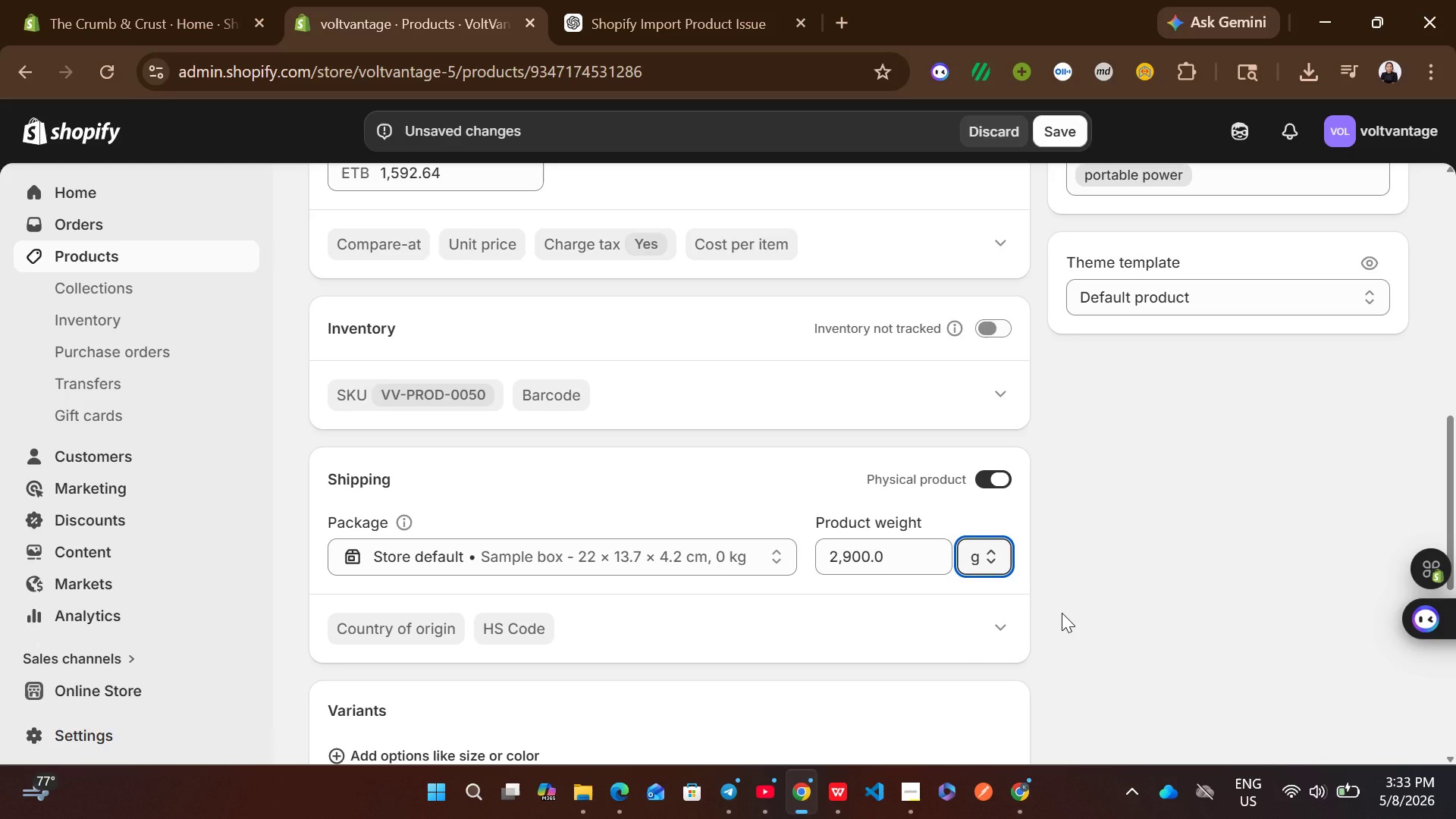 
wait(20.73)
 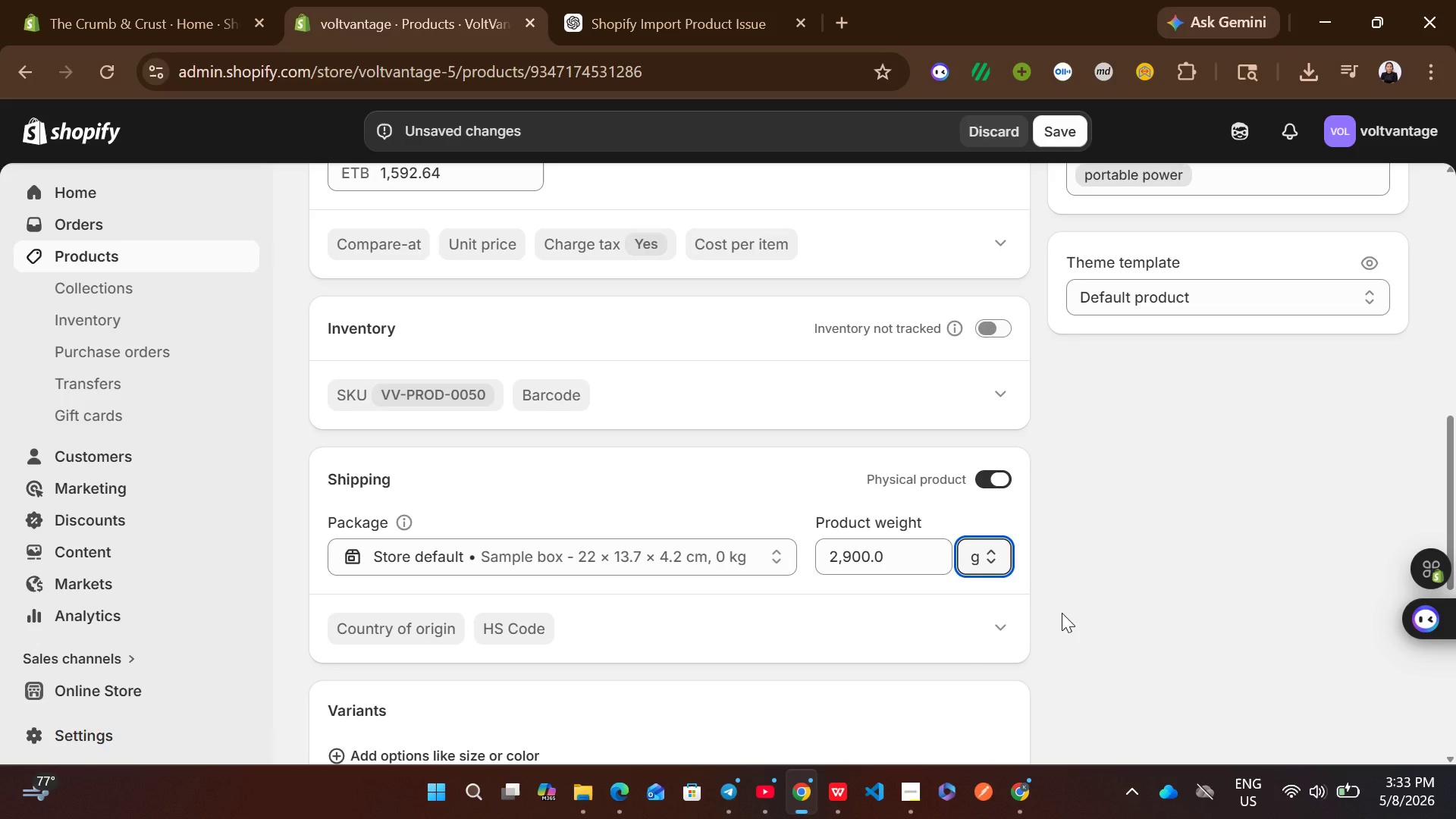 
left_click([985, 329])
 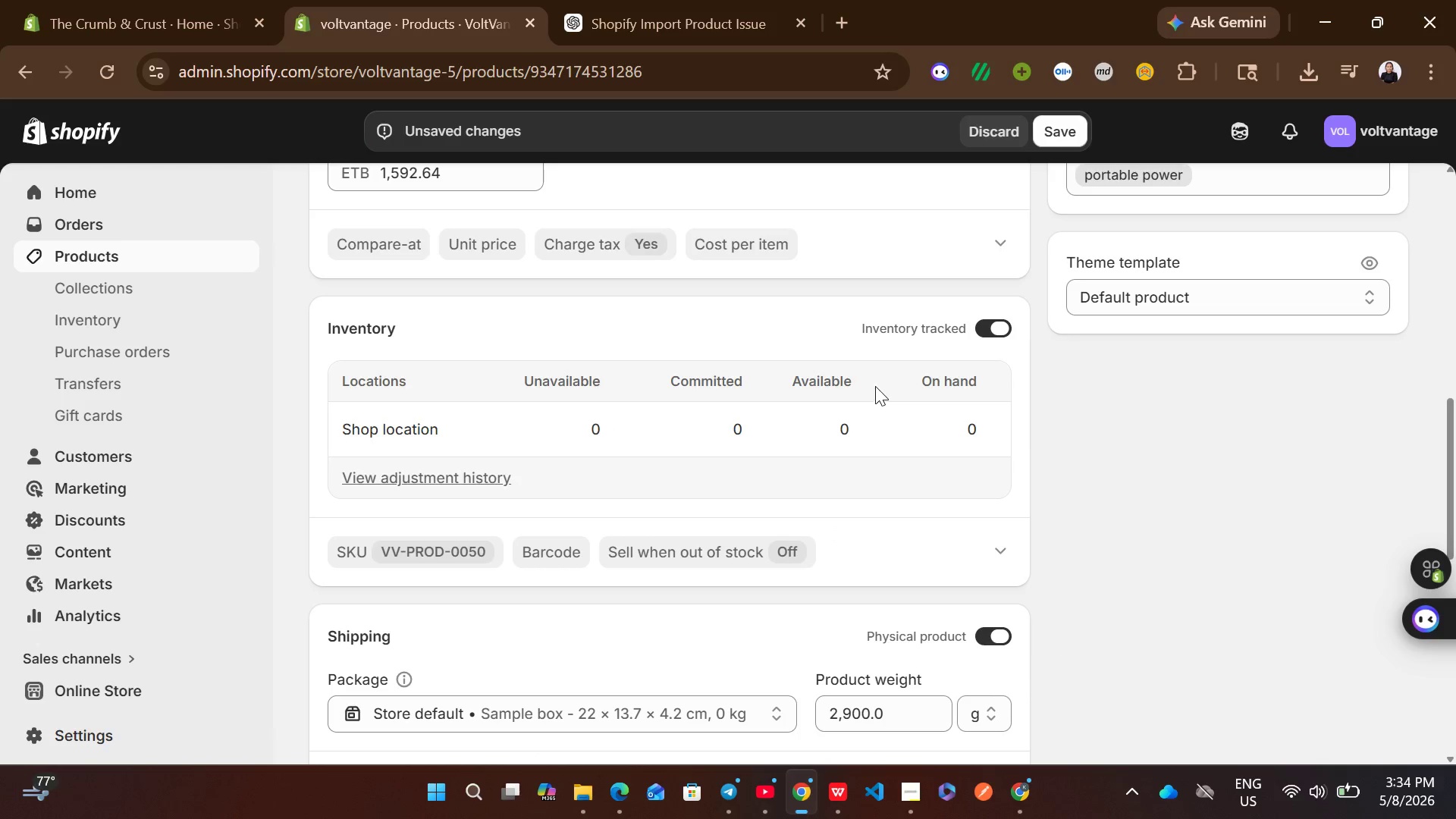 
left_click([824, 432])
 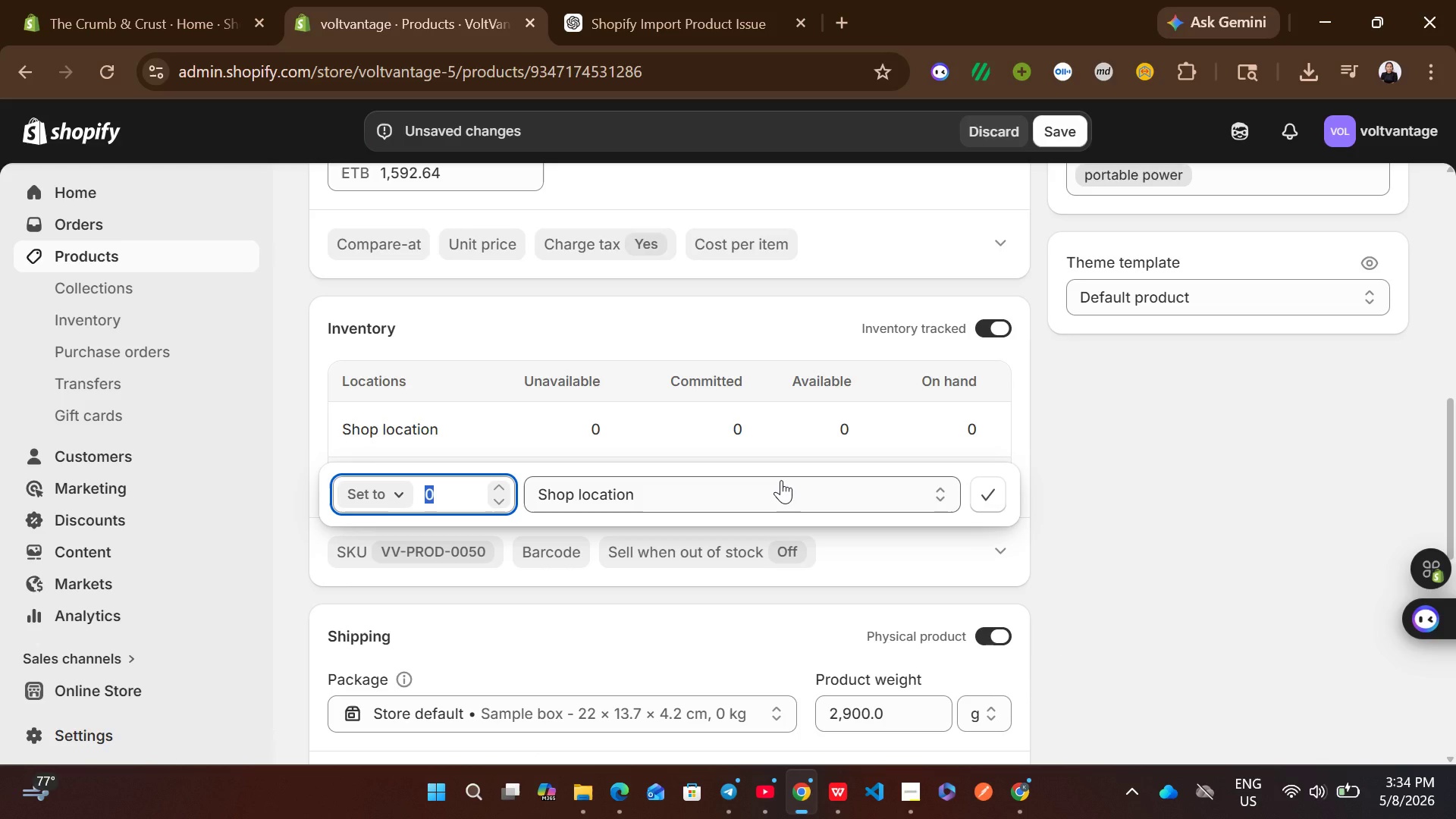 
type(100)
 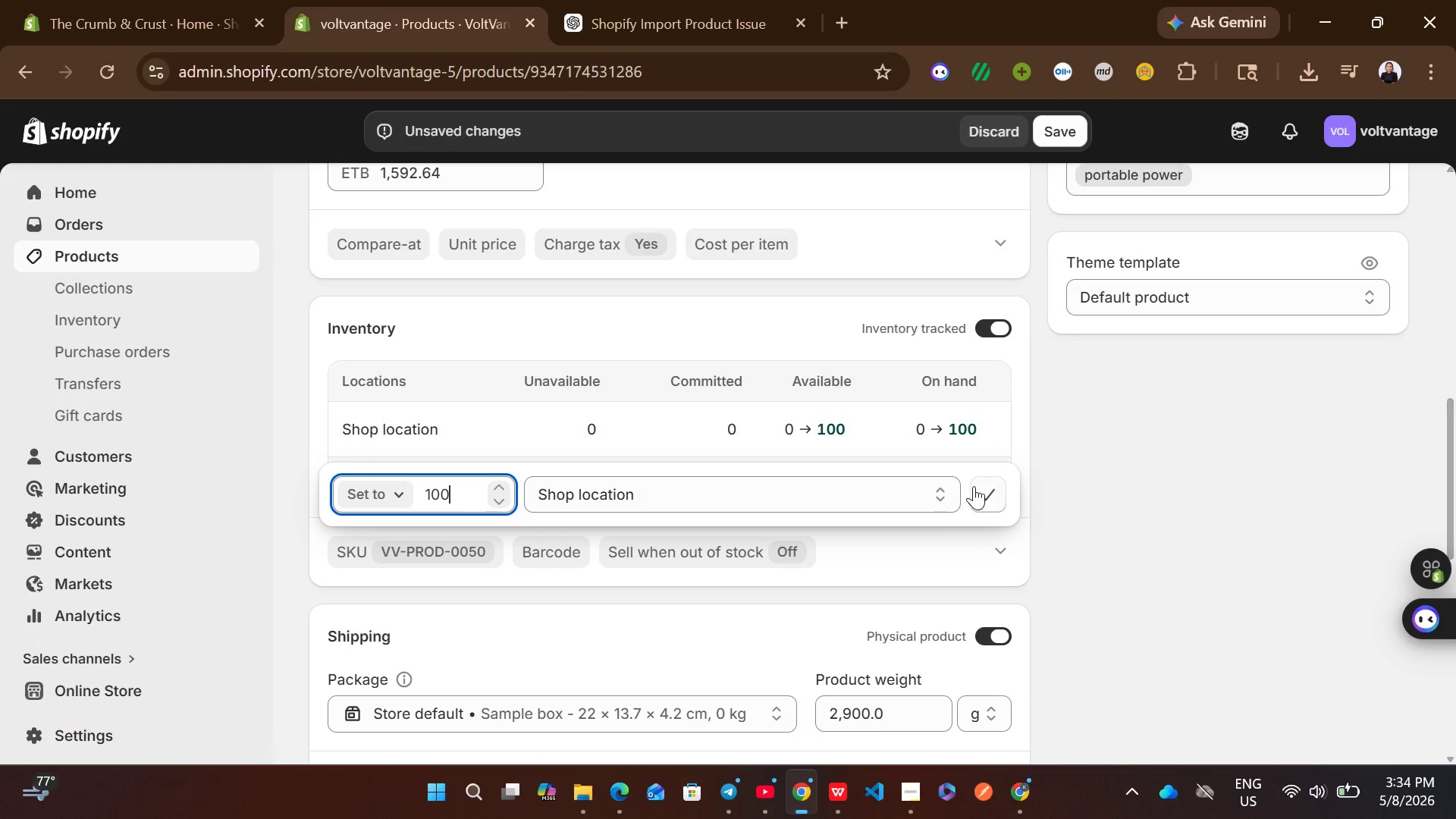 
left_click([994, 495])
 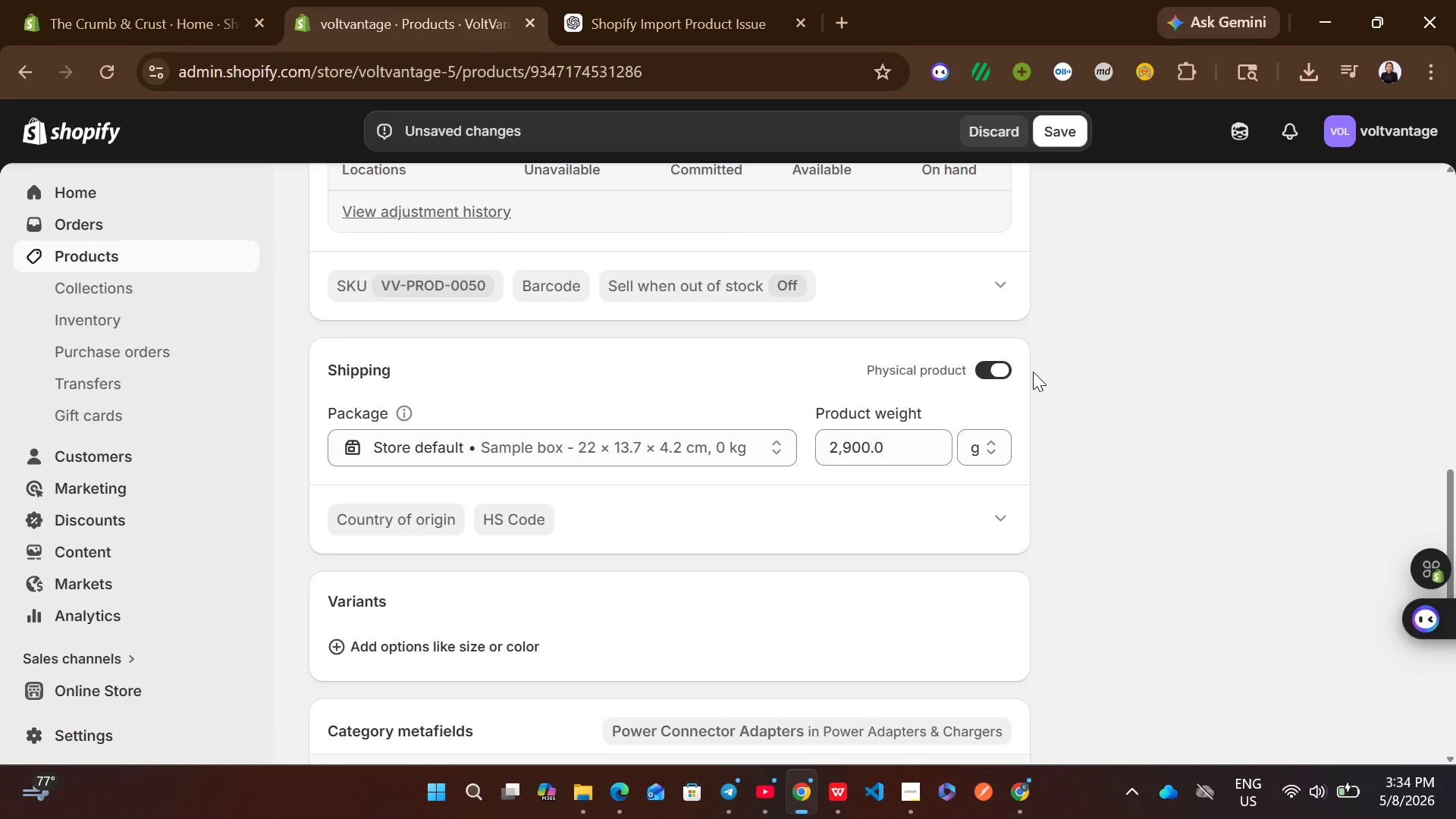 
wait(8.36)
 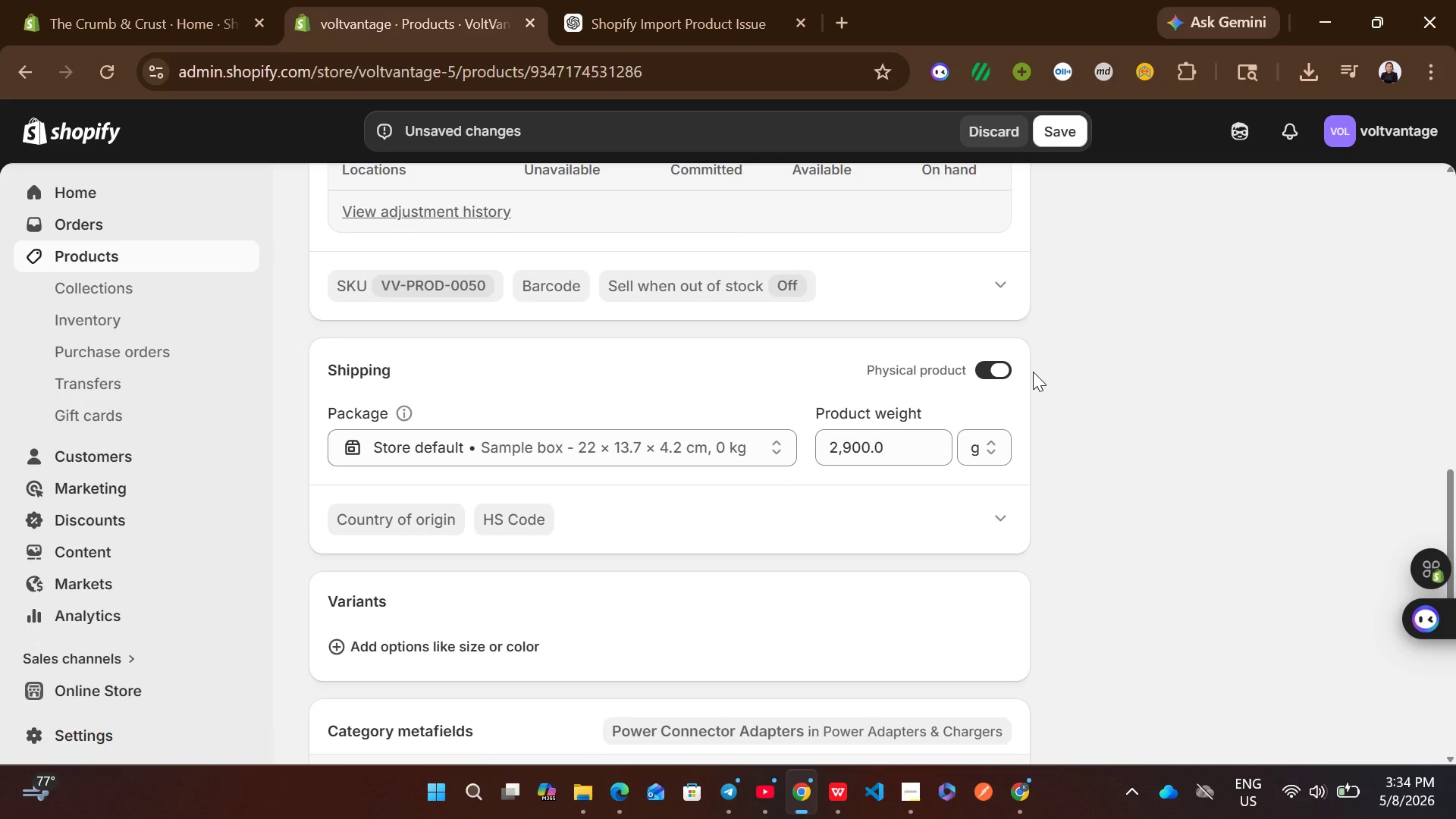 
left_click_drag(start_coordinate=[988, 470], to_coordinate=[998, 450])
 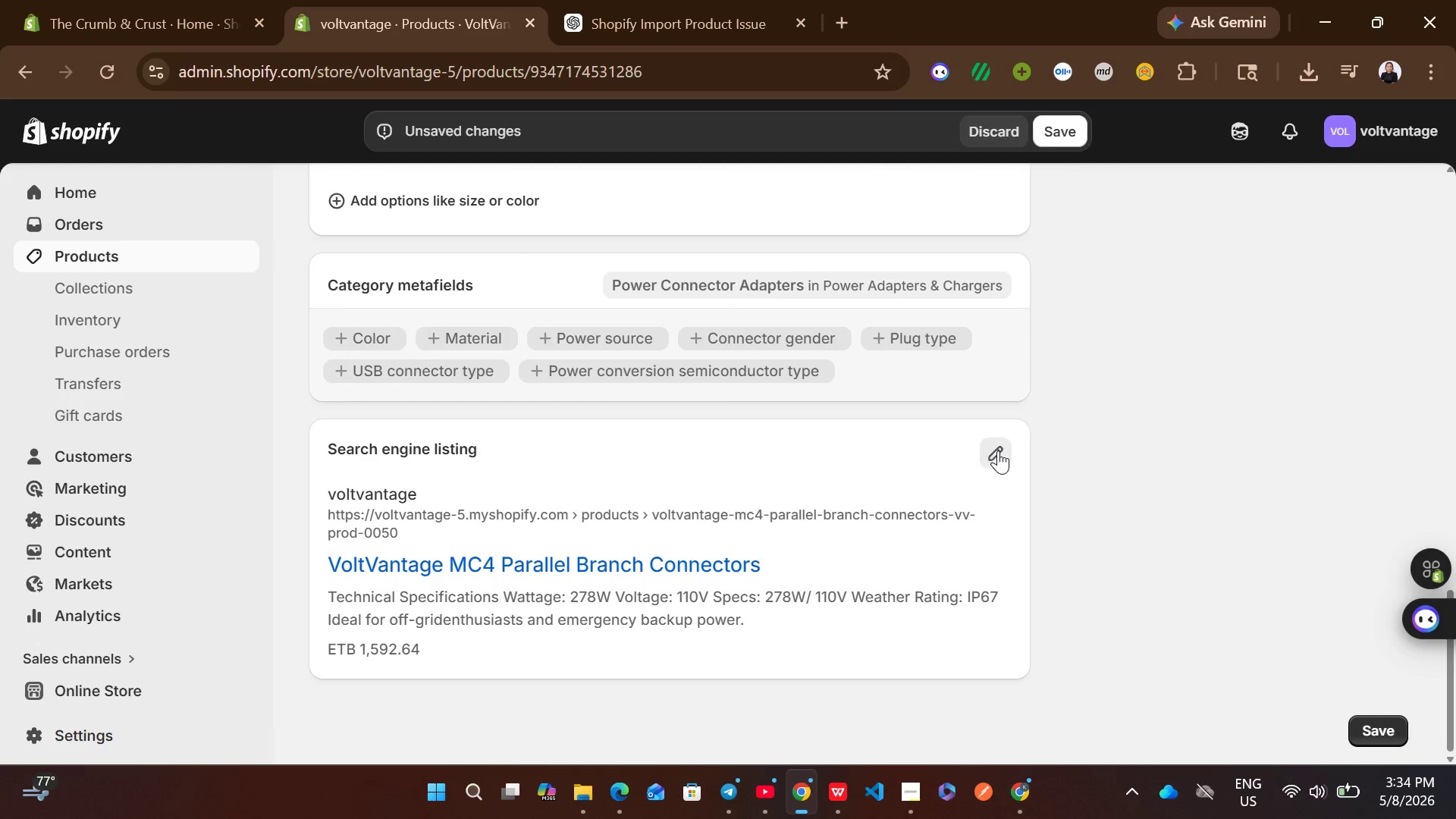 
left_click([998, 450])
 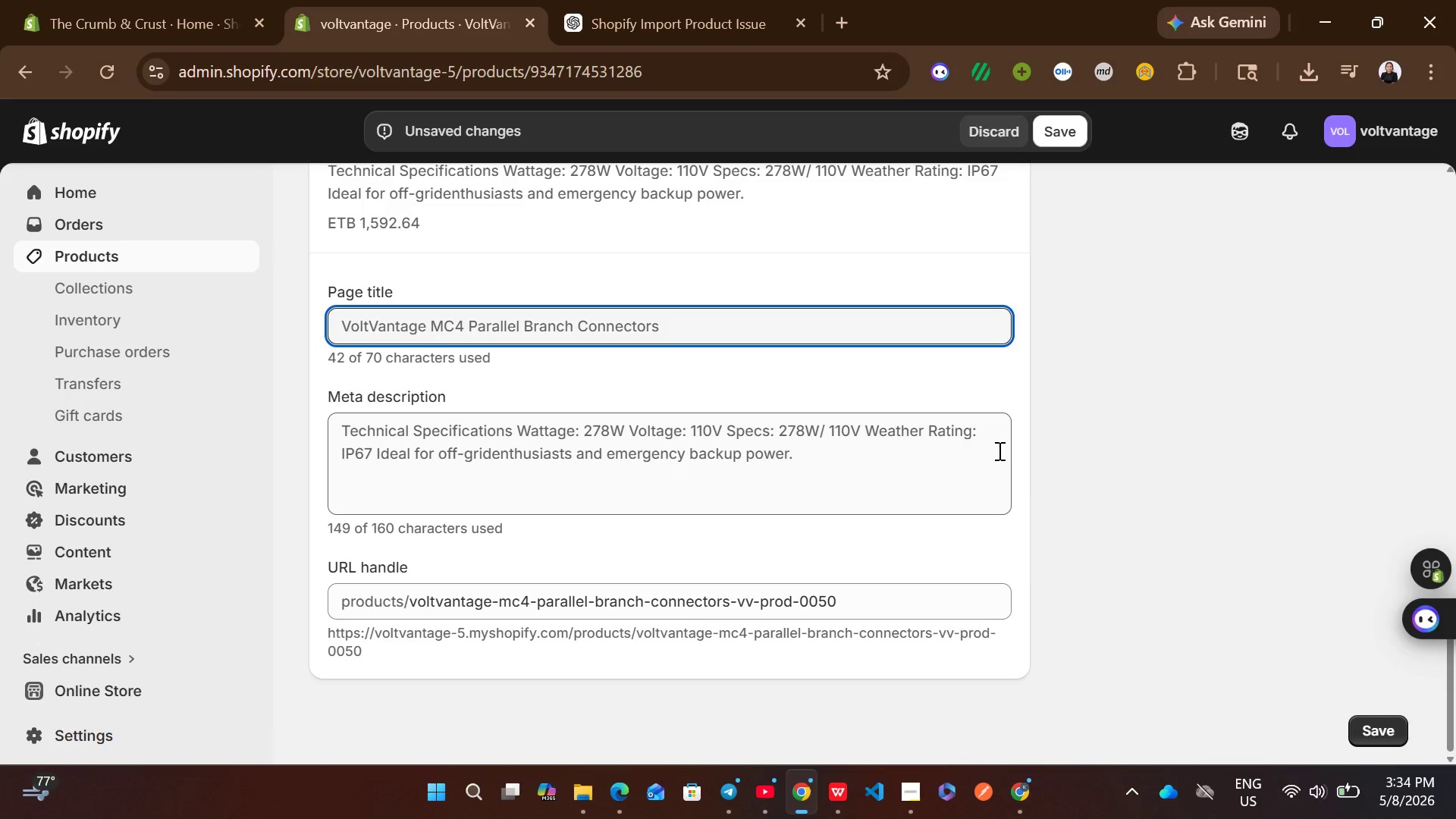 
left_click([849, 458])
 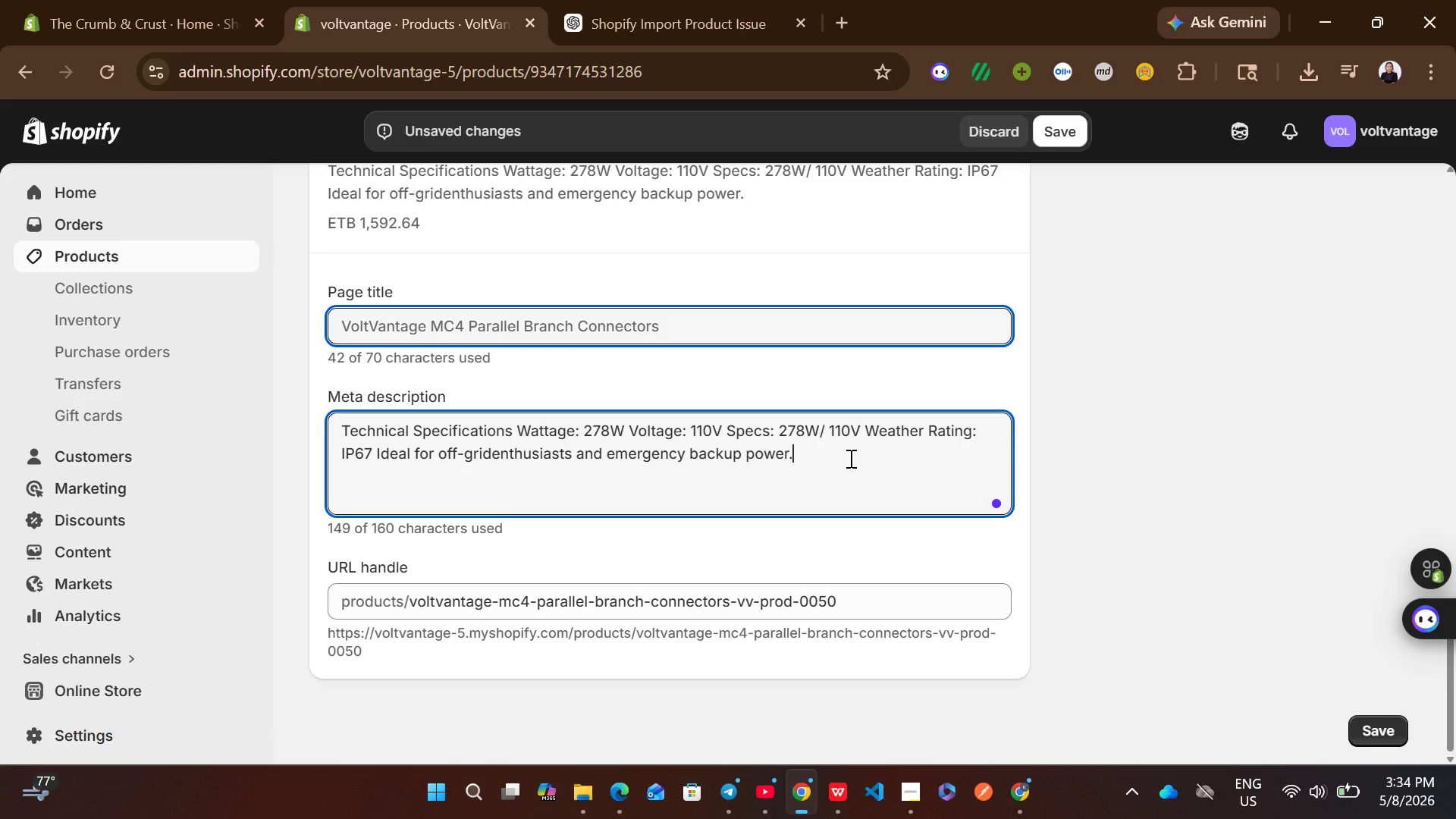 
wait(7.16)
 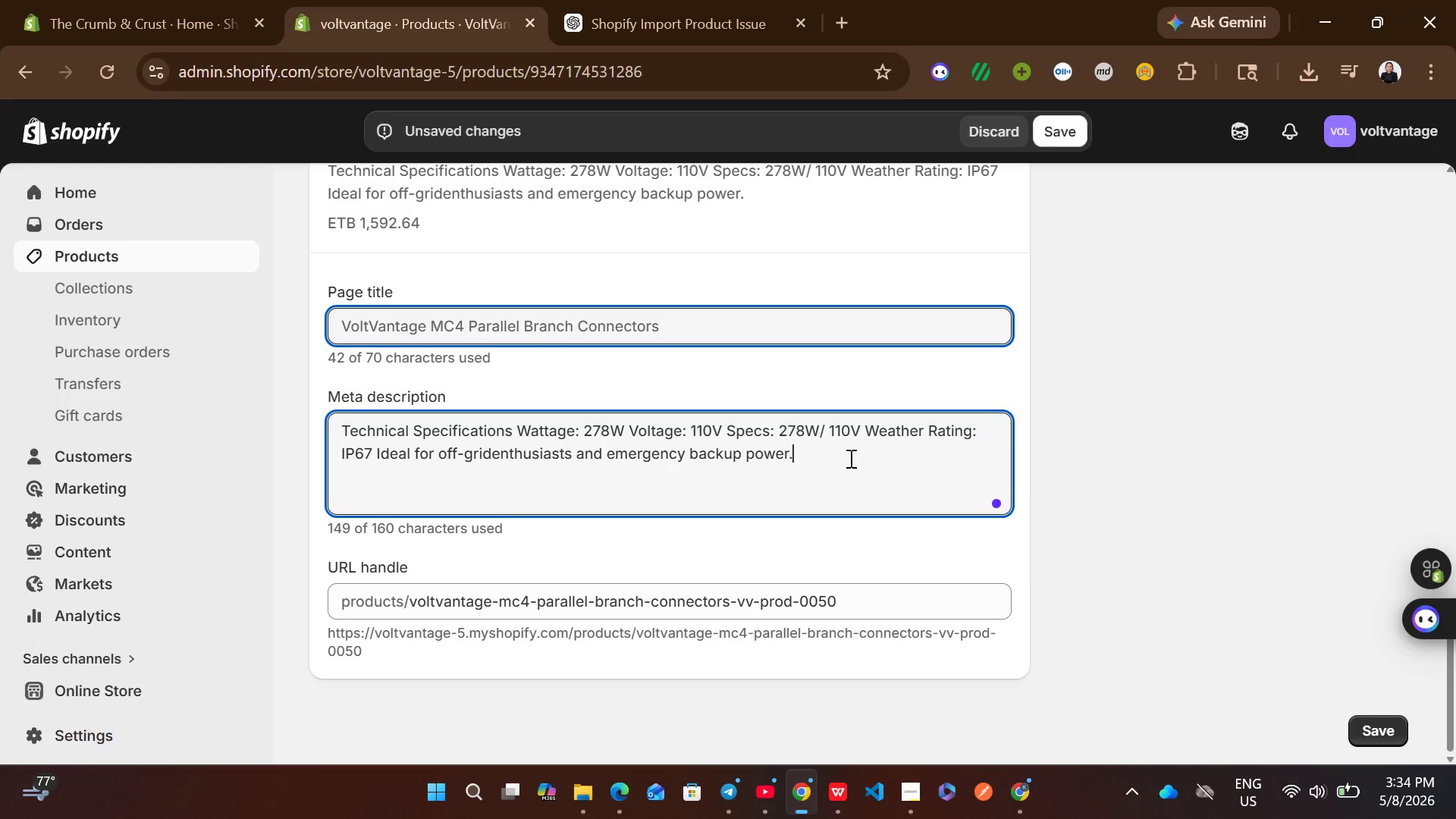 
key(Control+ControlLeft)
 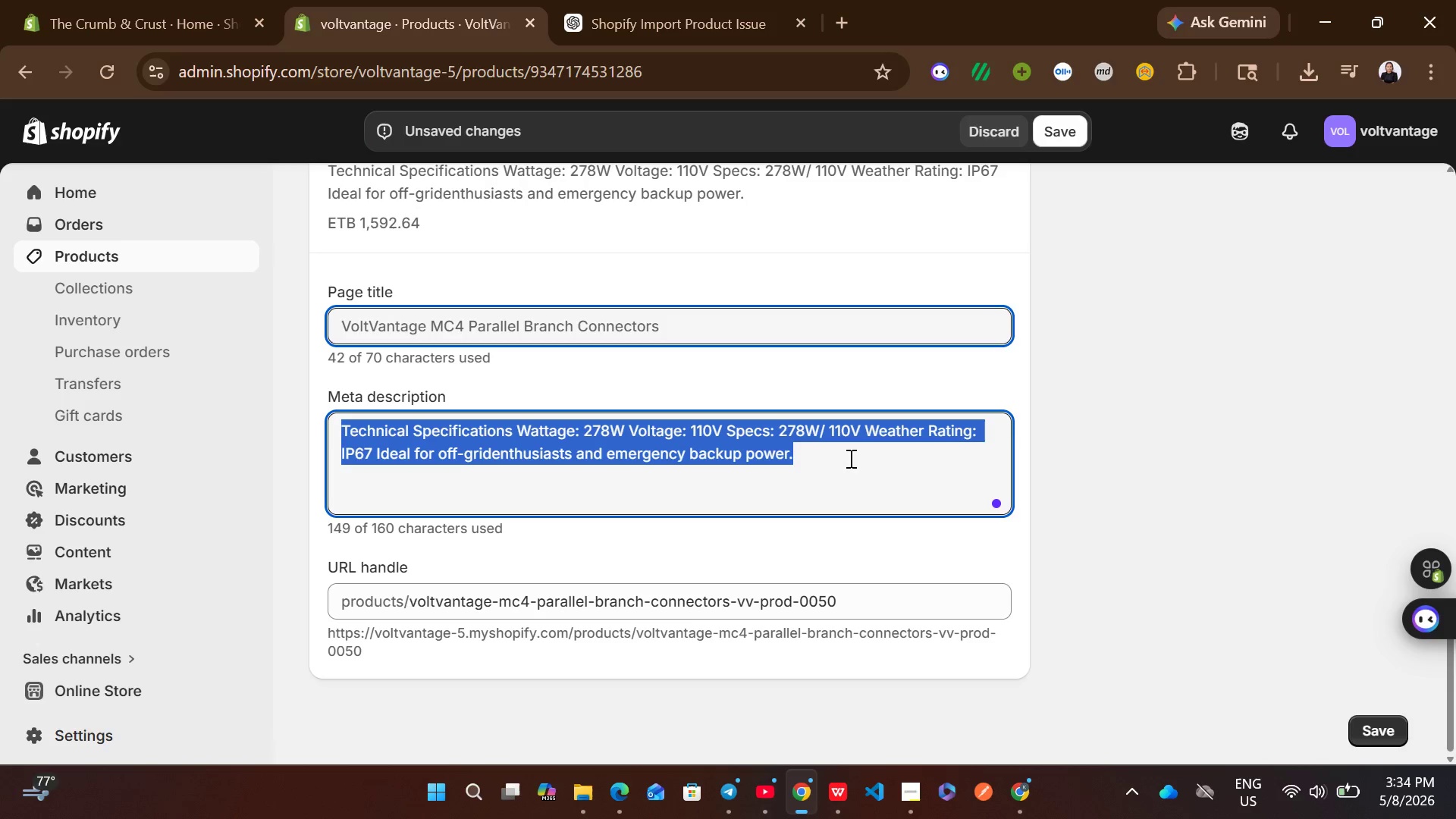 
key(Control+A)
 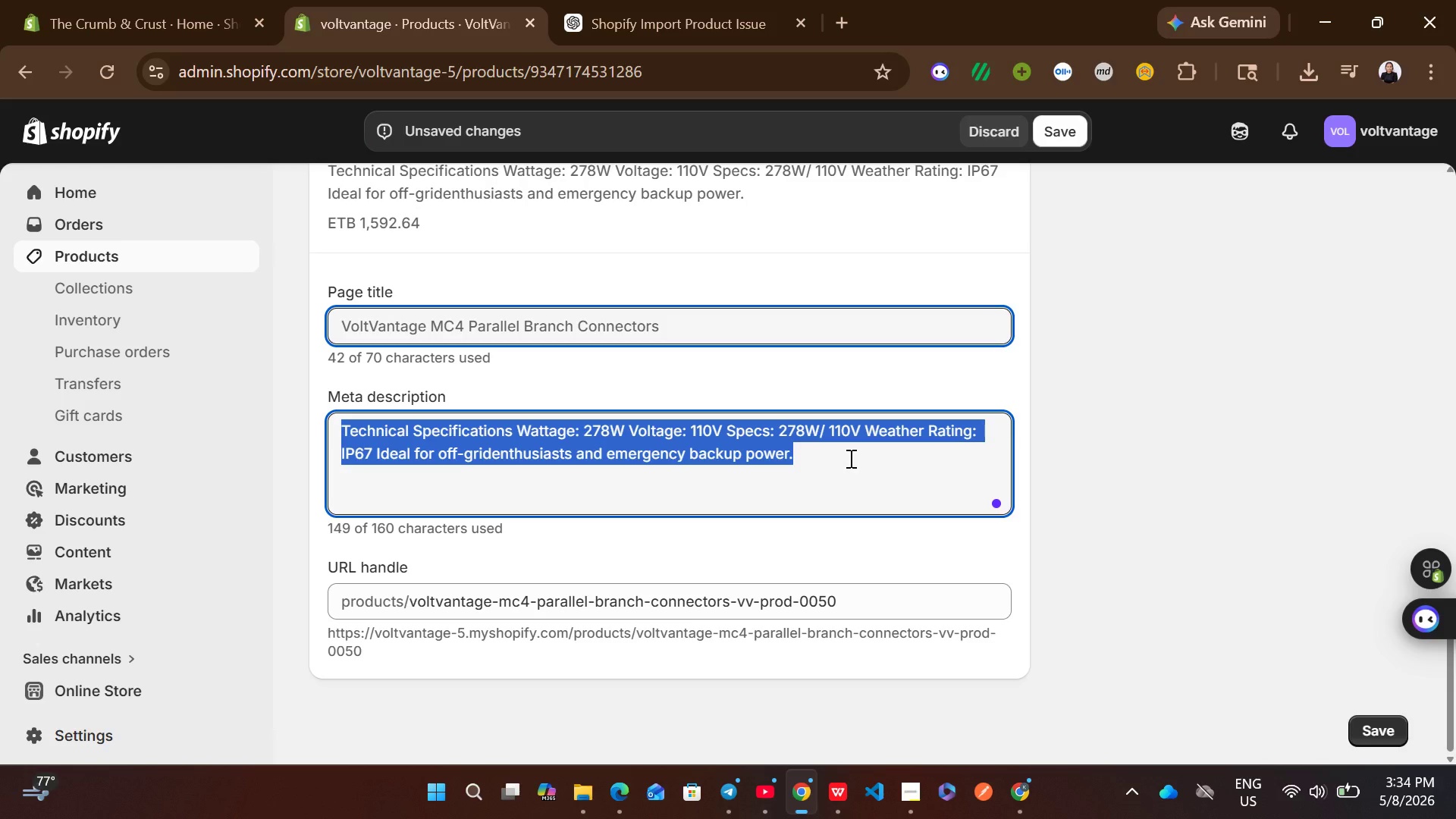 
type(Buy the Von)
key(Backspace)
type(lt )
key(Backspace)
type(Vontage MC4 parallel brancg)
key(Backspace)
type(h connectors)
 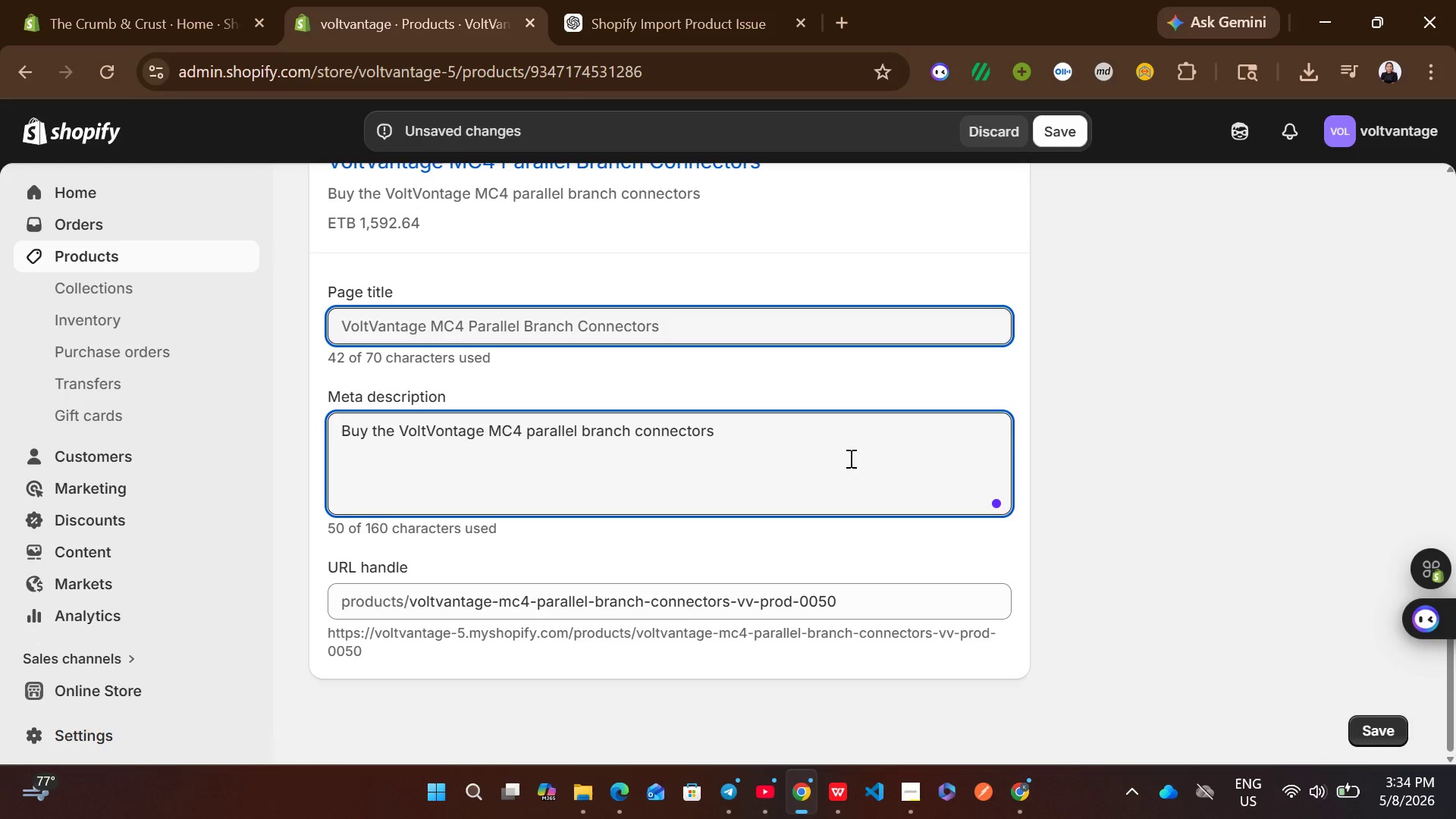 
type(. 278 )
key(Backspace)
type(W capacity with )
 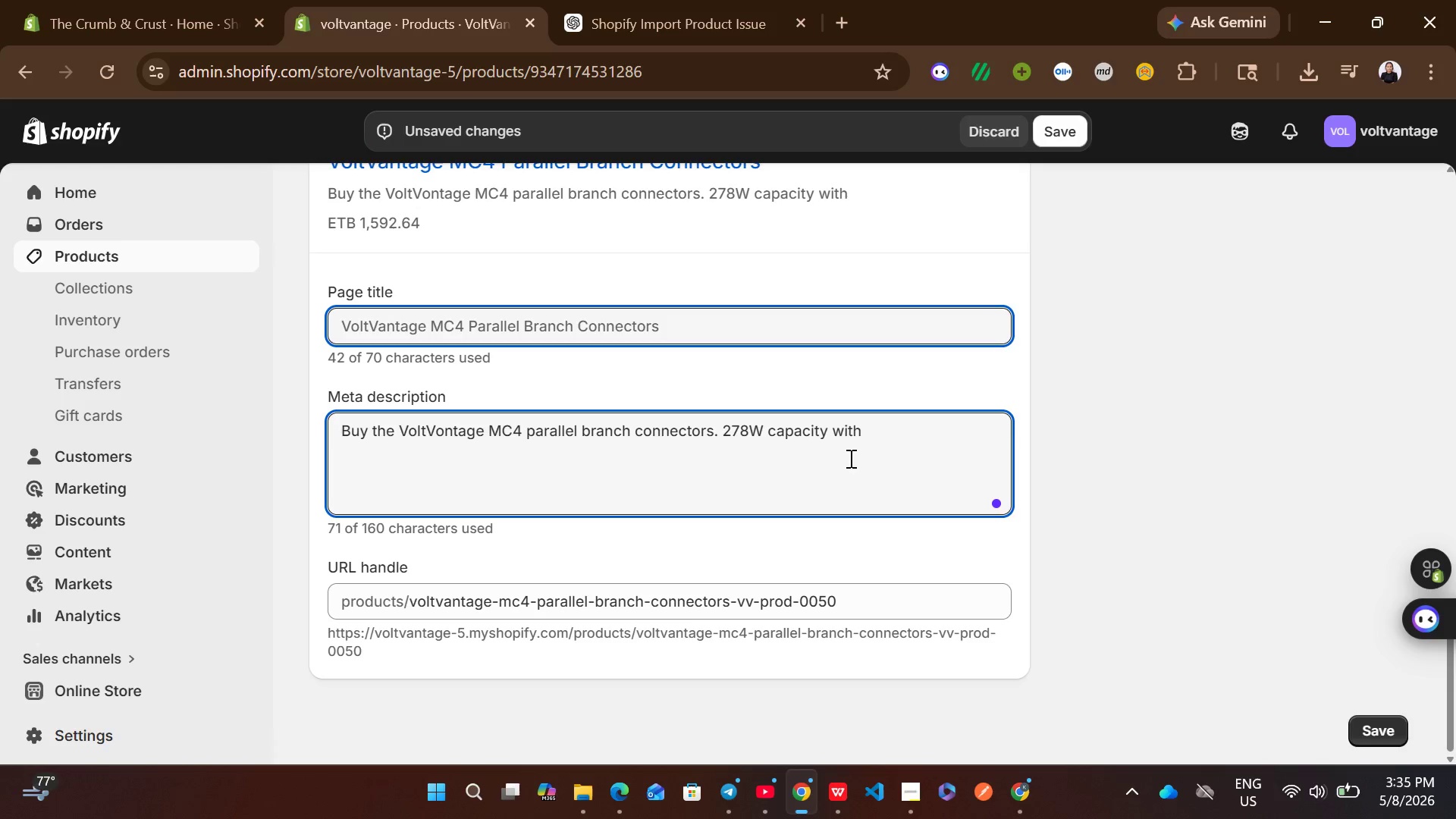 
wait(5.14)
 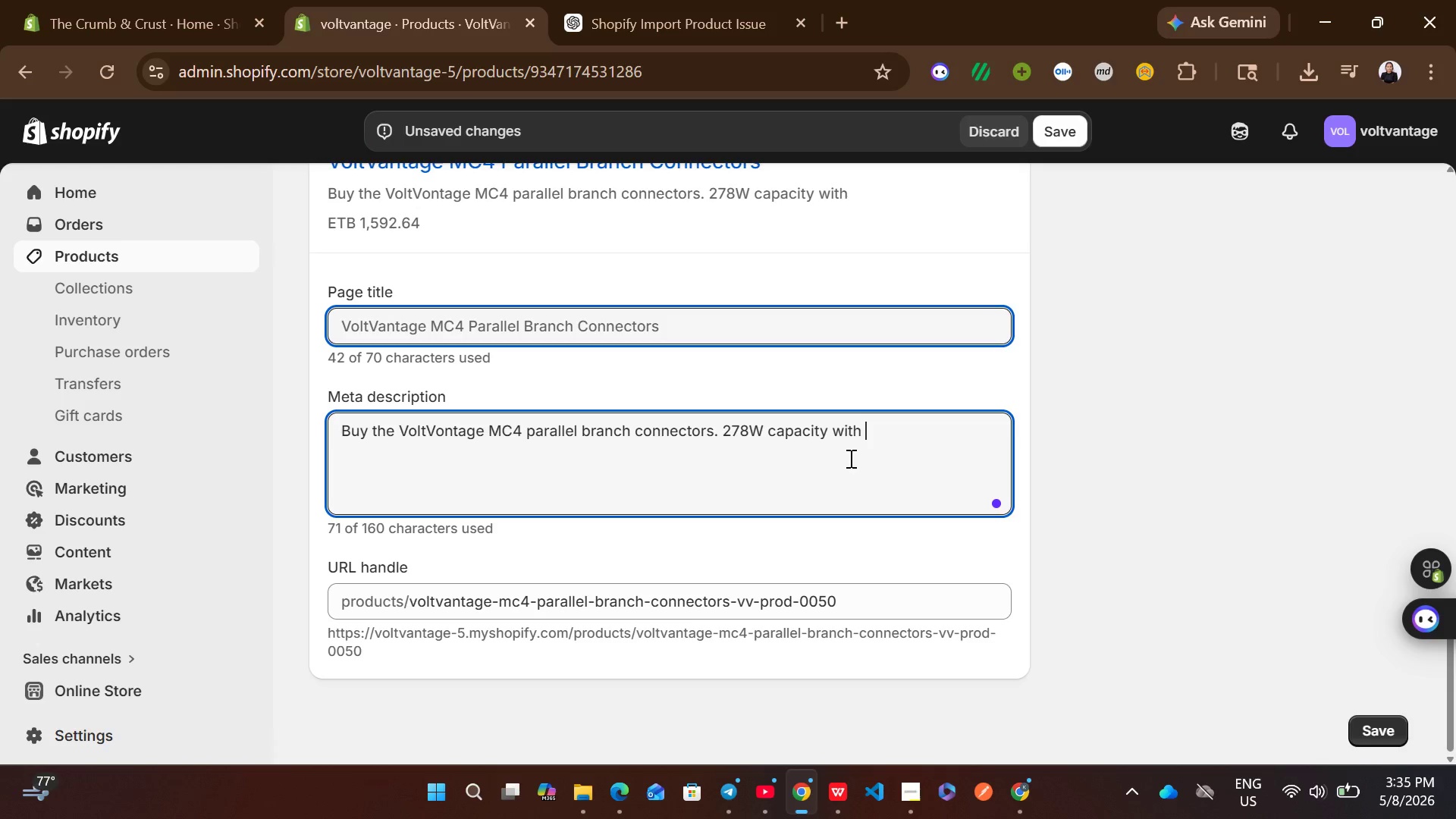 
type(IP67 rating )
key(Backspace)
type(.Perfect for van life )
key(Backspace)
type(, emergency EV backup )
key(Backspace)
type(, and off-grid power.)
 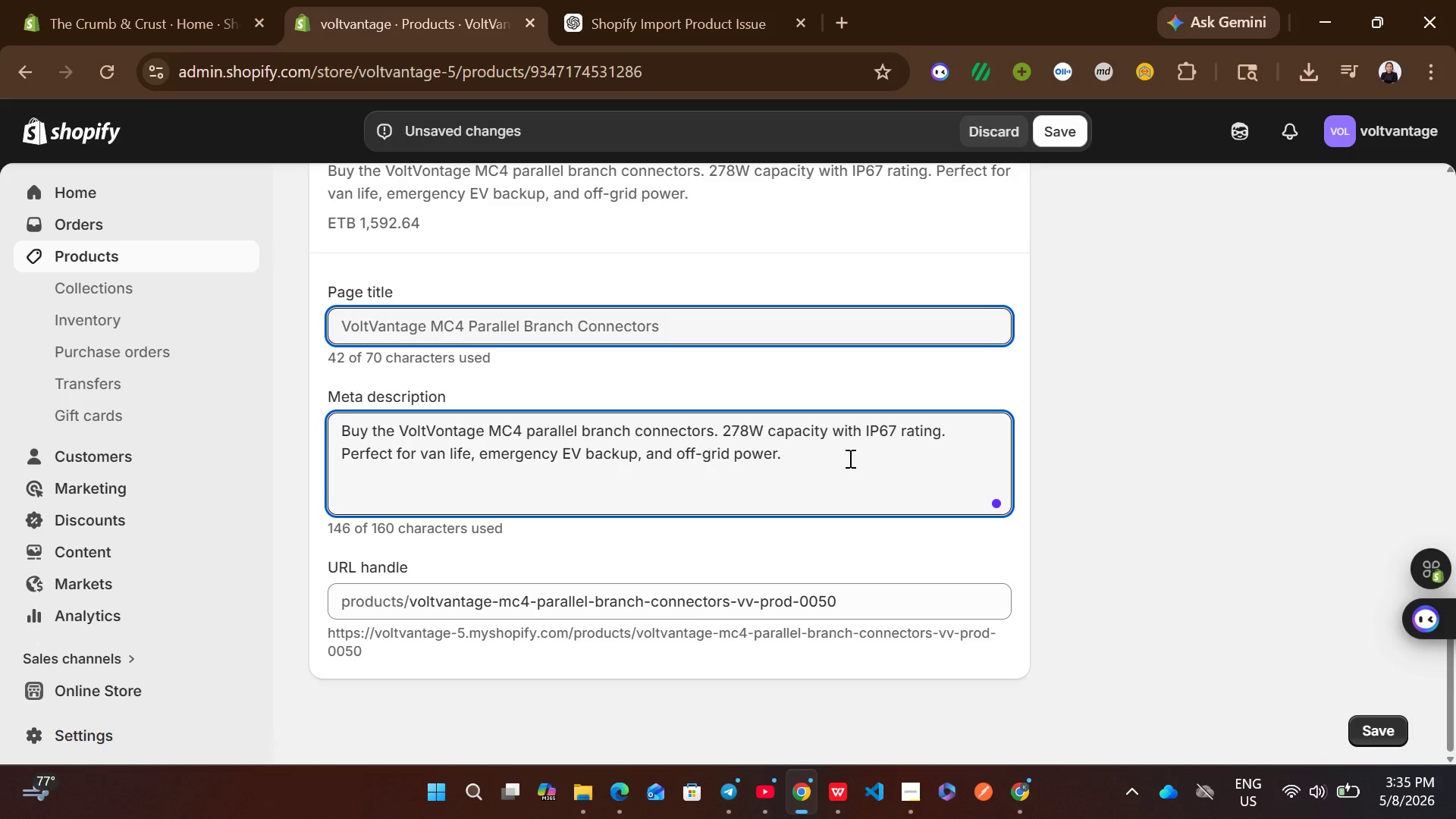 
wait(7.39)
 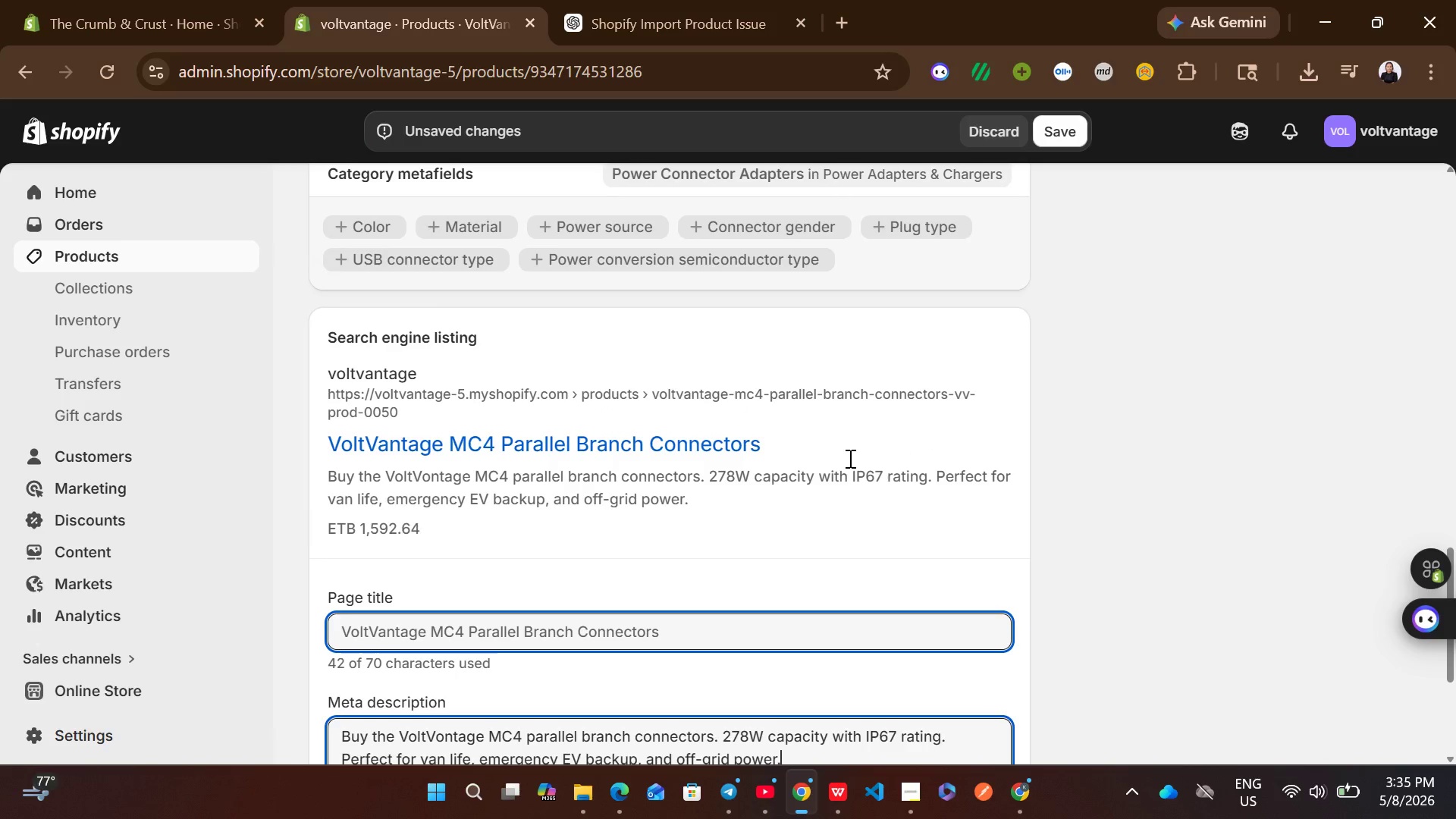 
left_click([711, 667])
 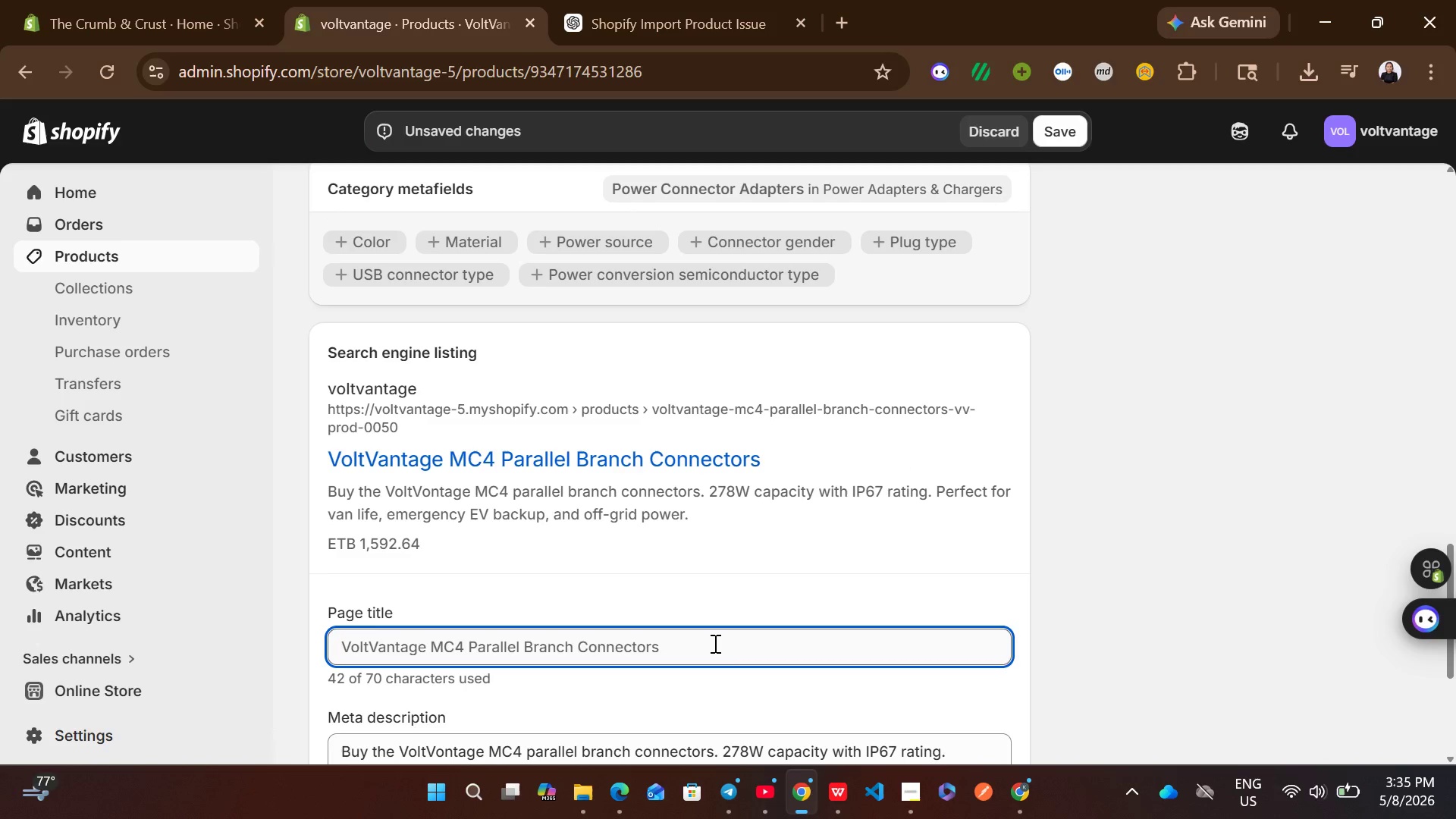 
left_click([714, 643])
 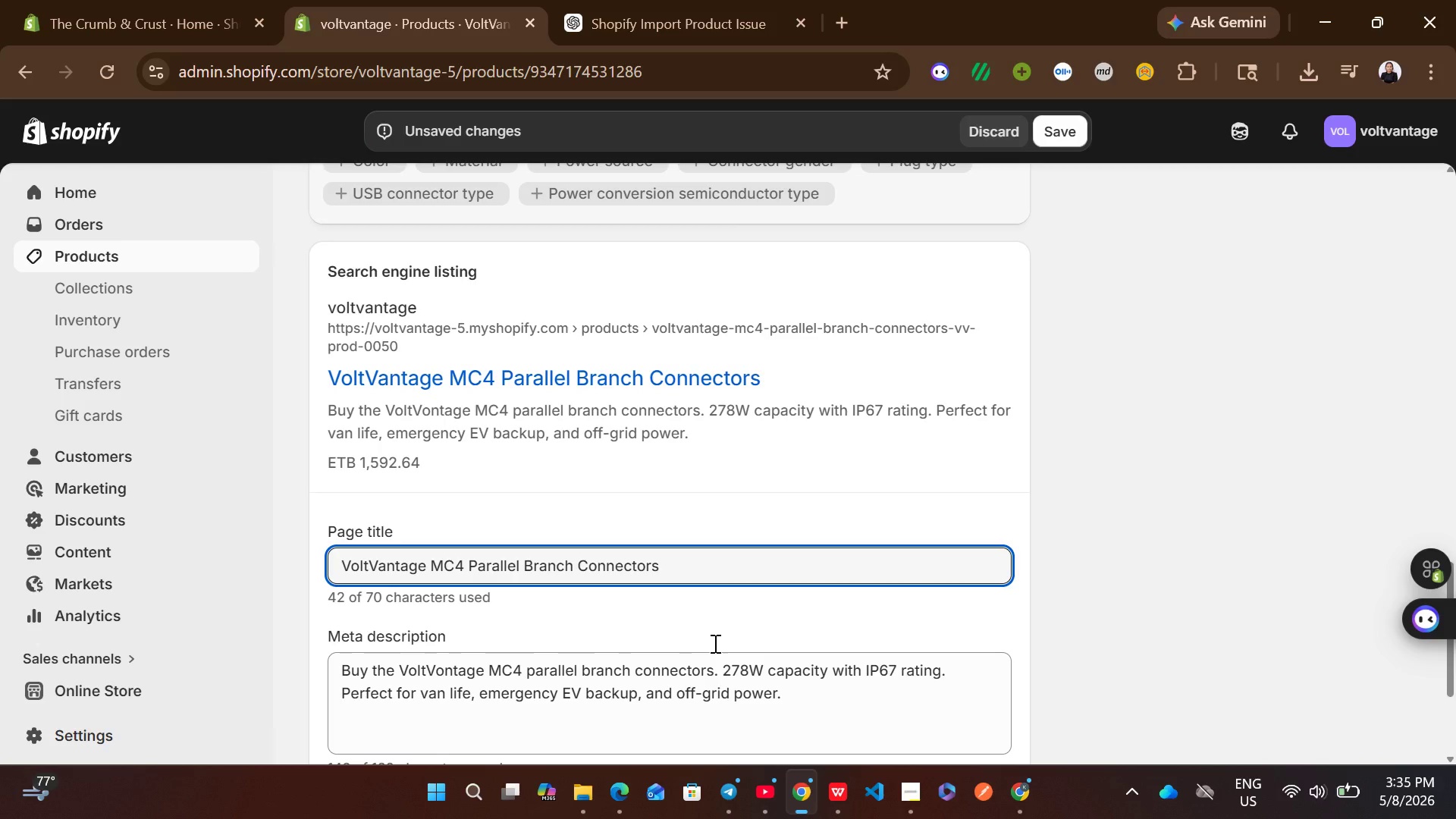 
type( | VoltVo)
key(Backspace)
type(antage Portable Solar)
 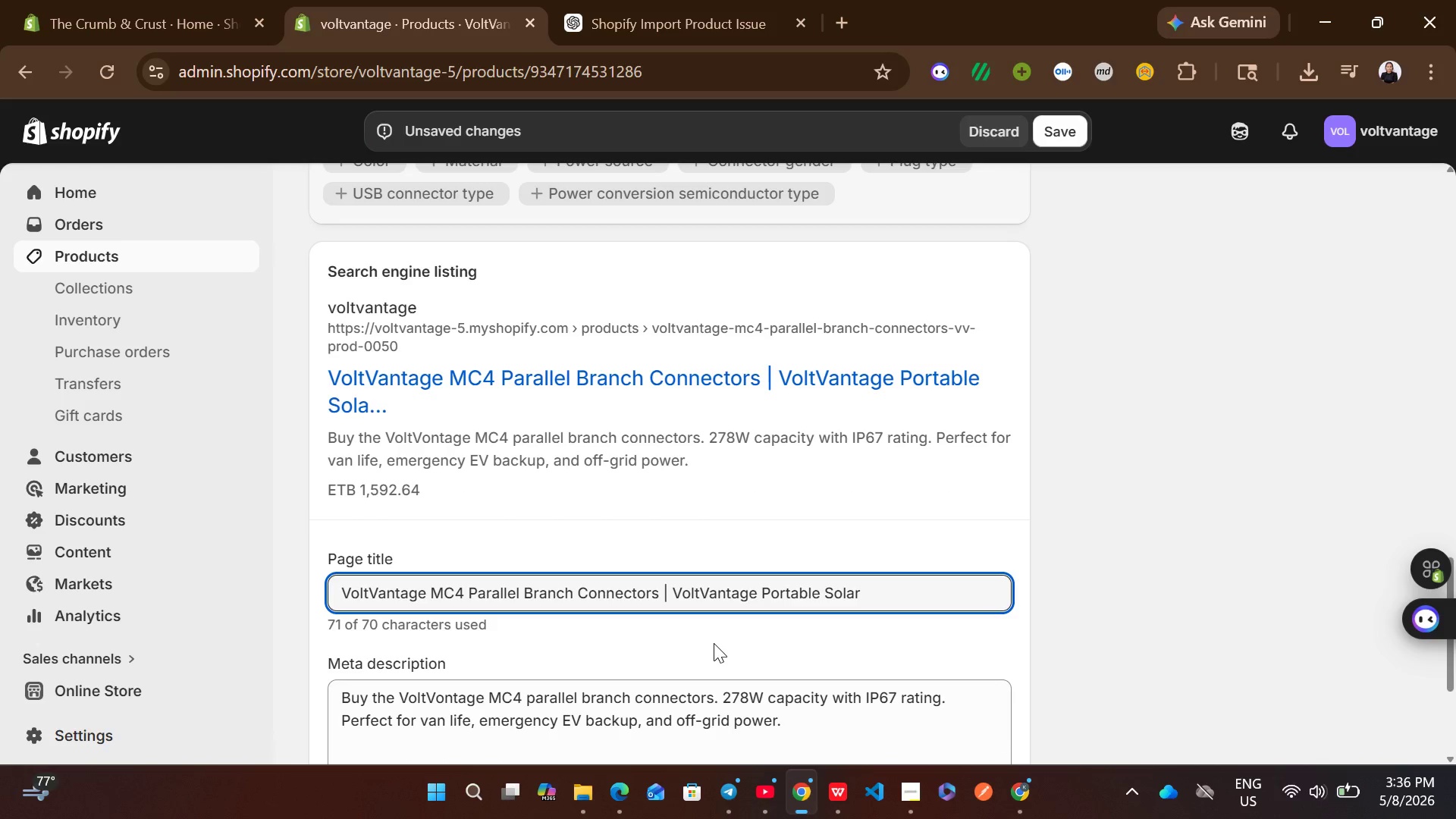 
wait(6.05)
 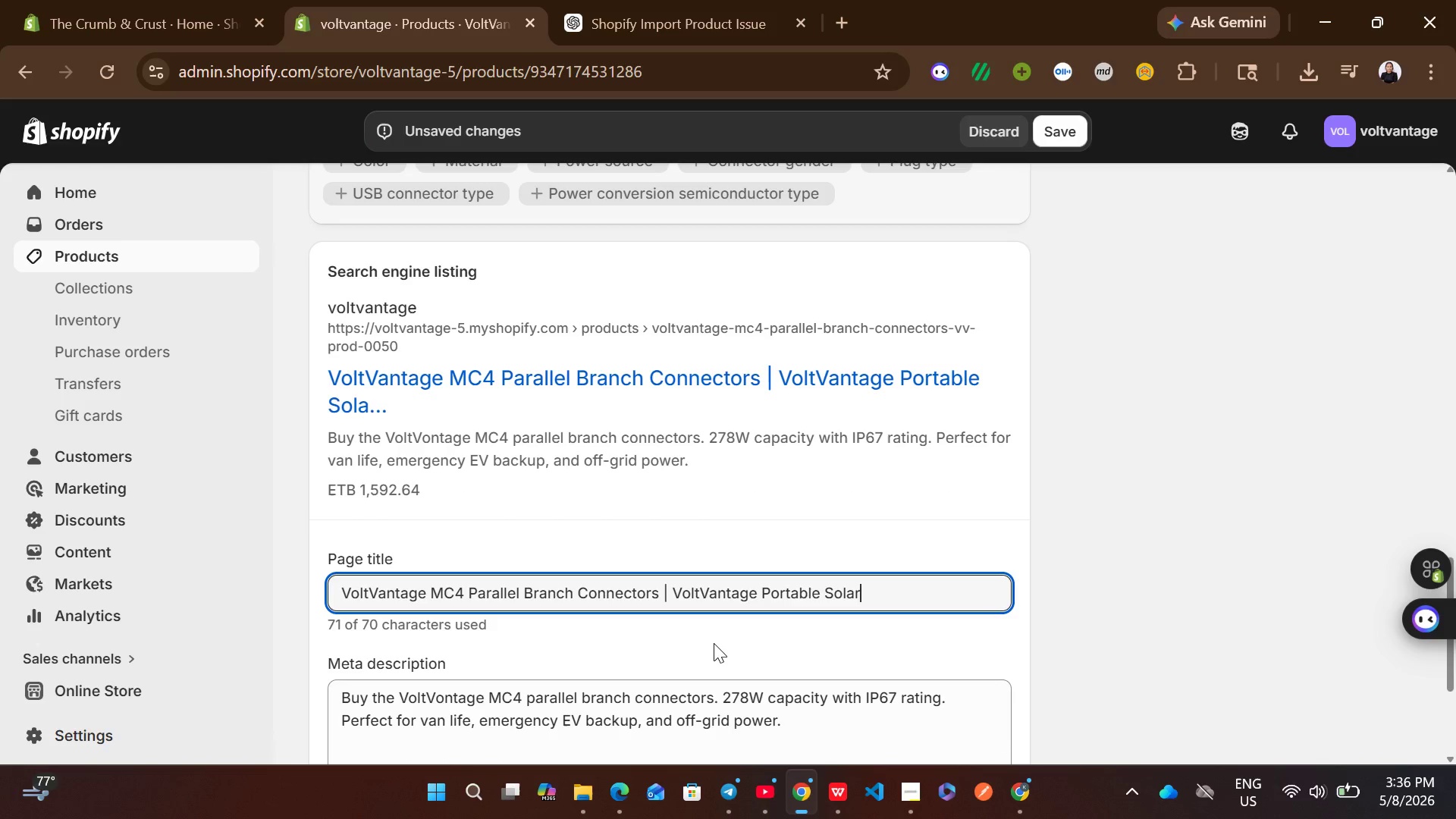 
left_click([689, 264])
 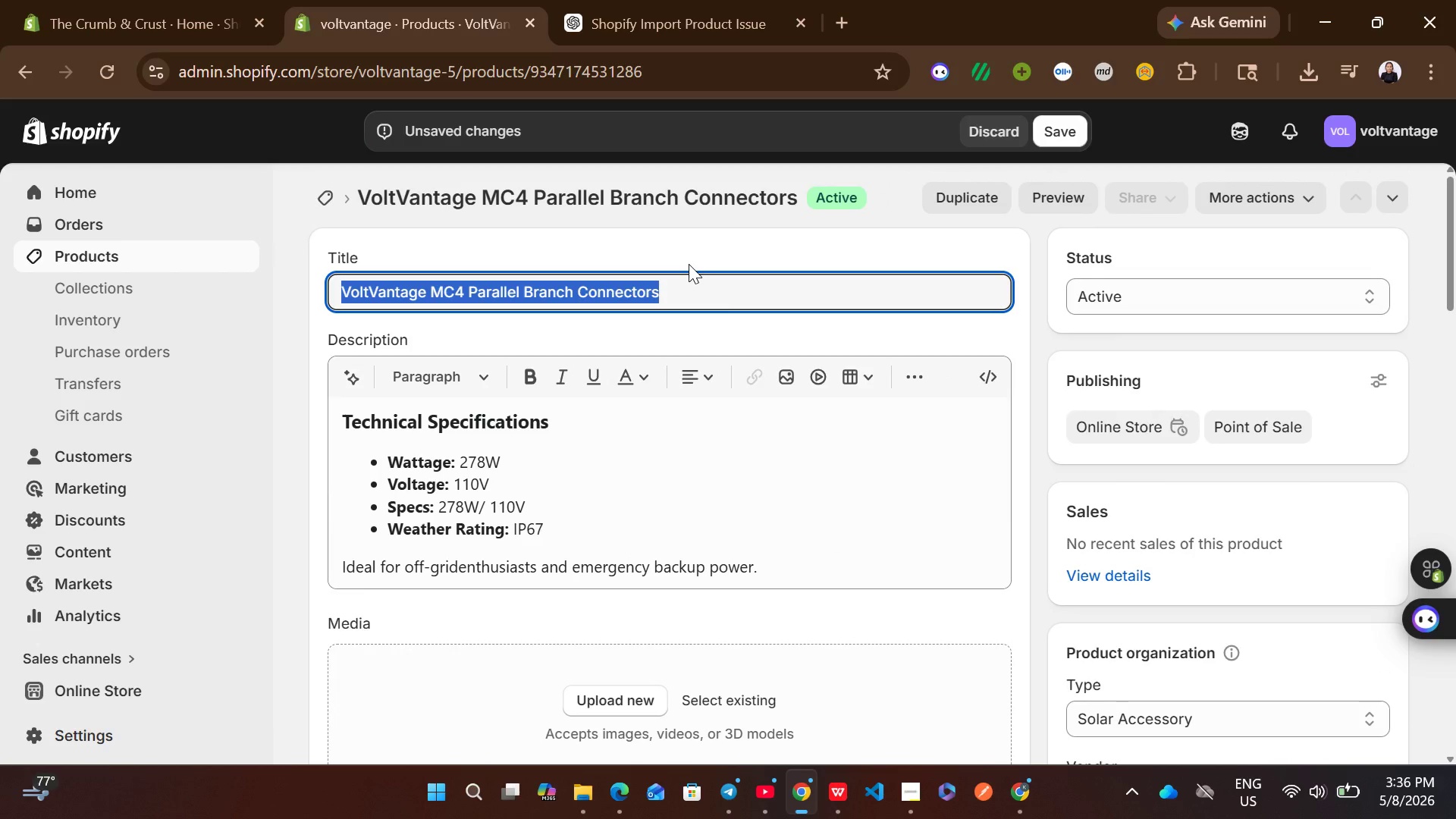 
key(Control+C)
 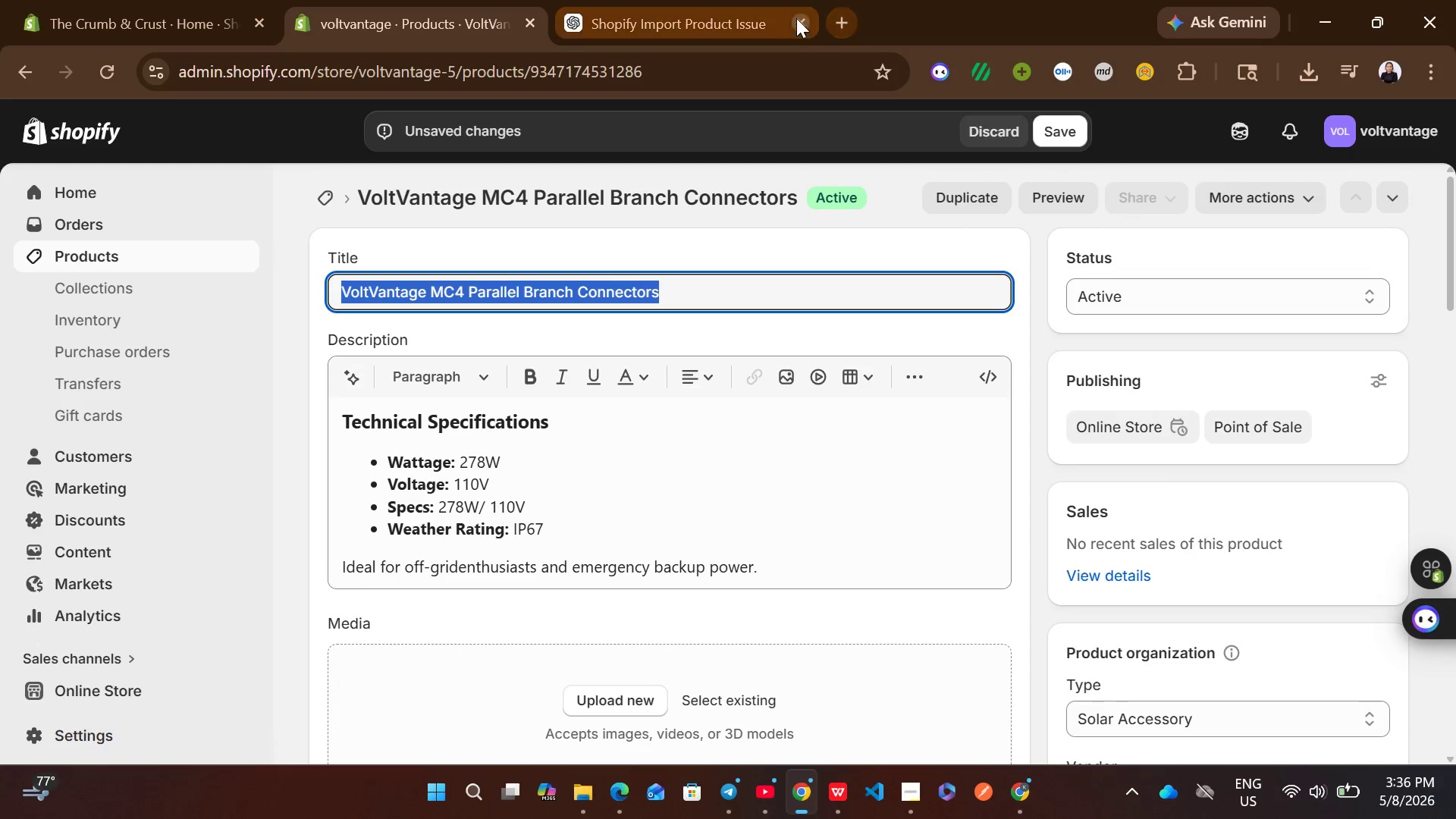 
left_click([796, 18])
 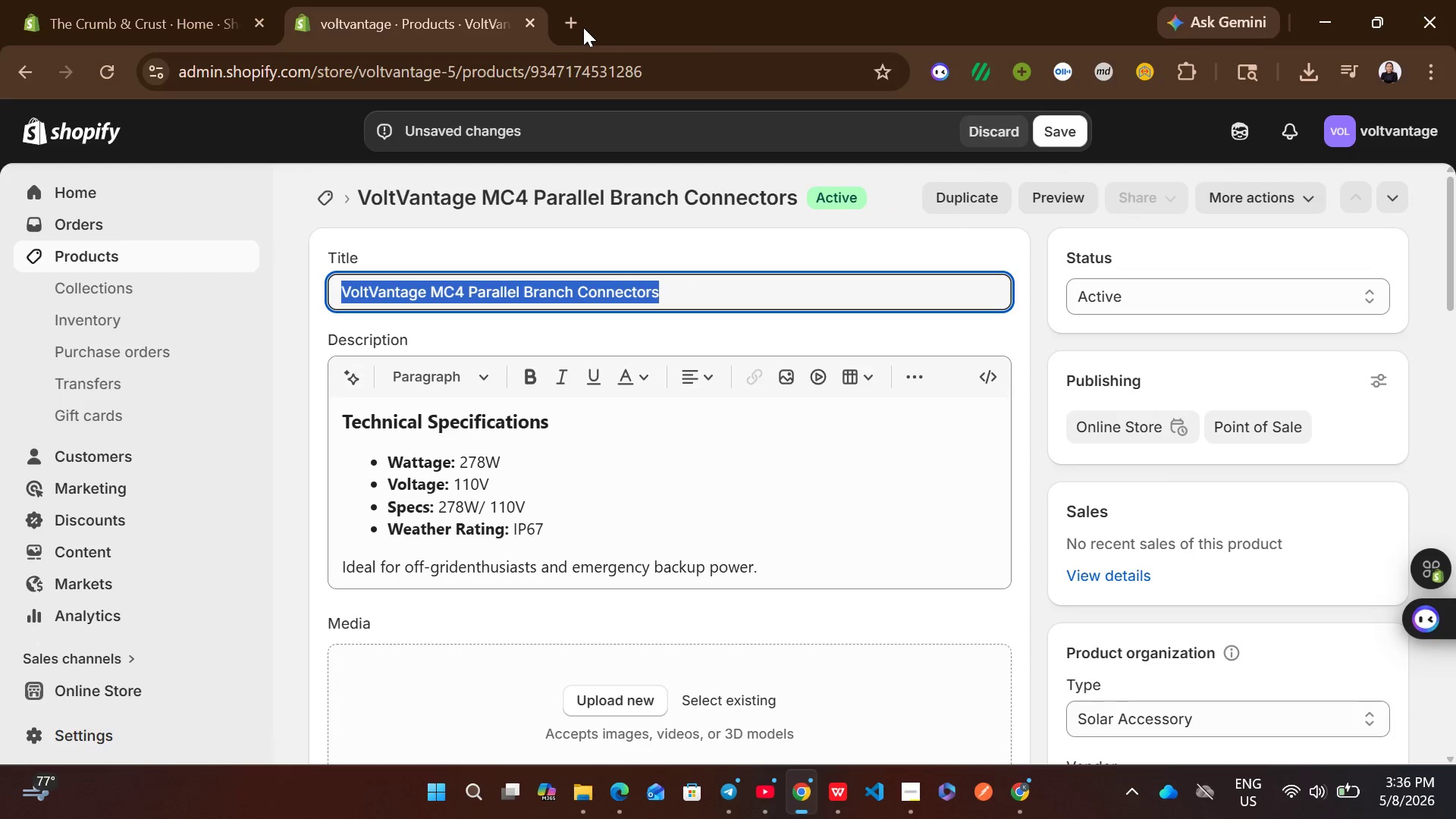 
left_click([583, 27])
 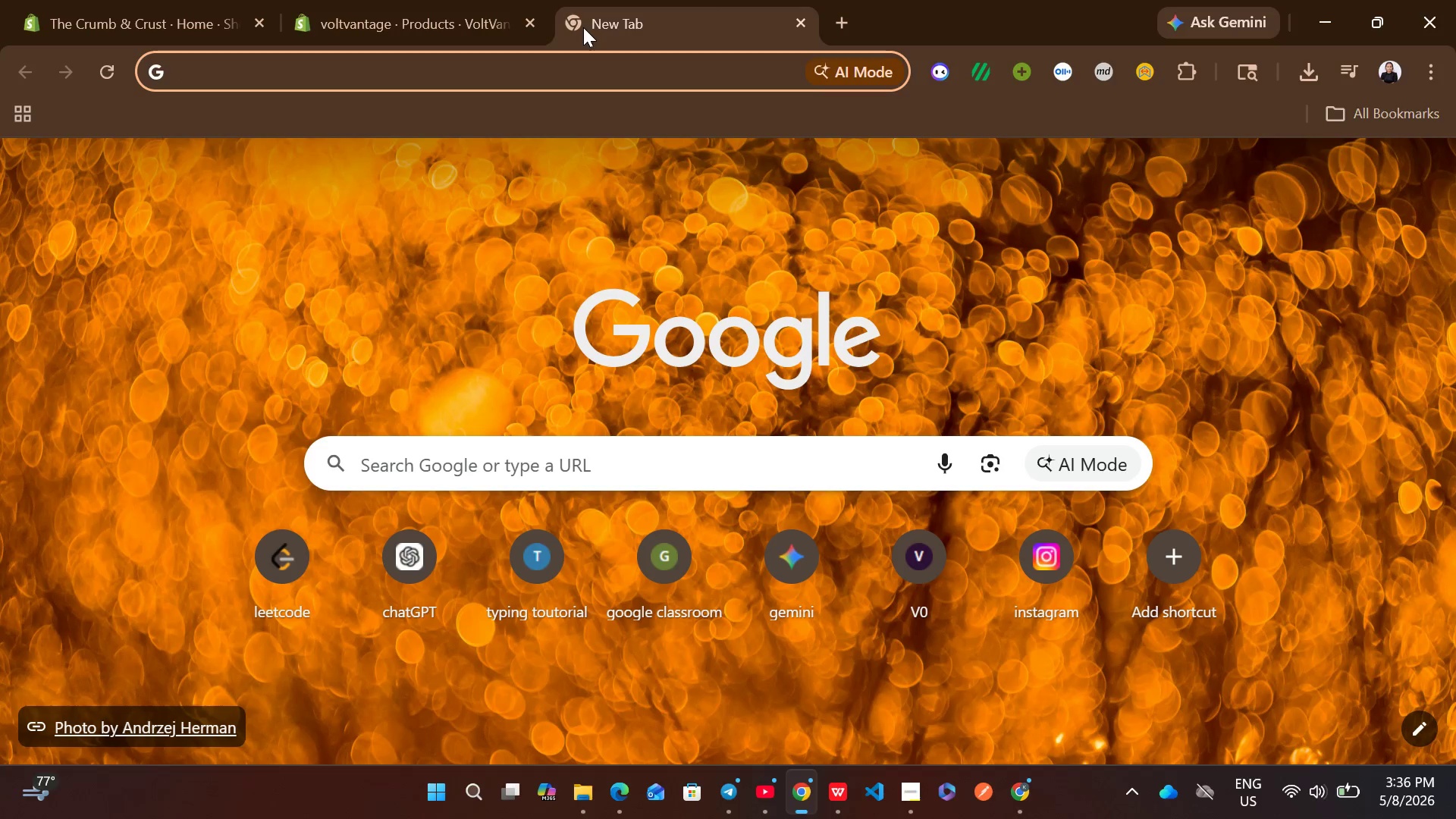 
type(unspla)
 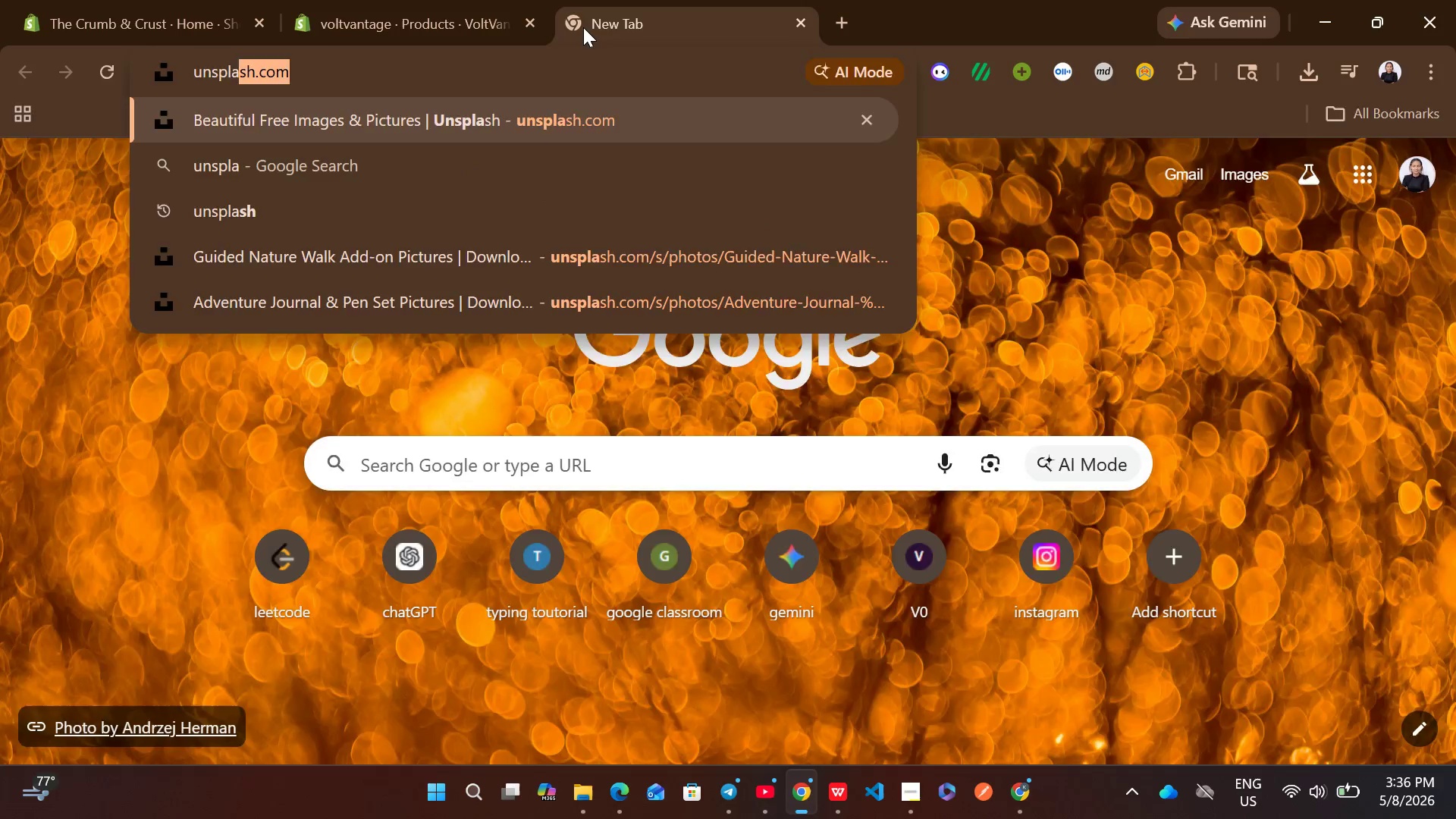 
key(Enter)
 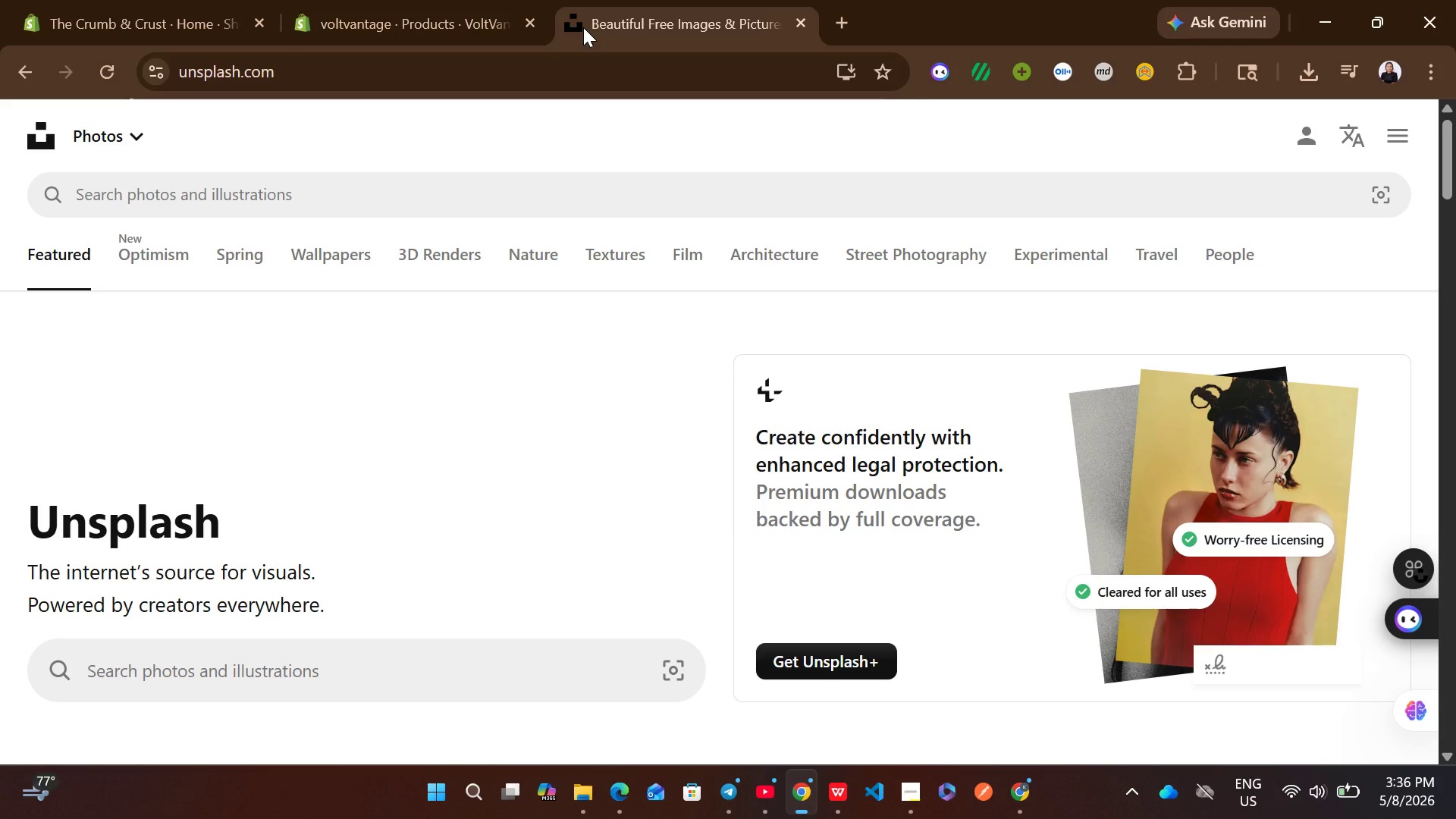 
wait(6.23)
 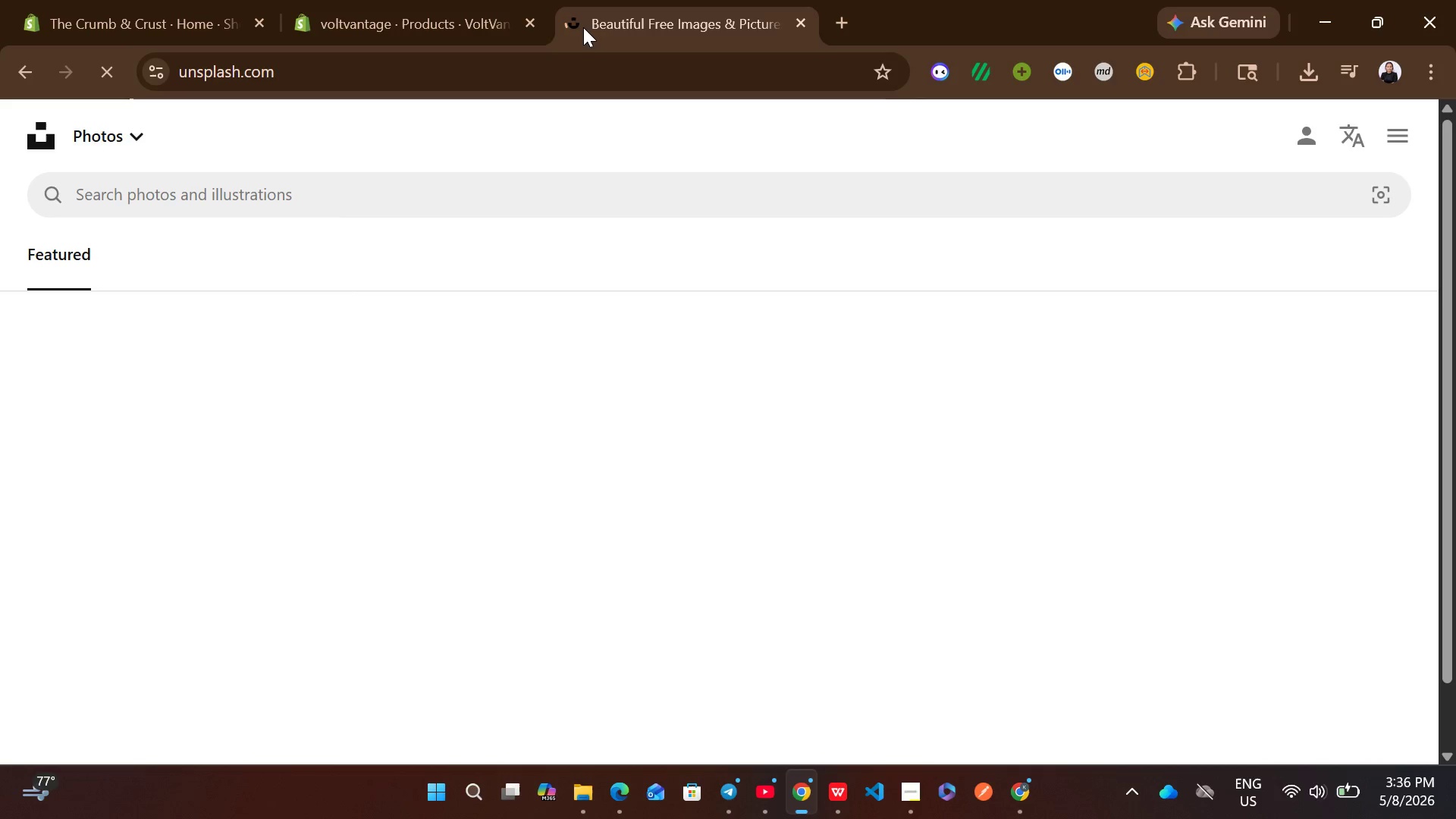 
left_click([482, 186])
 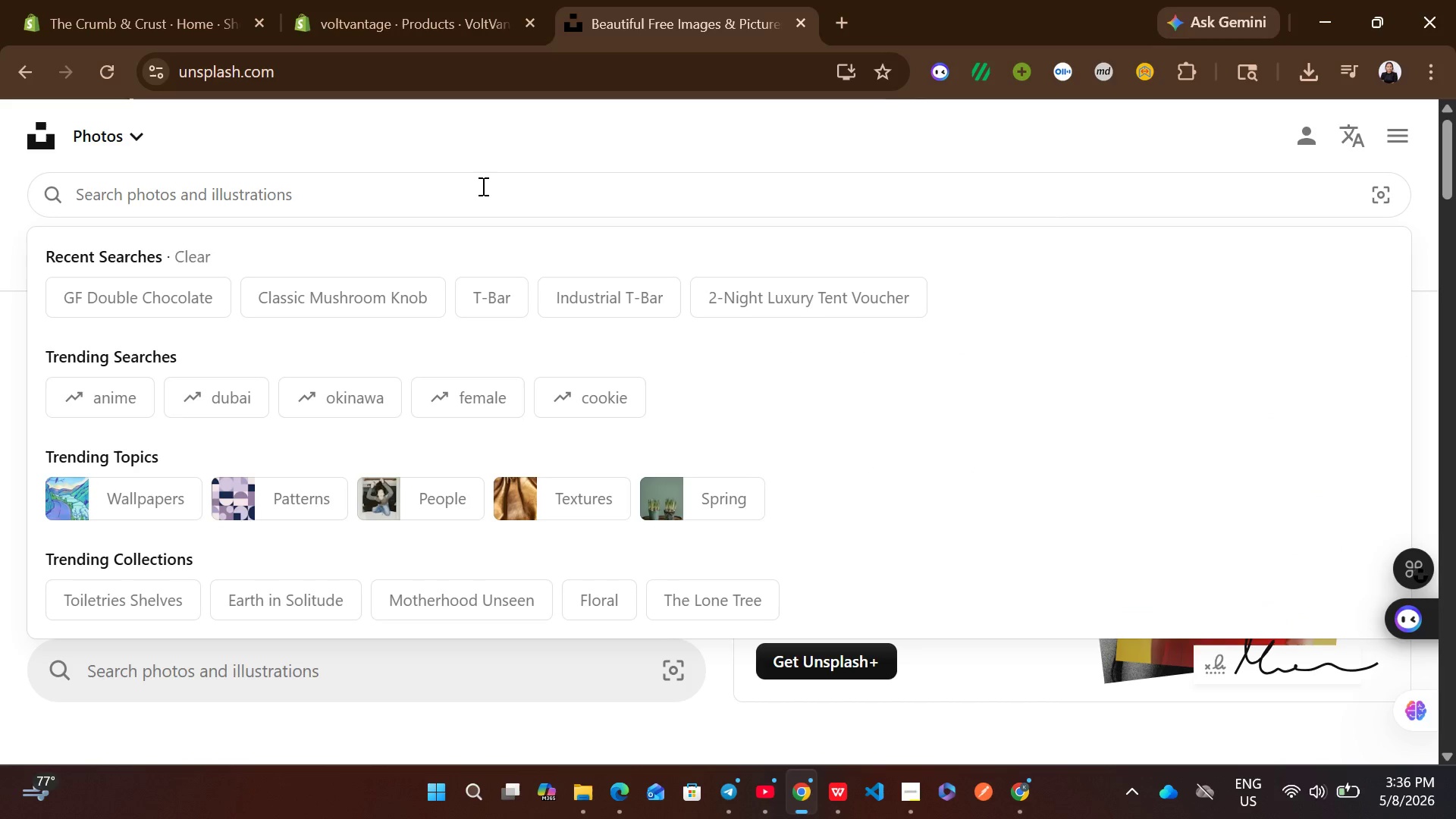 
key(Control+V)
 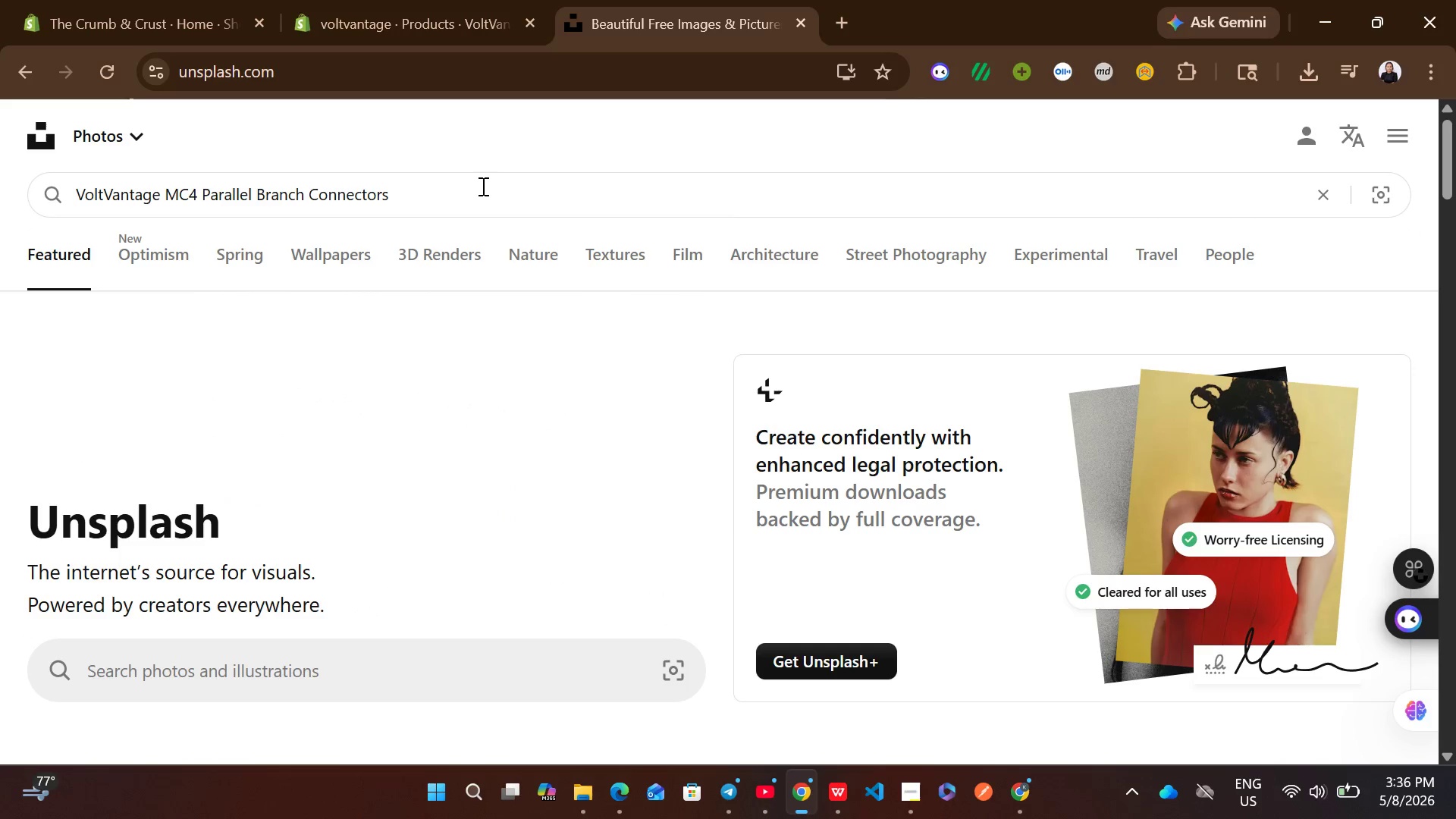 
key(Enter)
 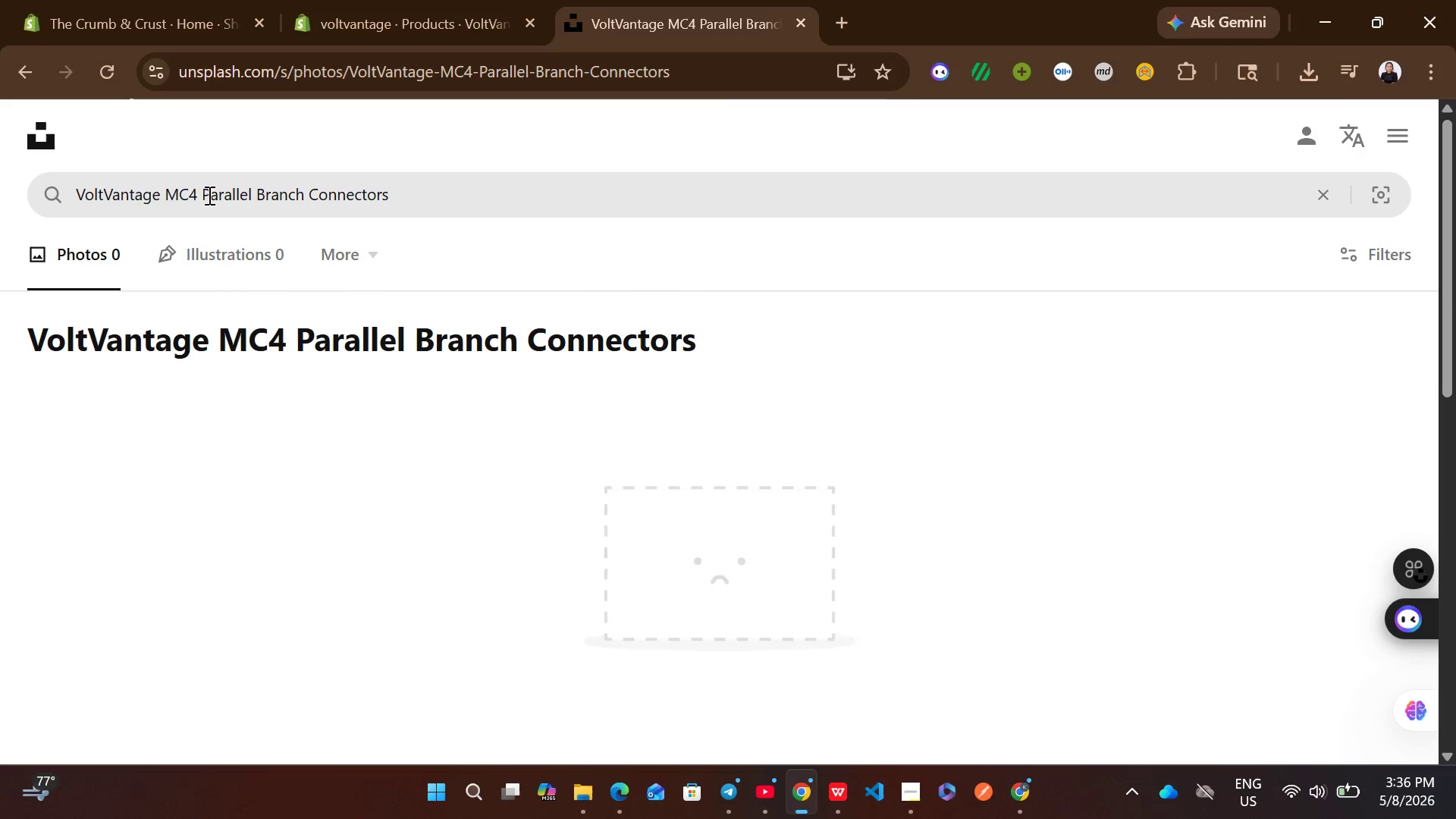 
left_click_drag(start_coordinate=[169, 199], to_coordinate=[39, 190])
 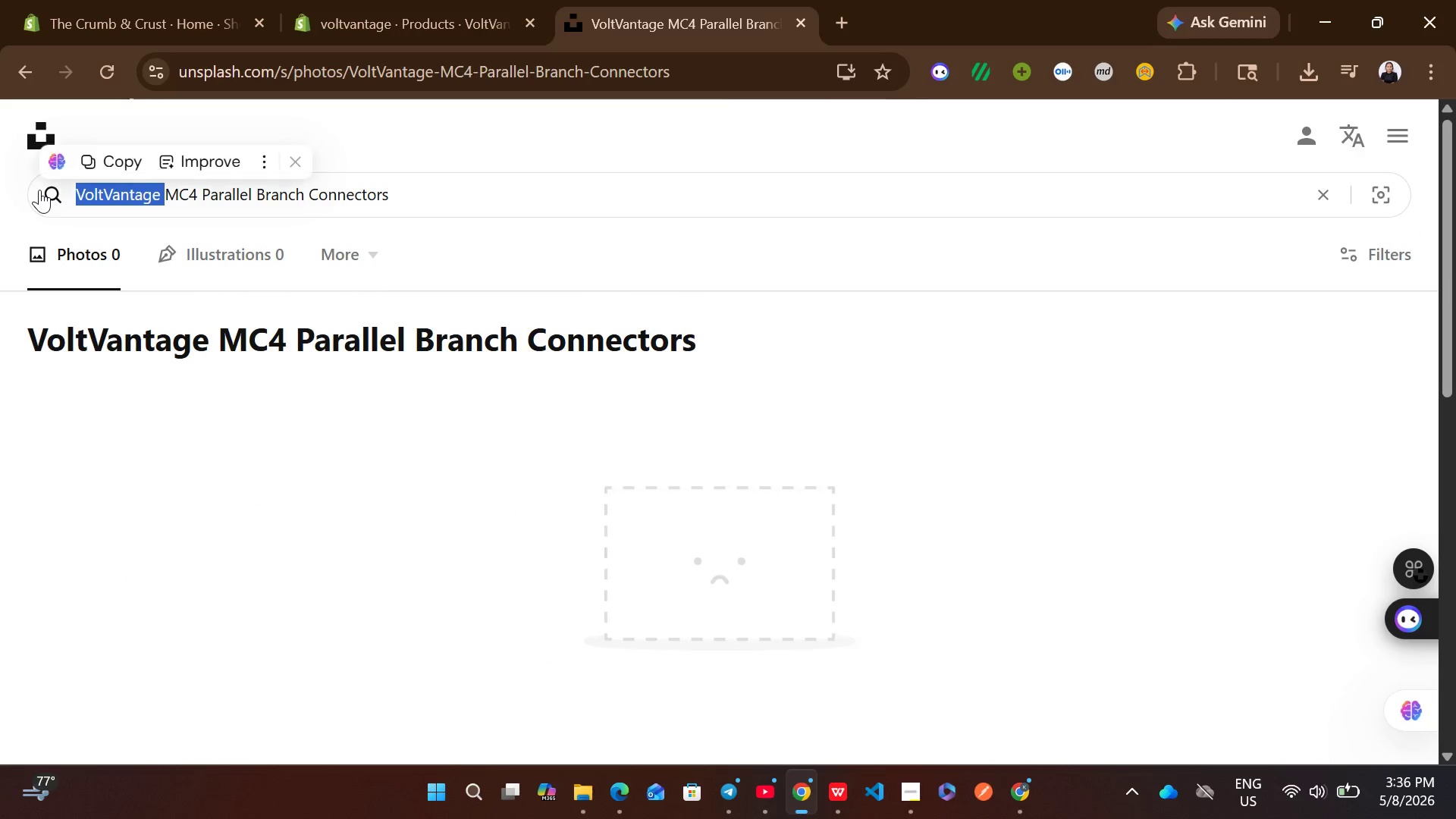 
key(Backspace)
 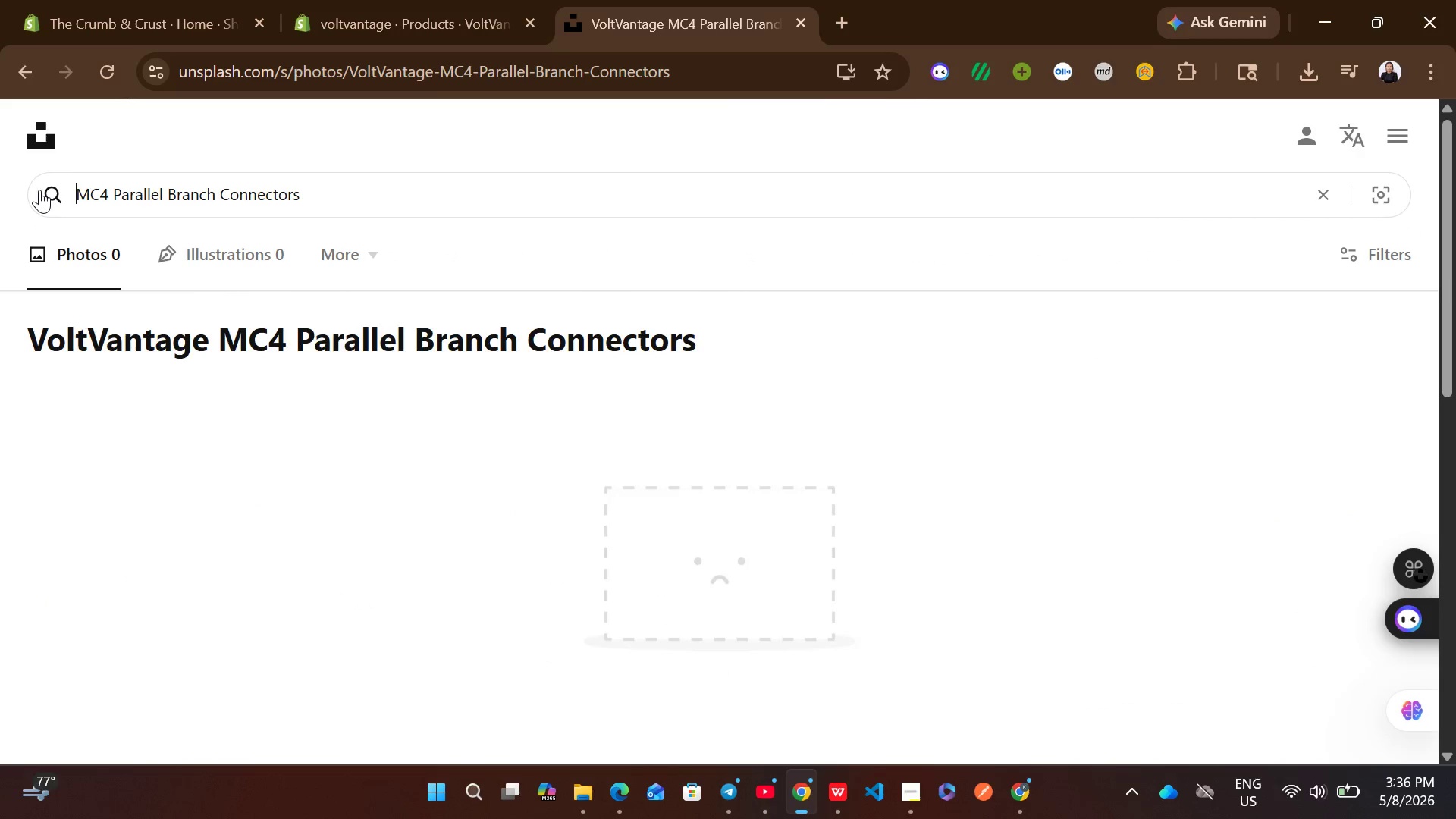 
key(Enter)
 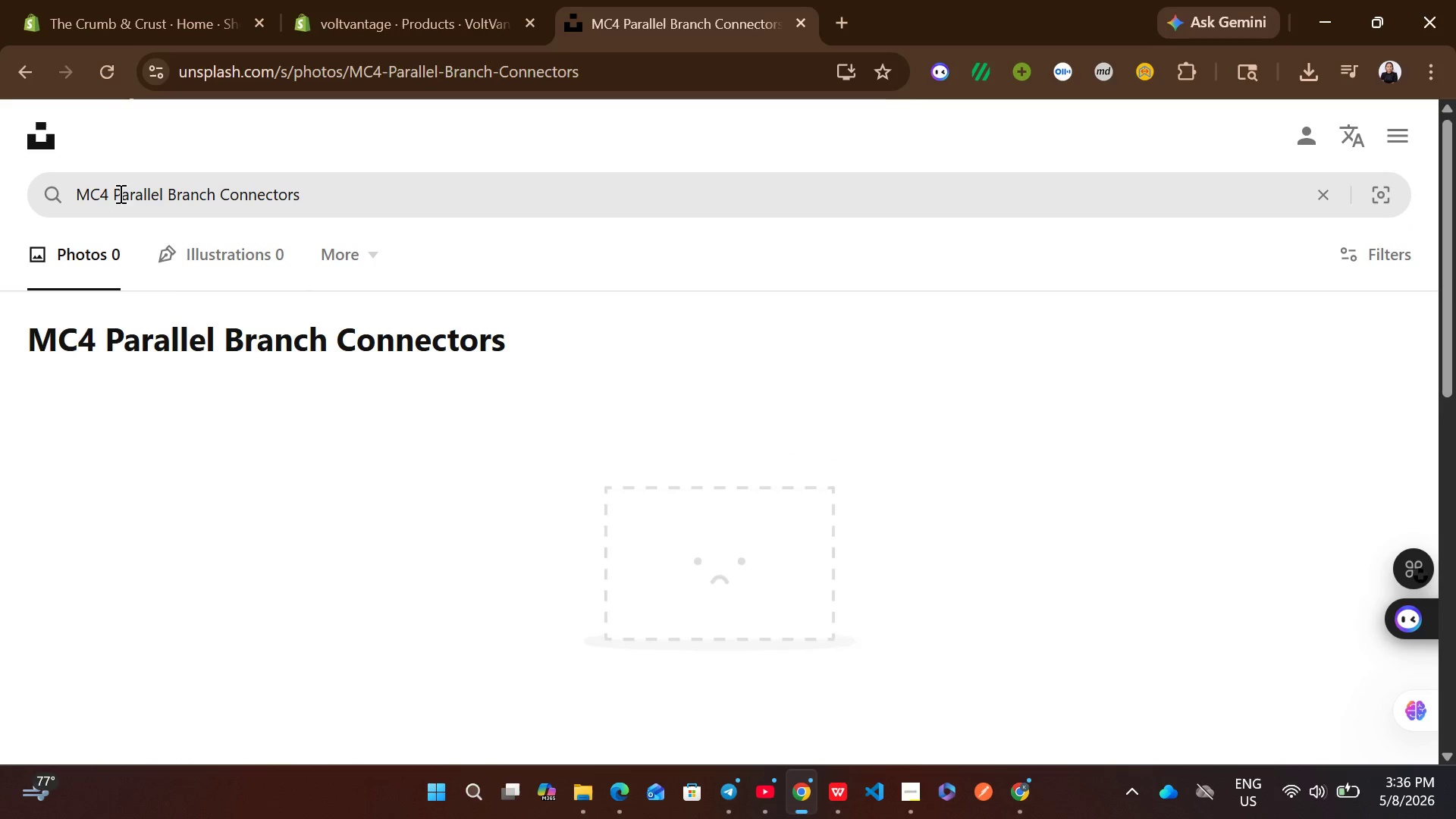 
wait(5.19)
 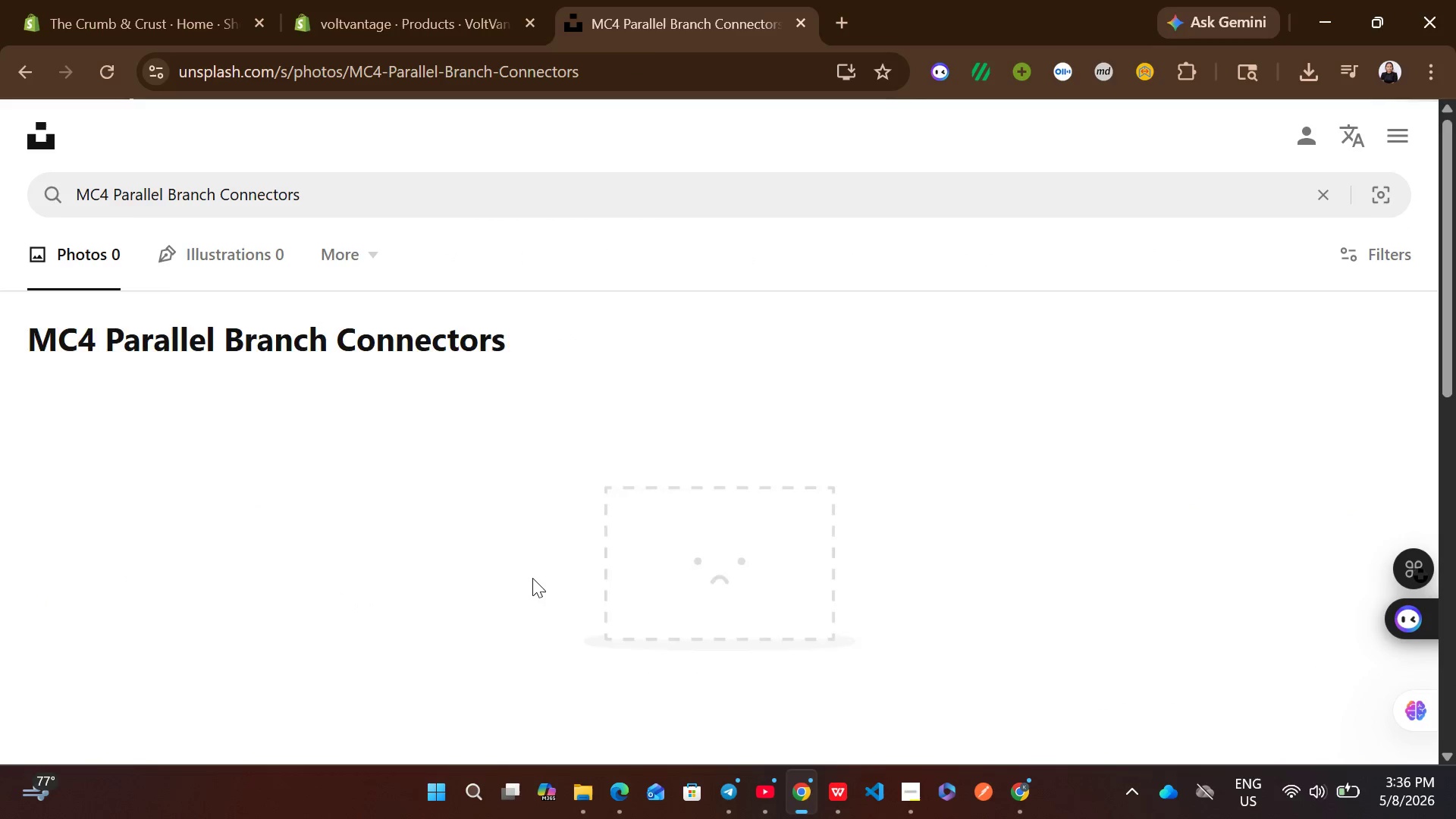 
left_click([118, 193])
 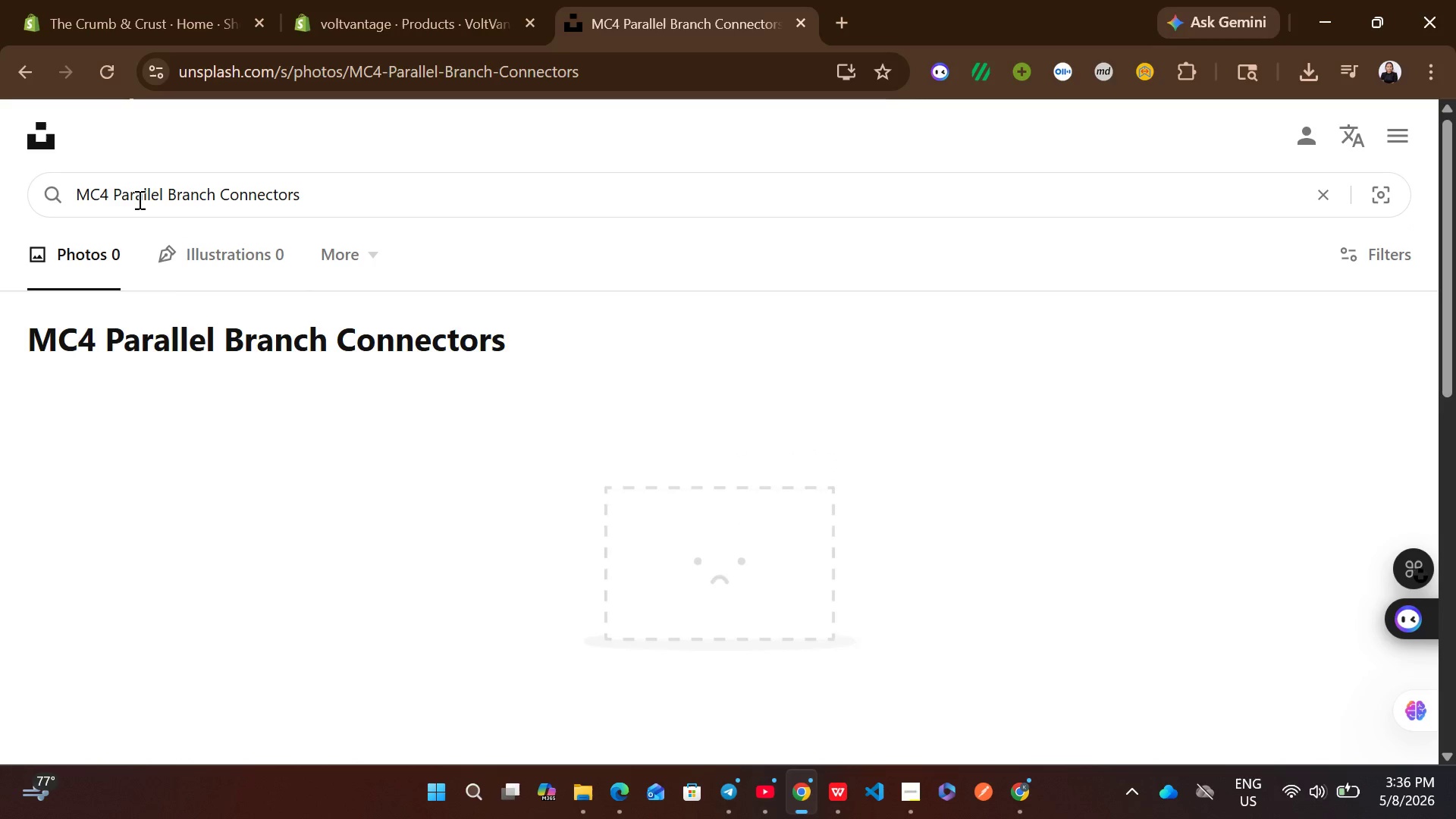 
key(ArrowLeft)
 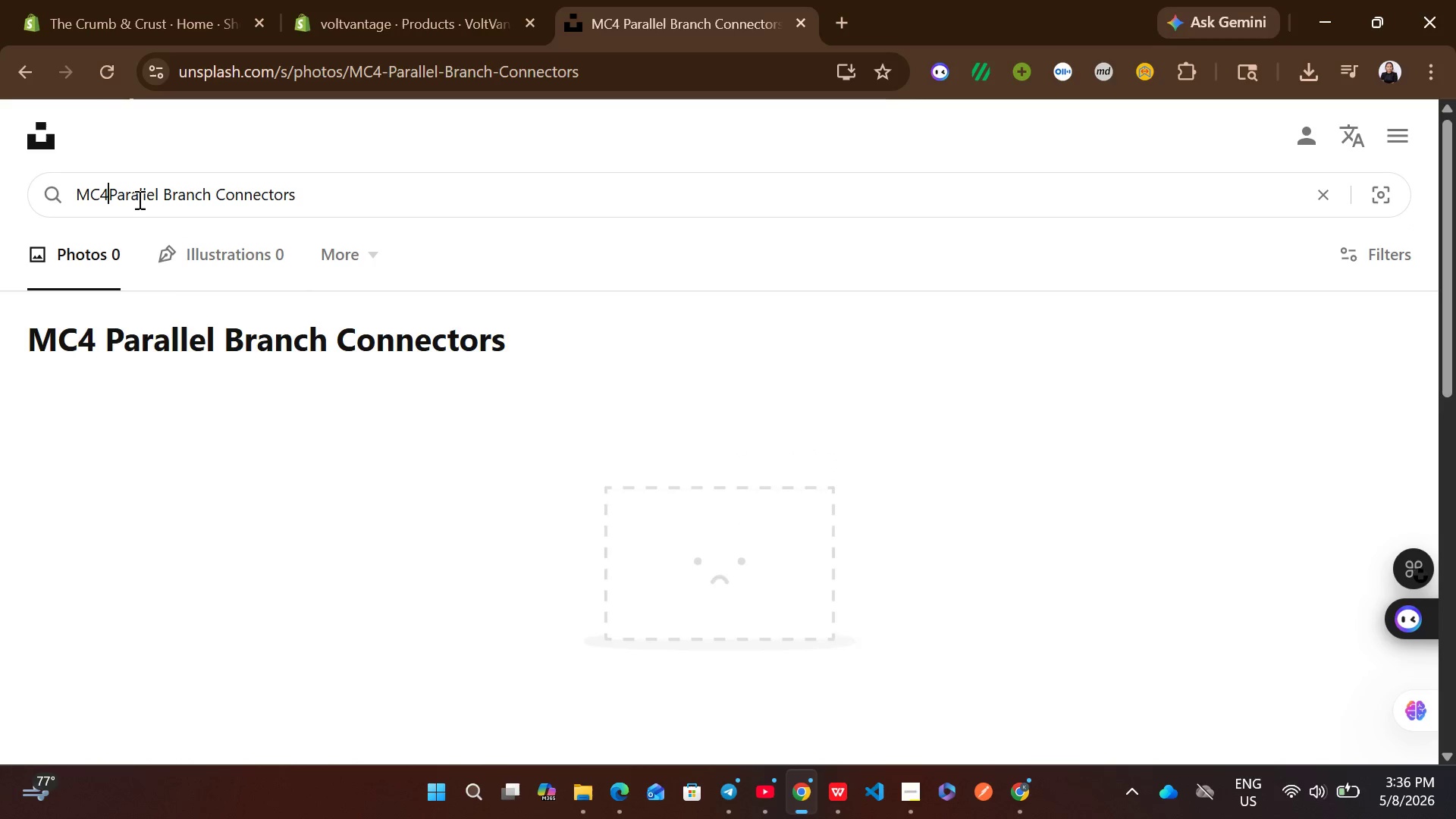 
hold_key(key=Backspace, duration=0.77)
 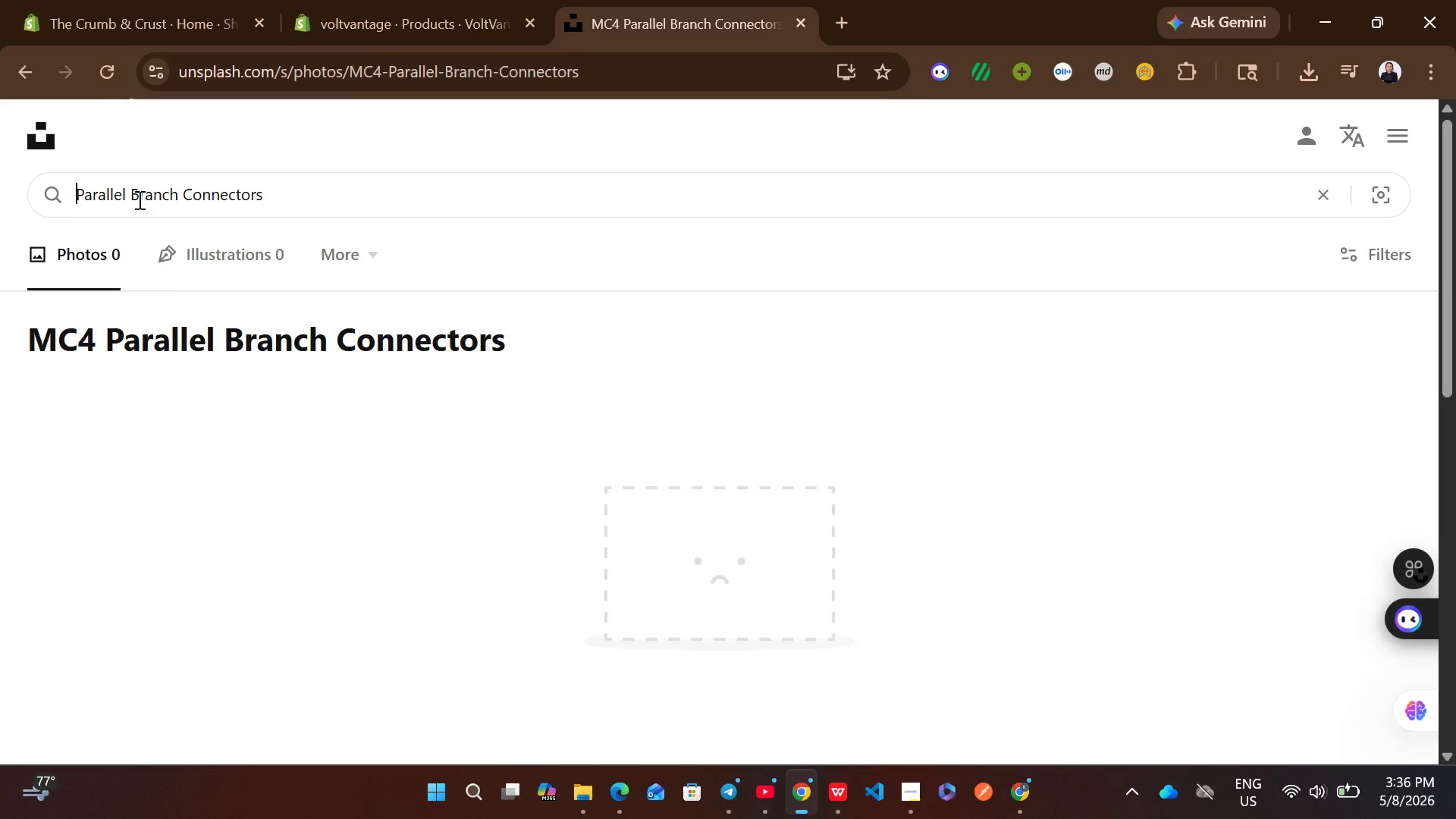 
key(Enter)
 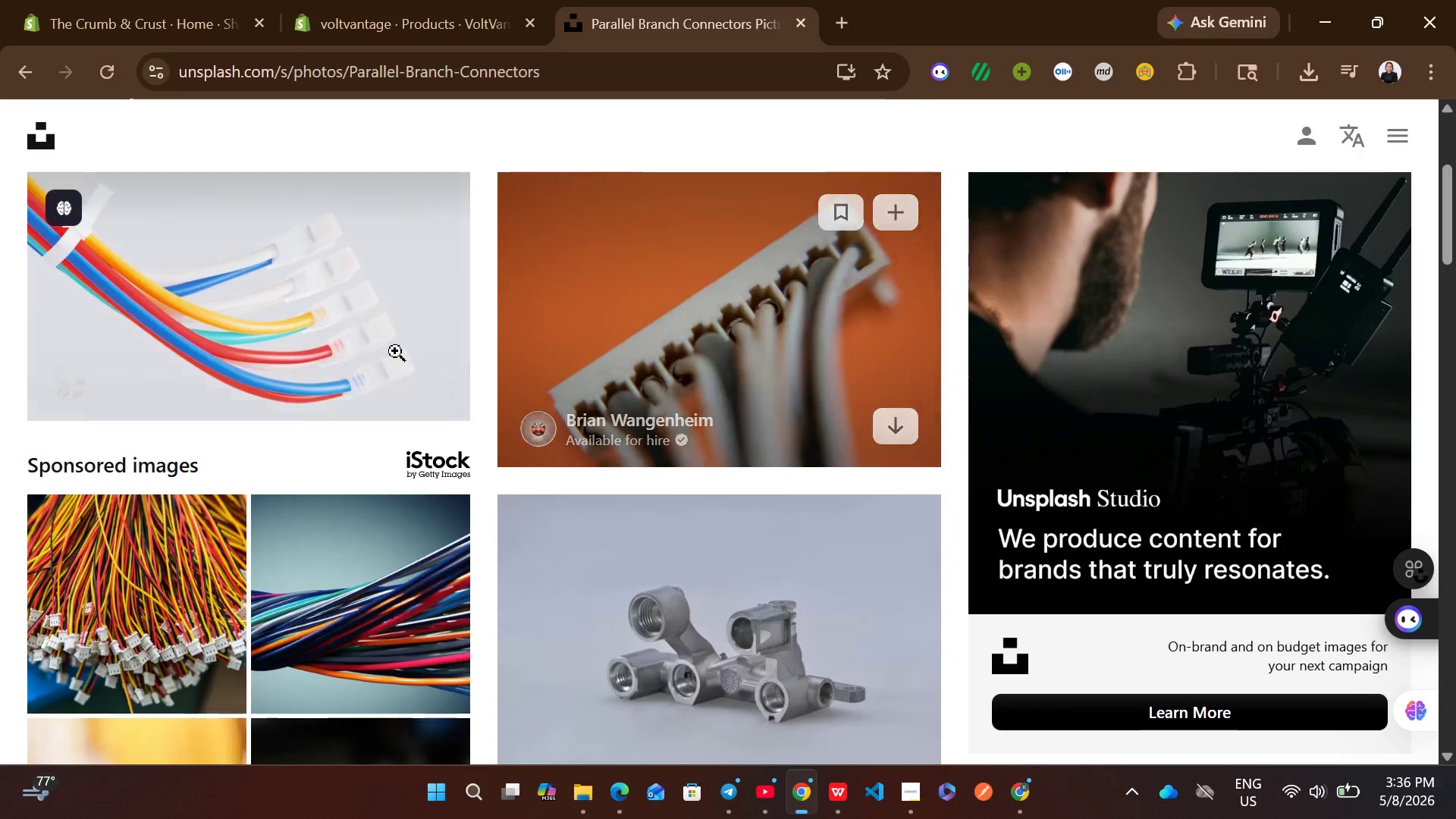 
wait(6.06)
 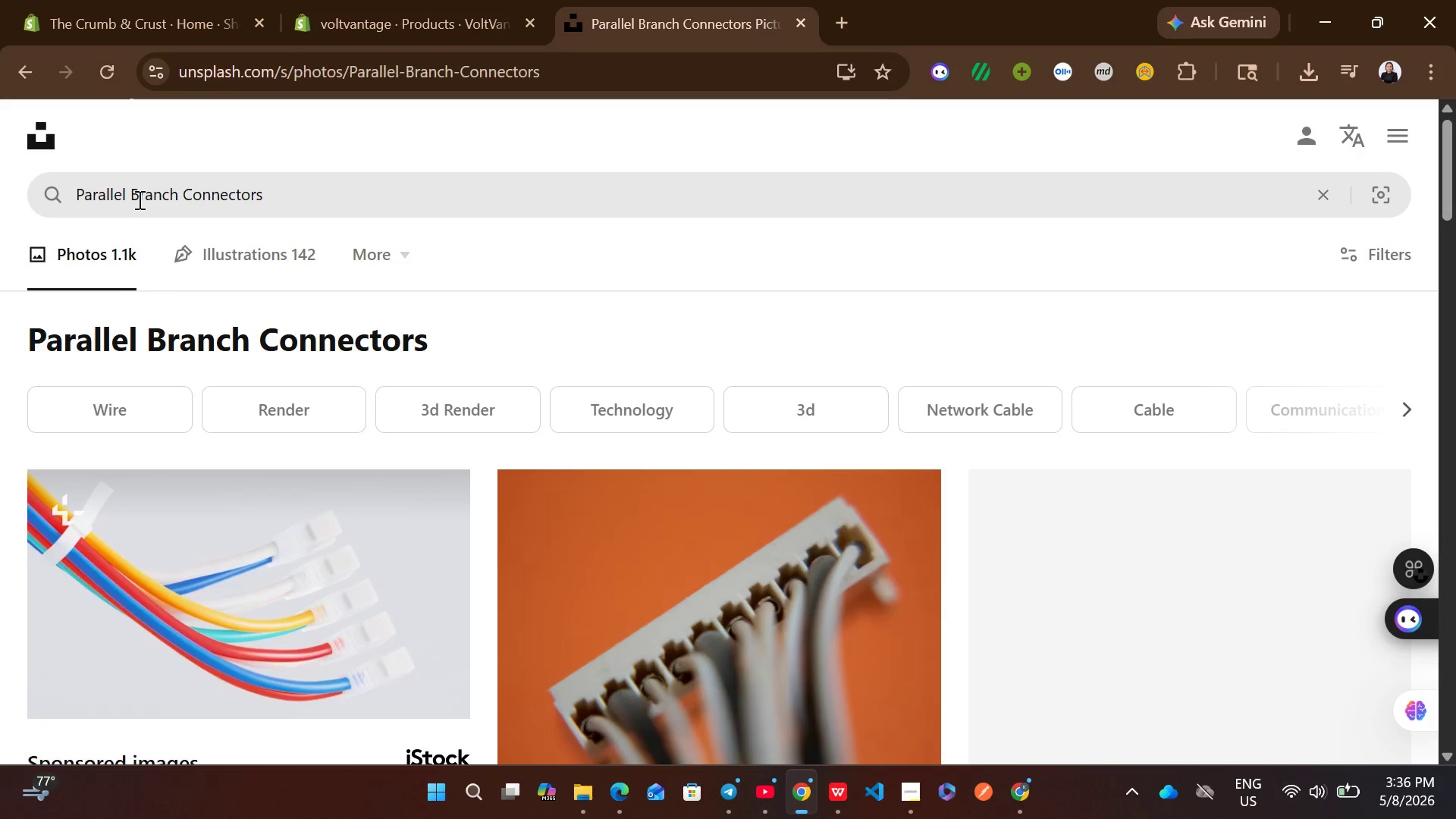 
left_click([892, 425])
 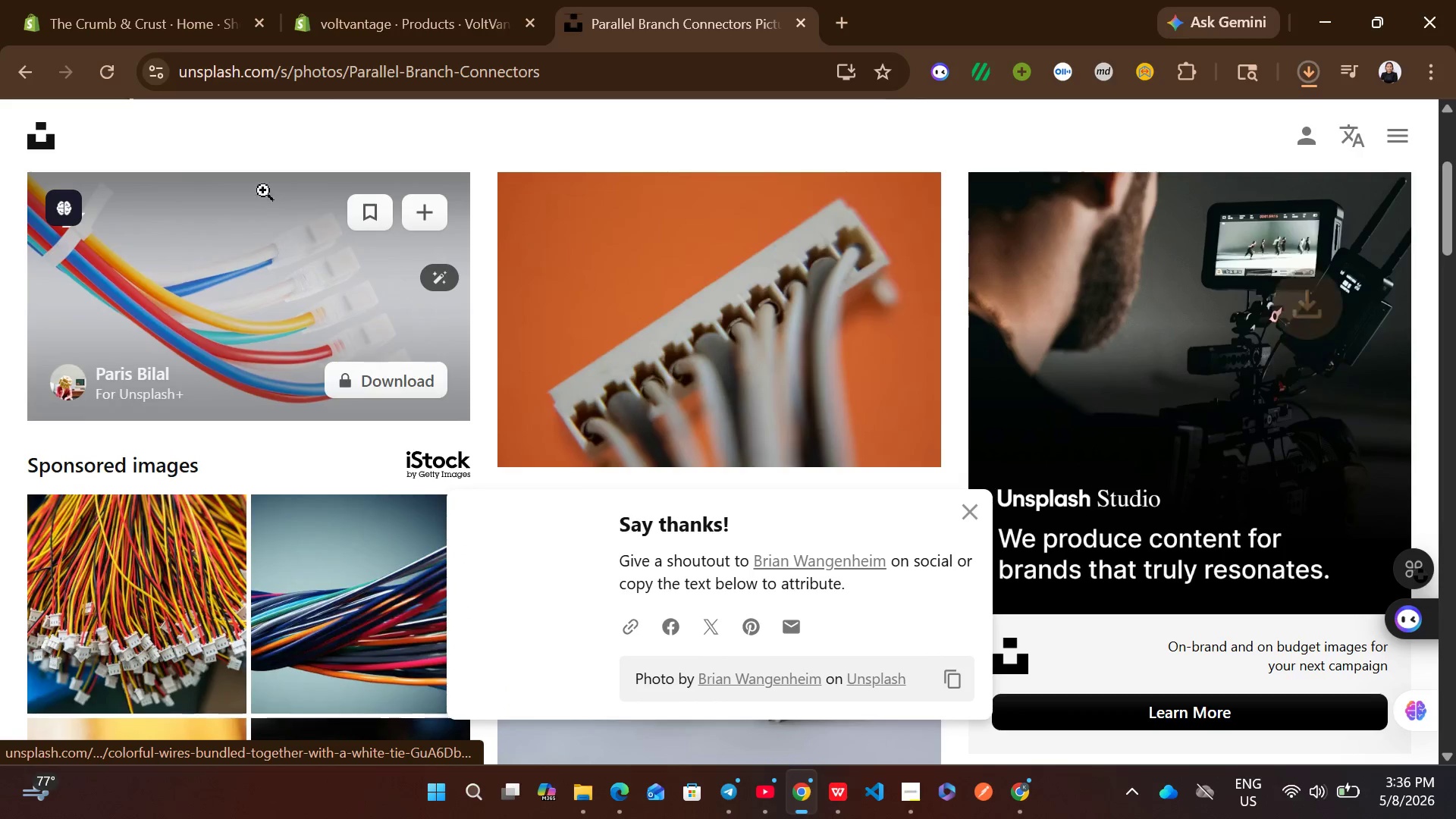 
left_click([148, 0])
 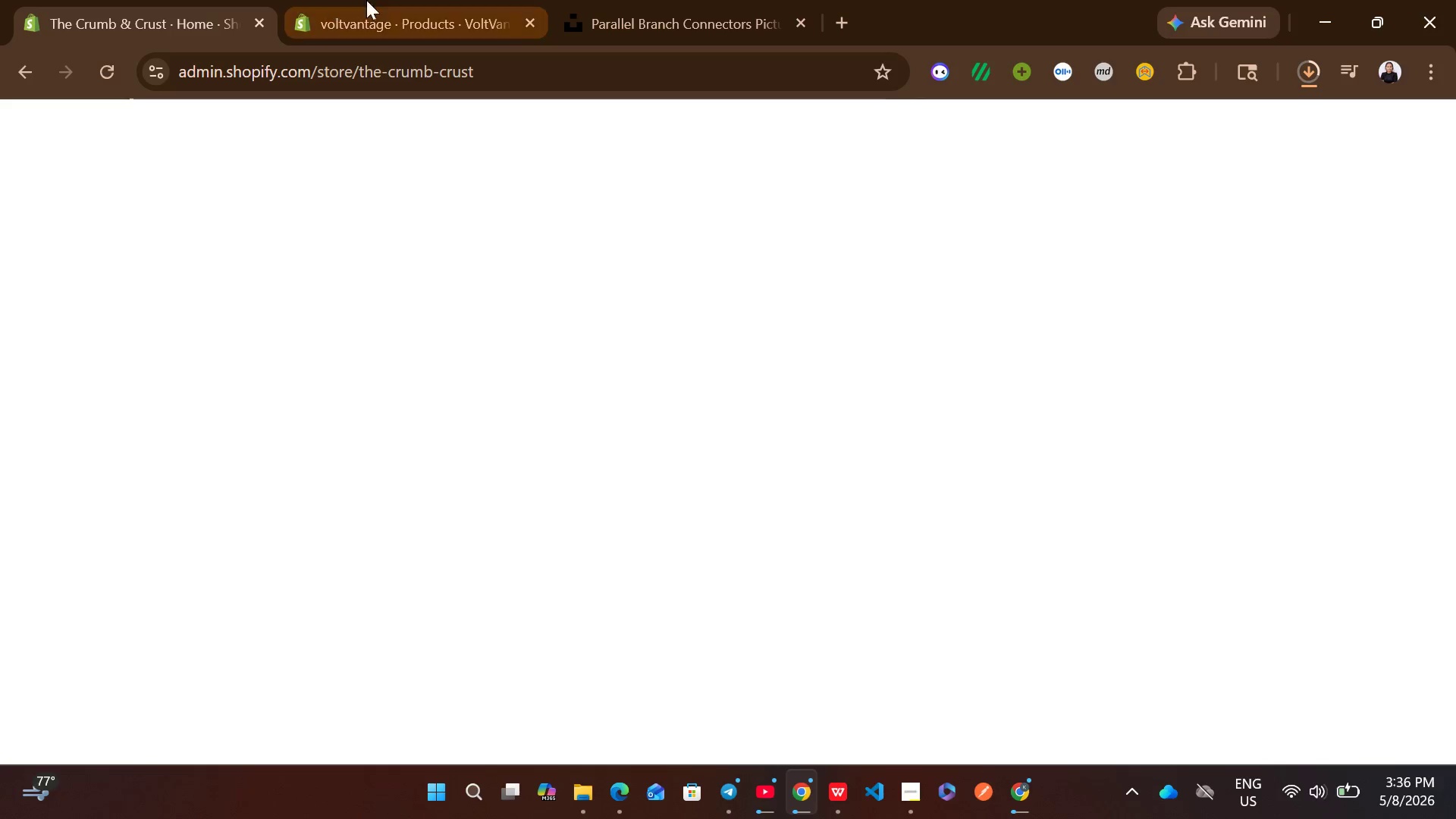 
left_click([391, 0])
 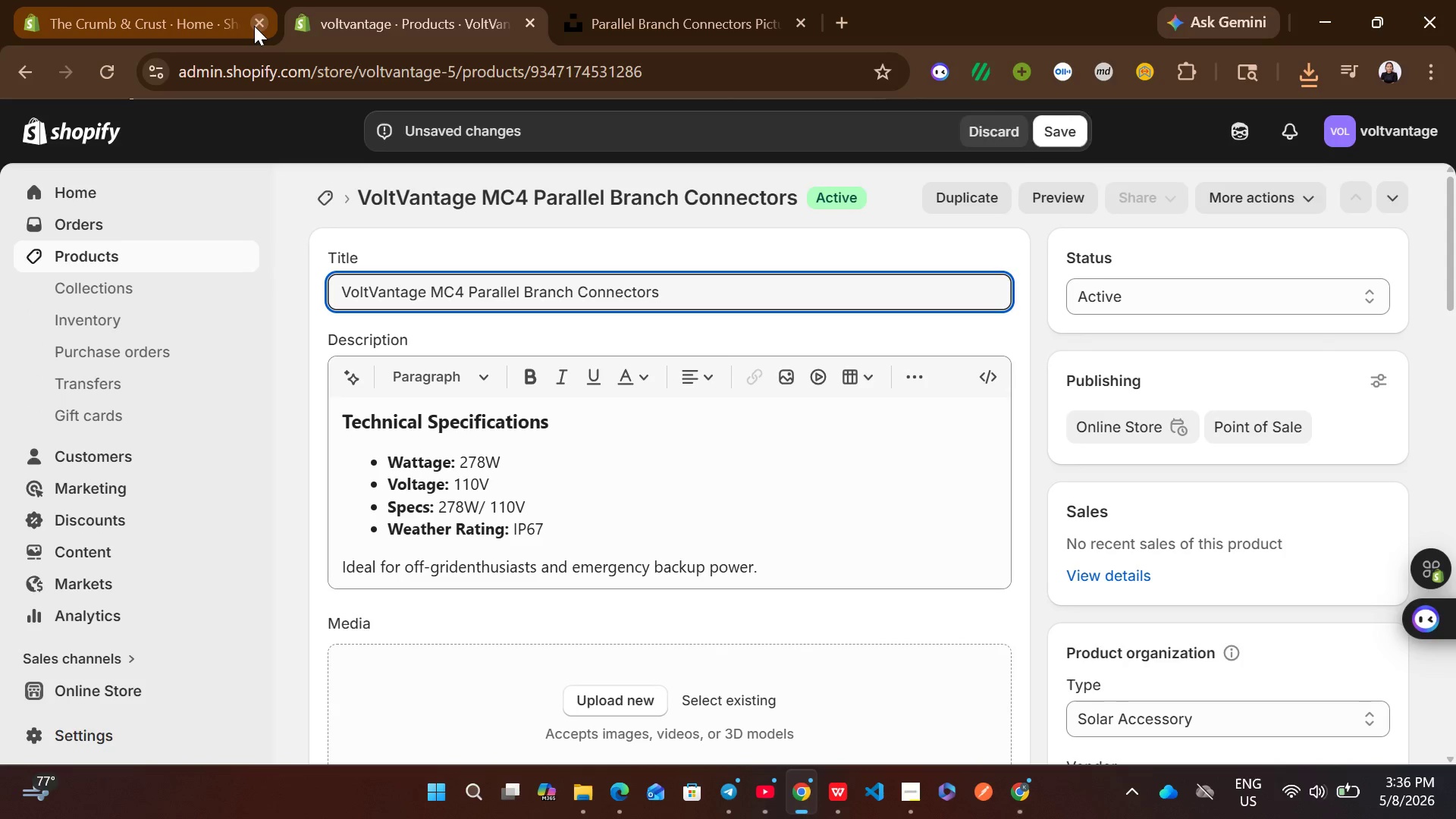 
left_click([254, 26])
 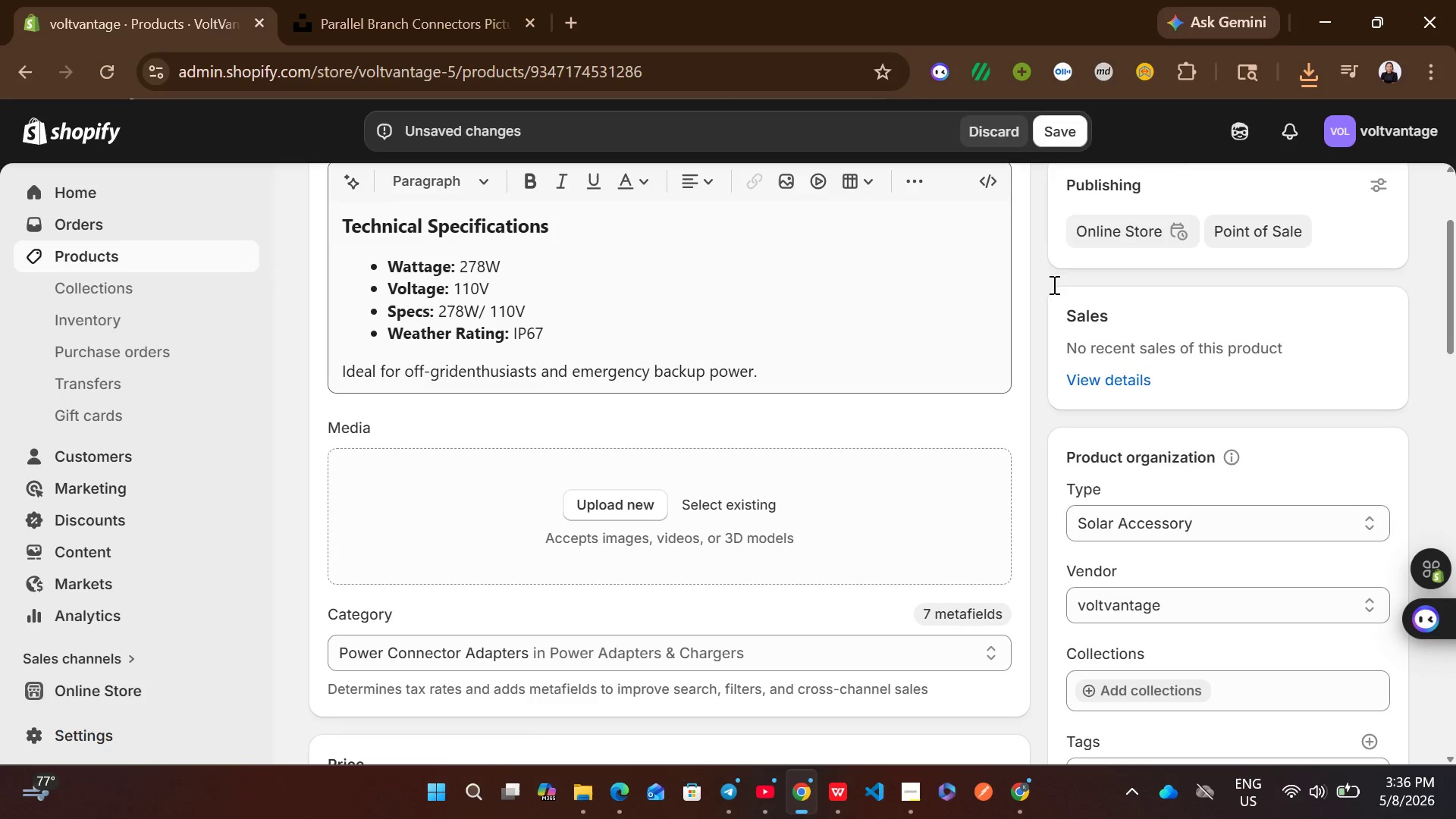 
left_click([1313, 63])
 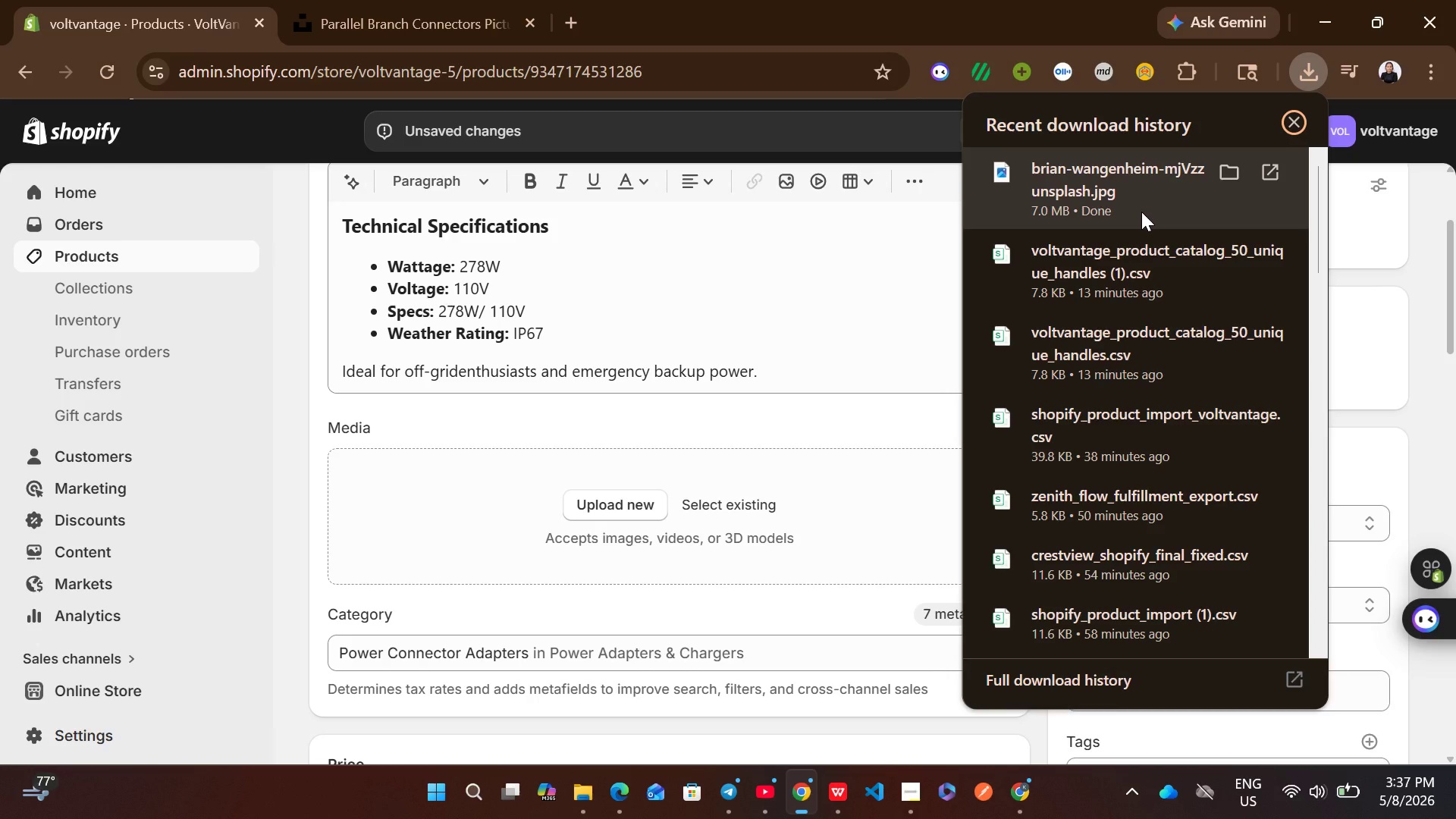 
left_click_drag(start_coordinate=[1103, 181], to_coordinate=[808, 488])
 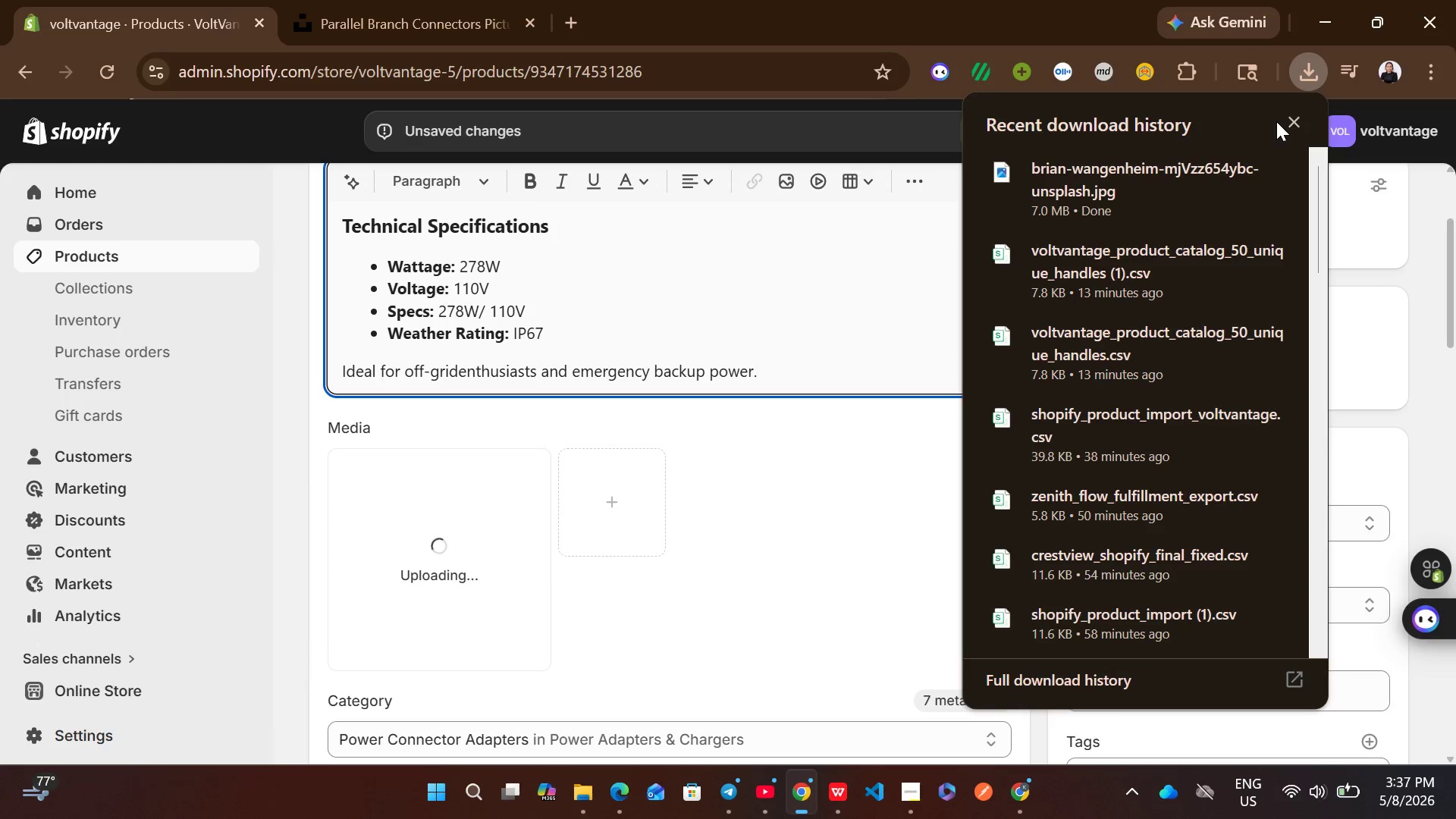 
left_click([1279, 121])
 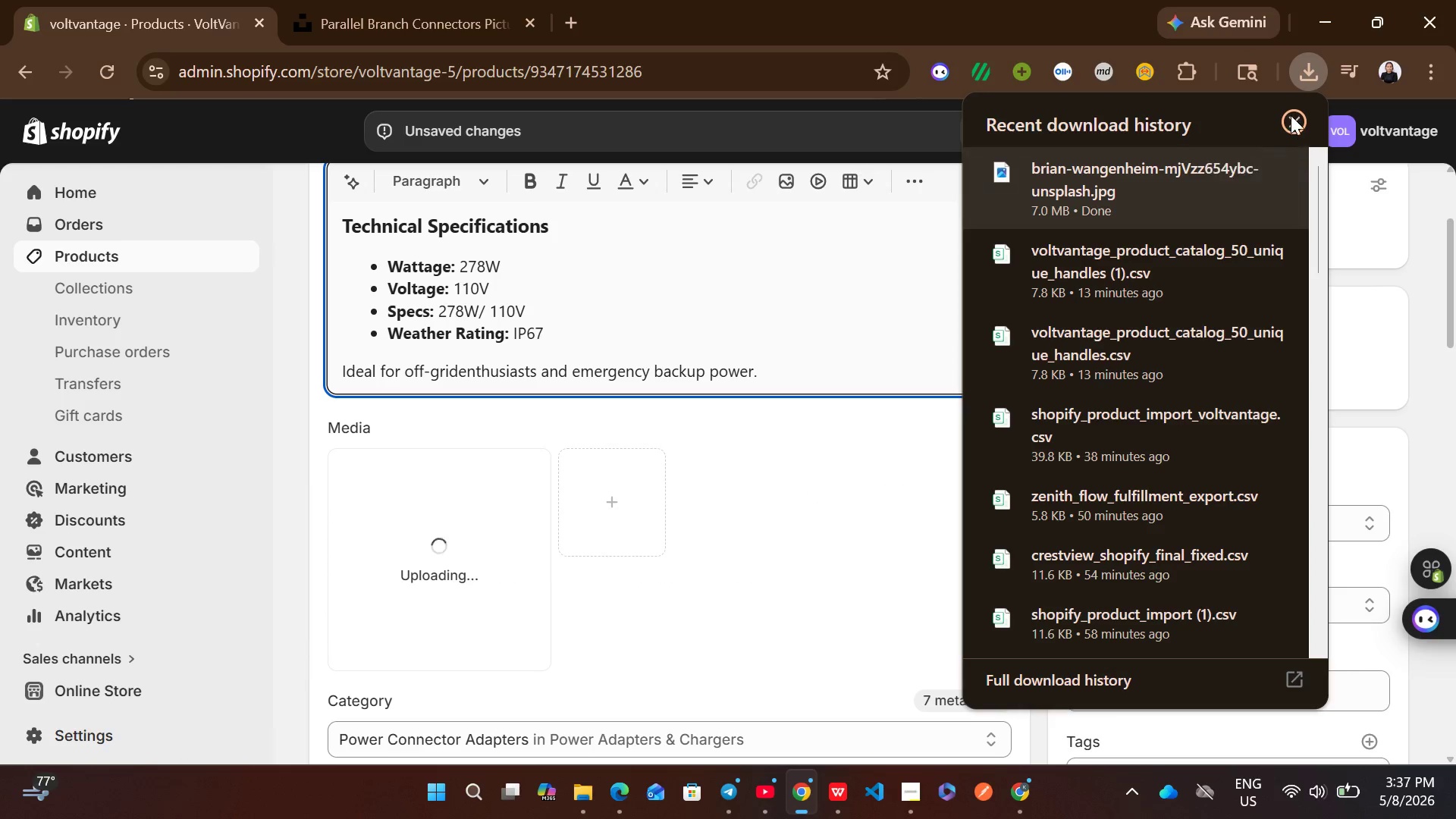 
left_click([1294, 118])
 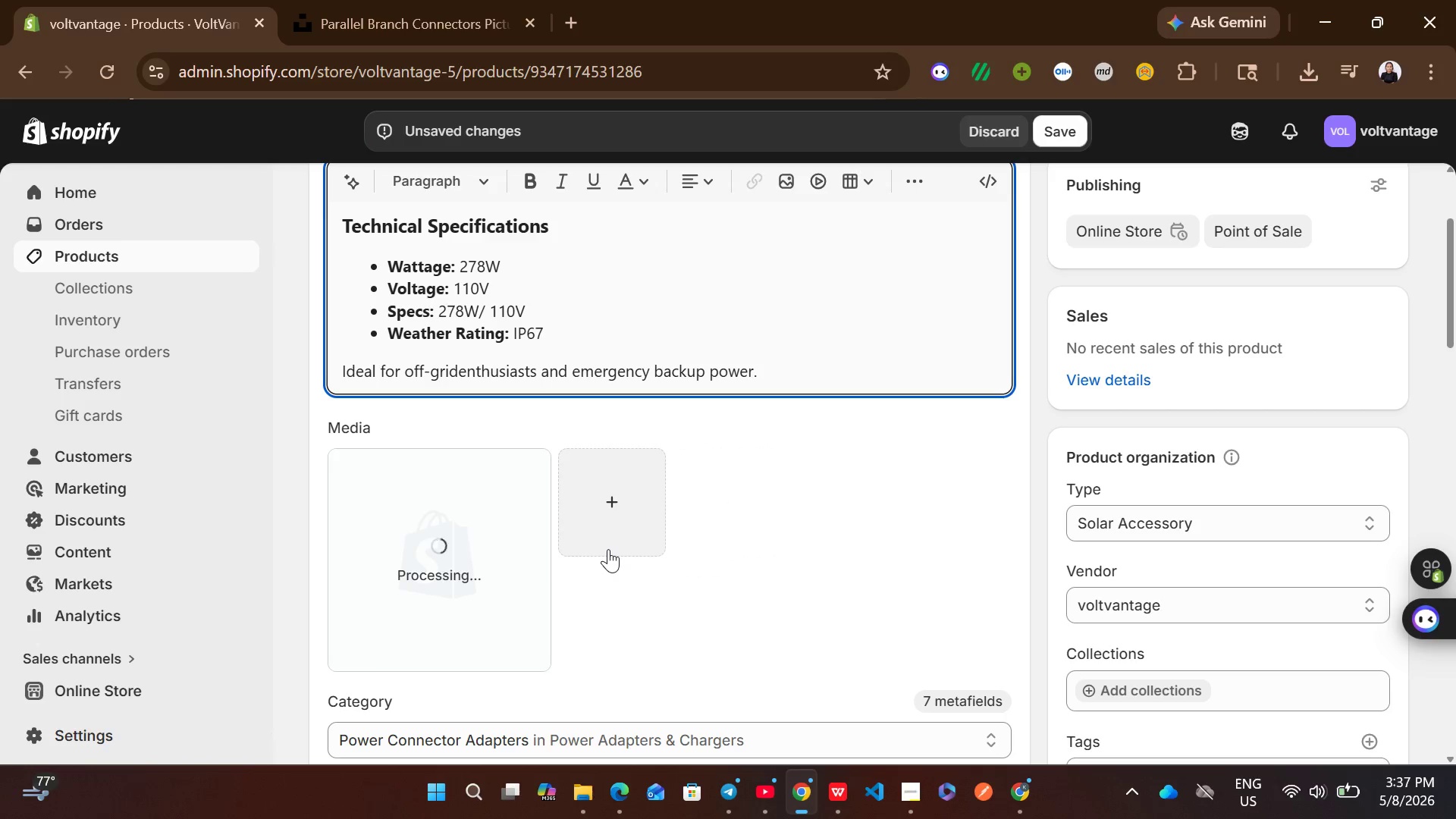 
wait(33.78)
 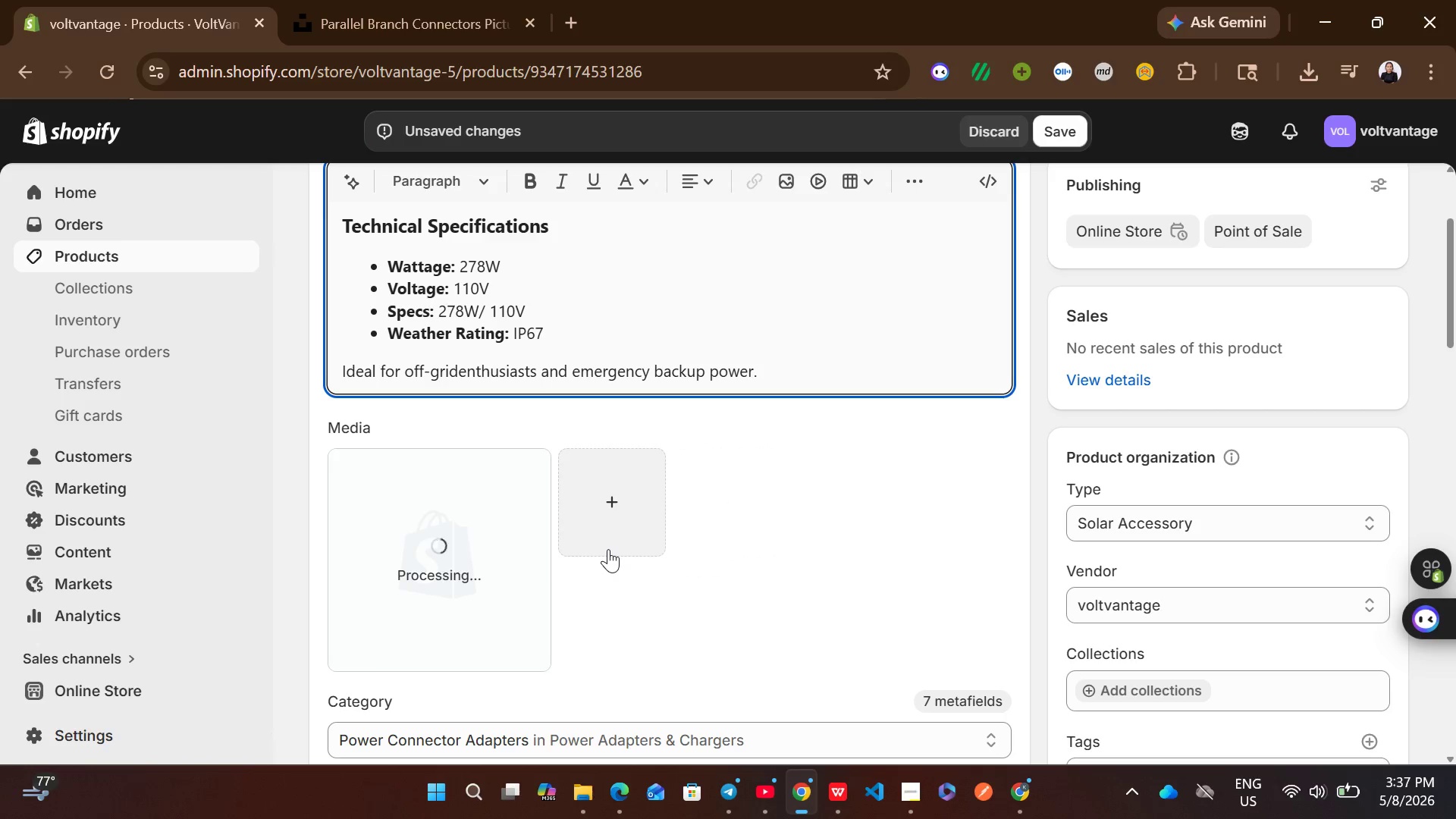 
left_click([475, 582])
 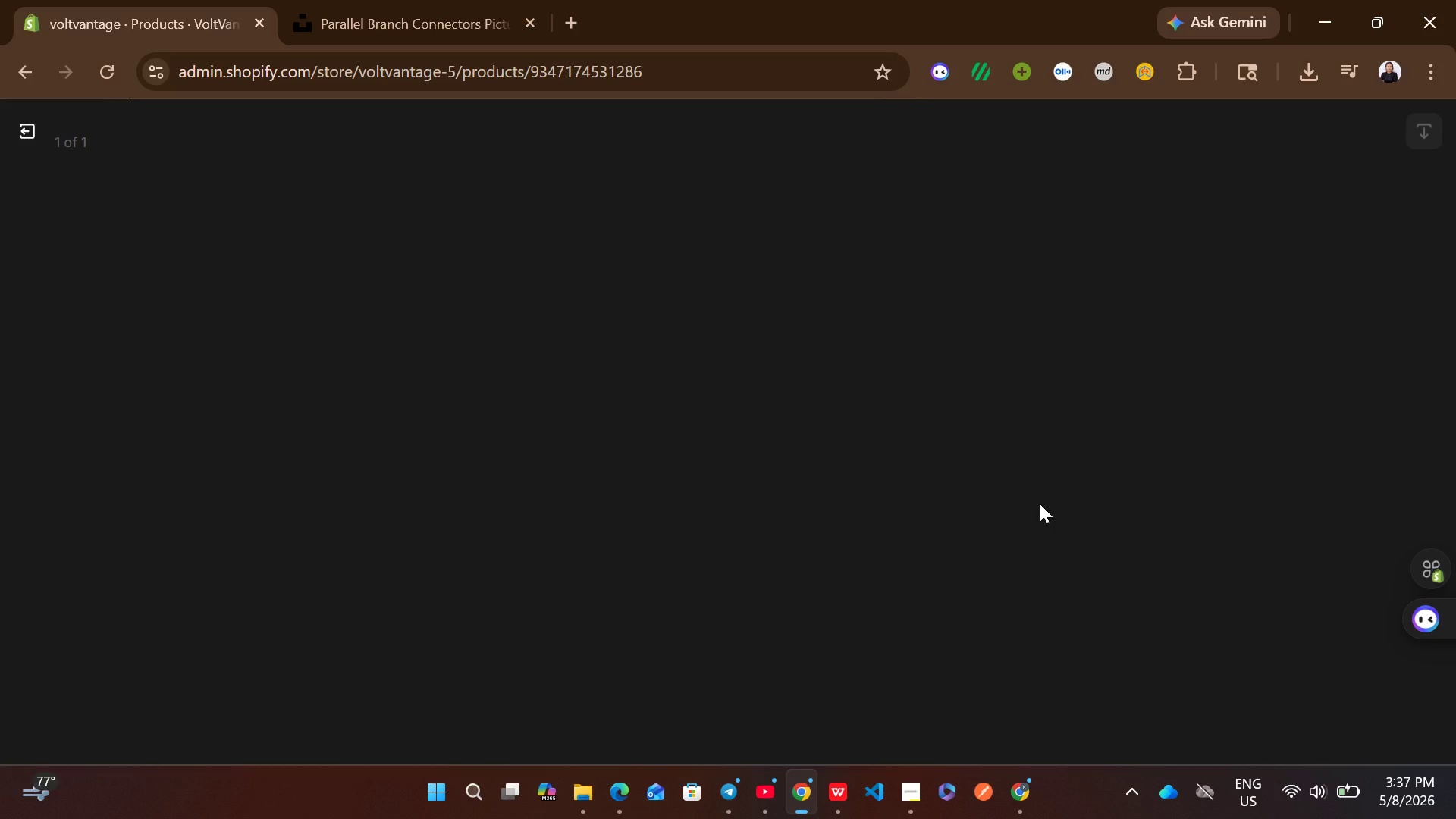 
wait(10.94)
 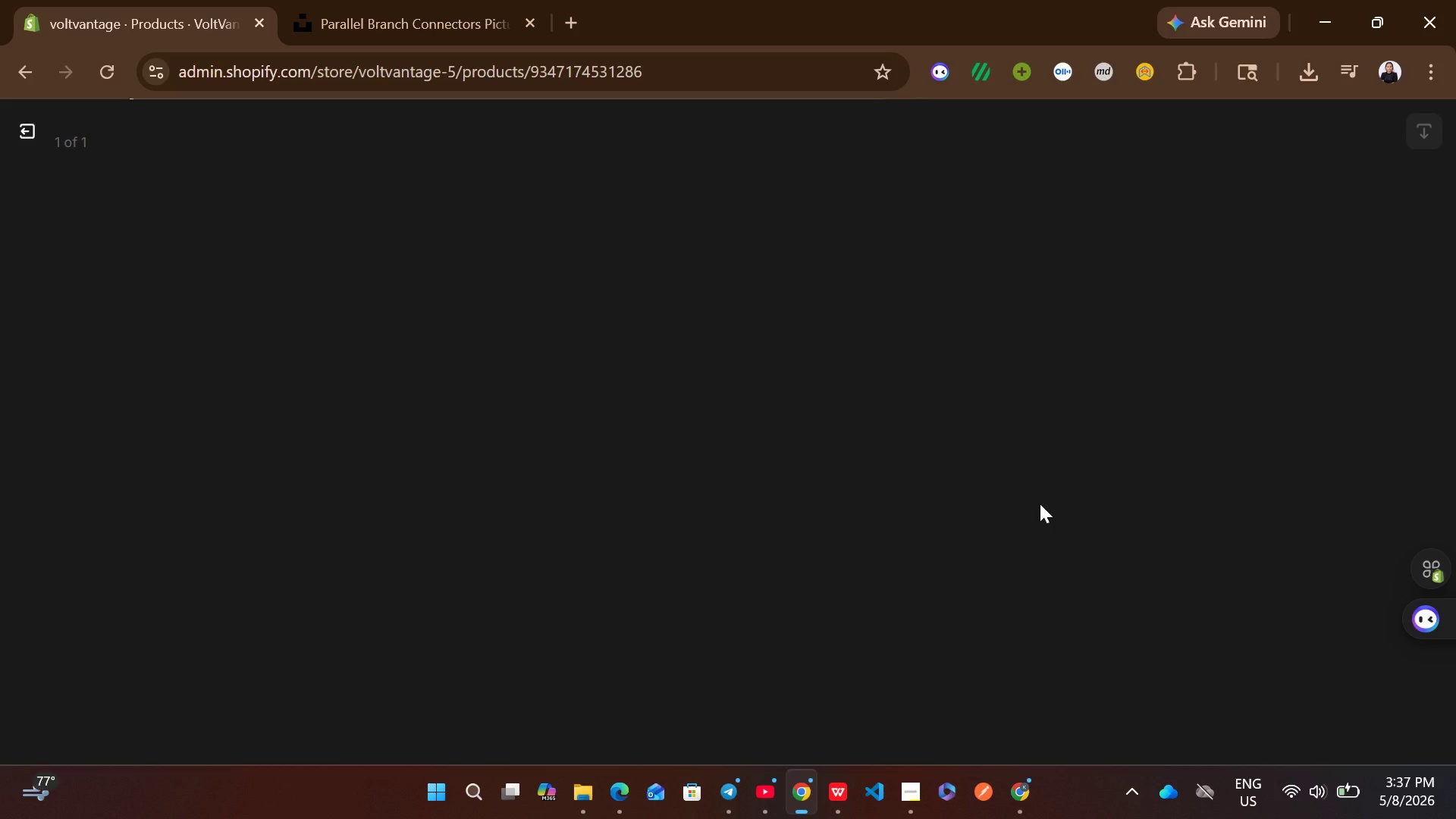 
left_click([1119, 393])
 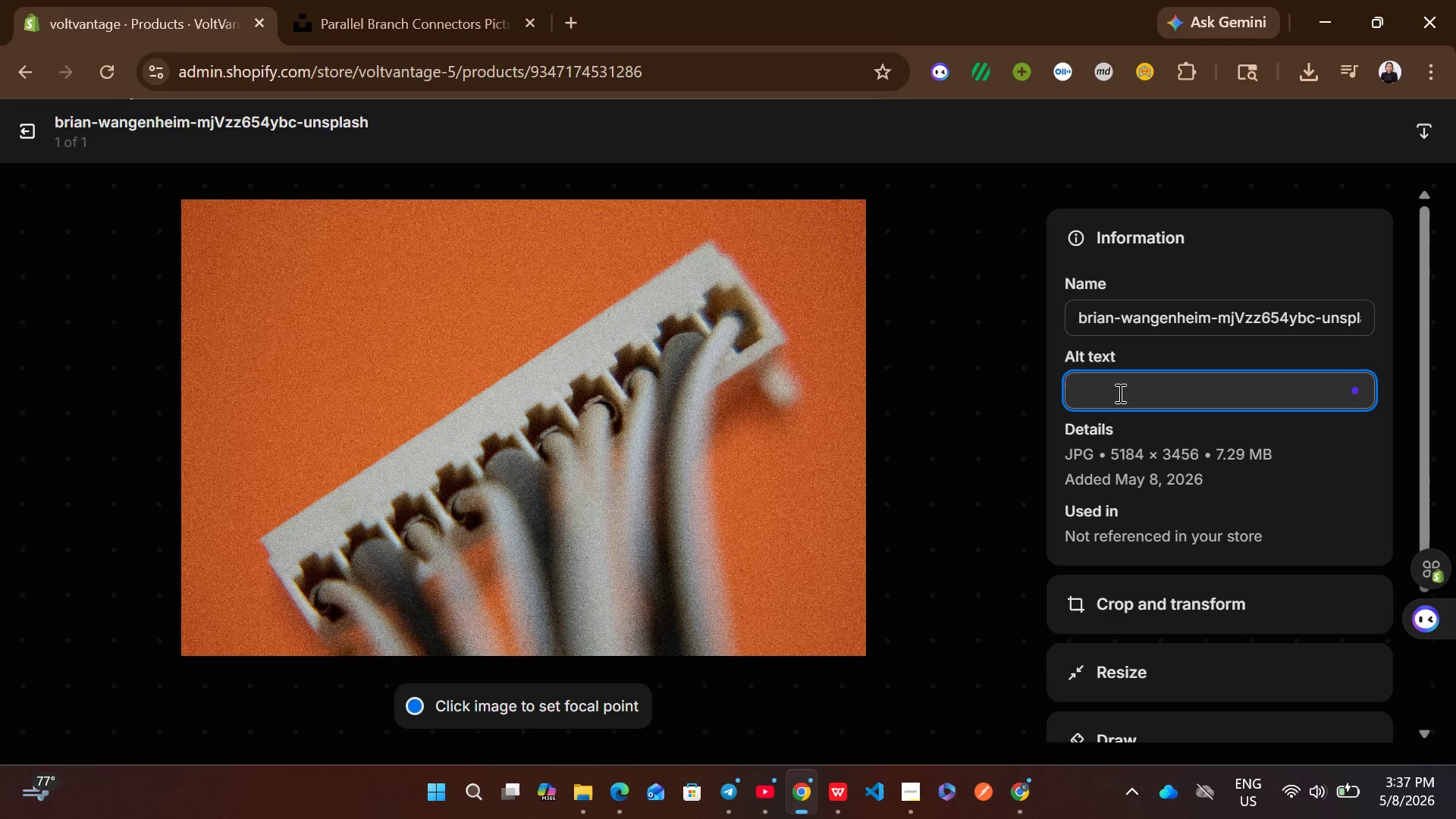 
type(von)
key(Backspace)
type(ltvantage MC4 parallel branch connectors)
 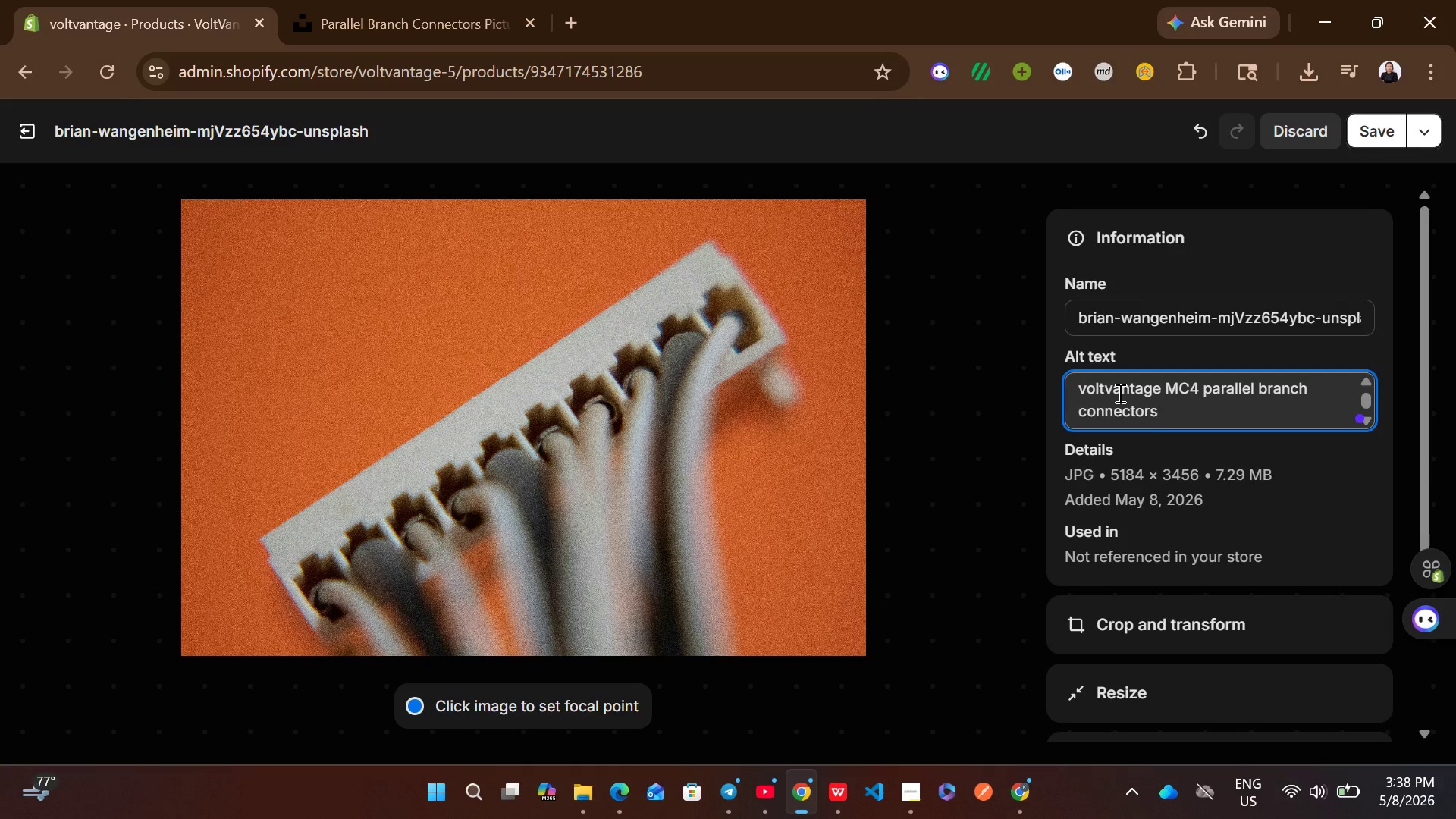 
left_click([1380, 133])
 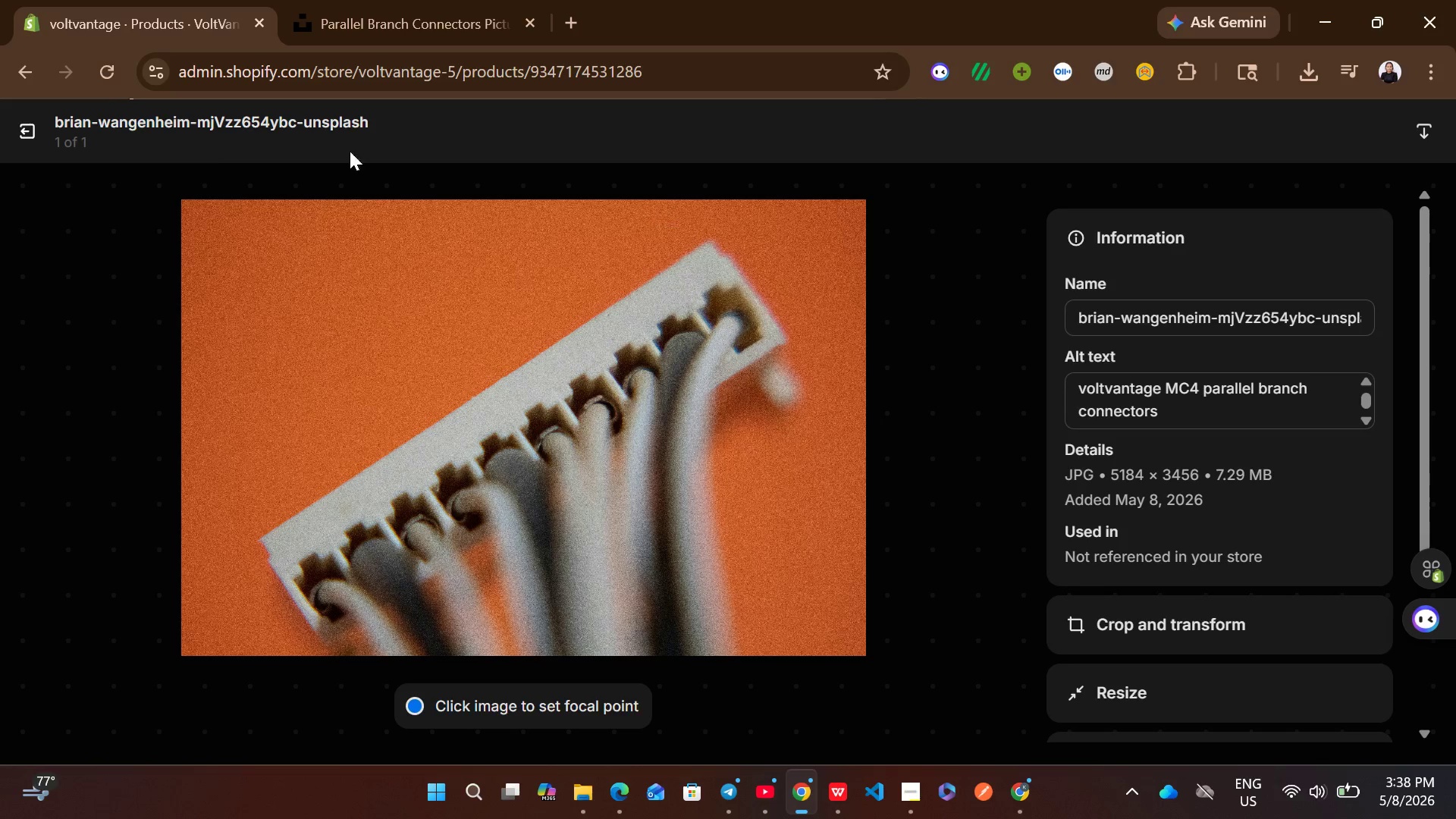 
left_click([35, 133])
 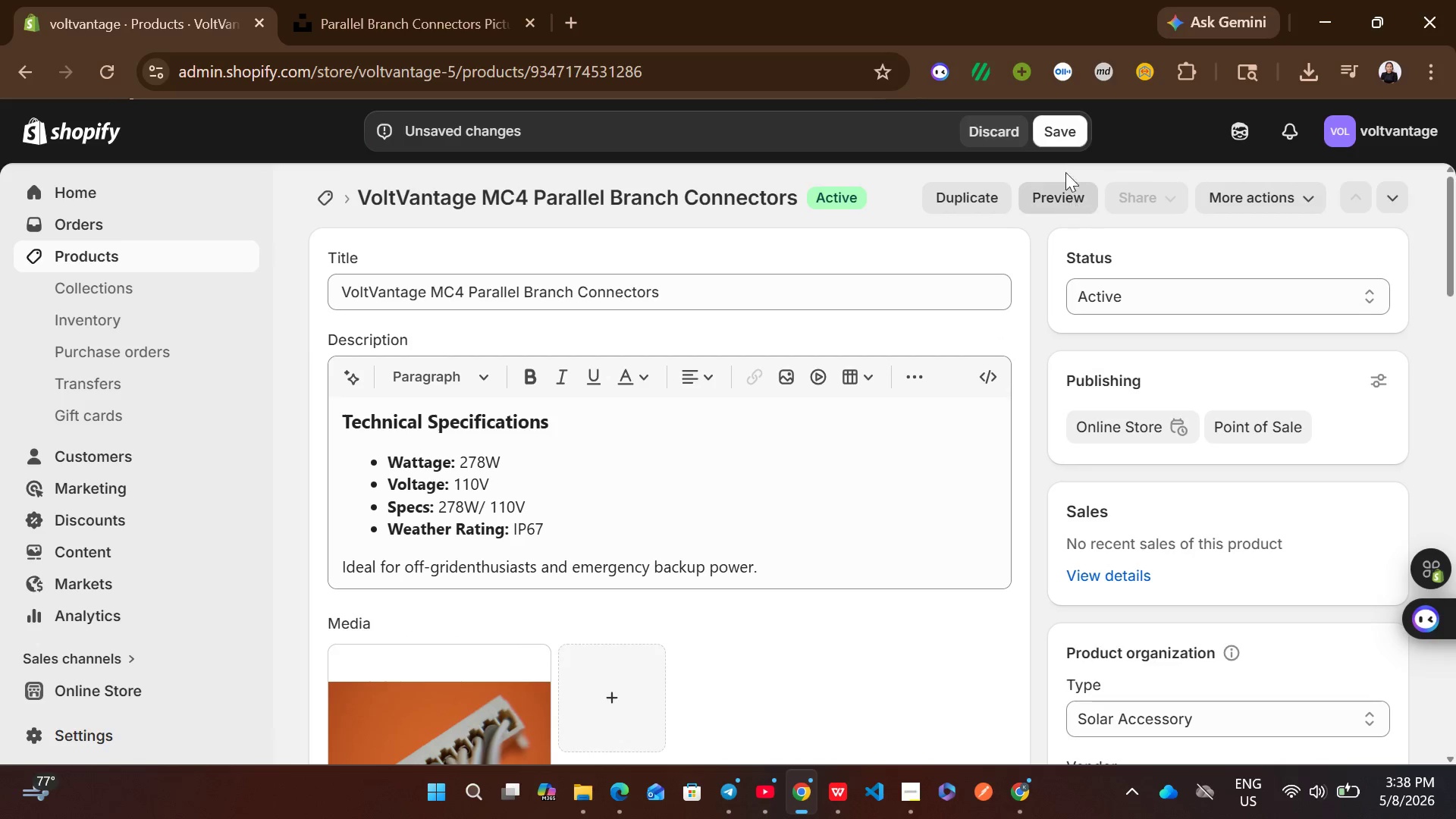 
left_click([1067, 130])
 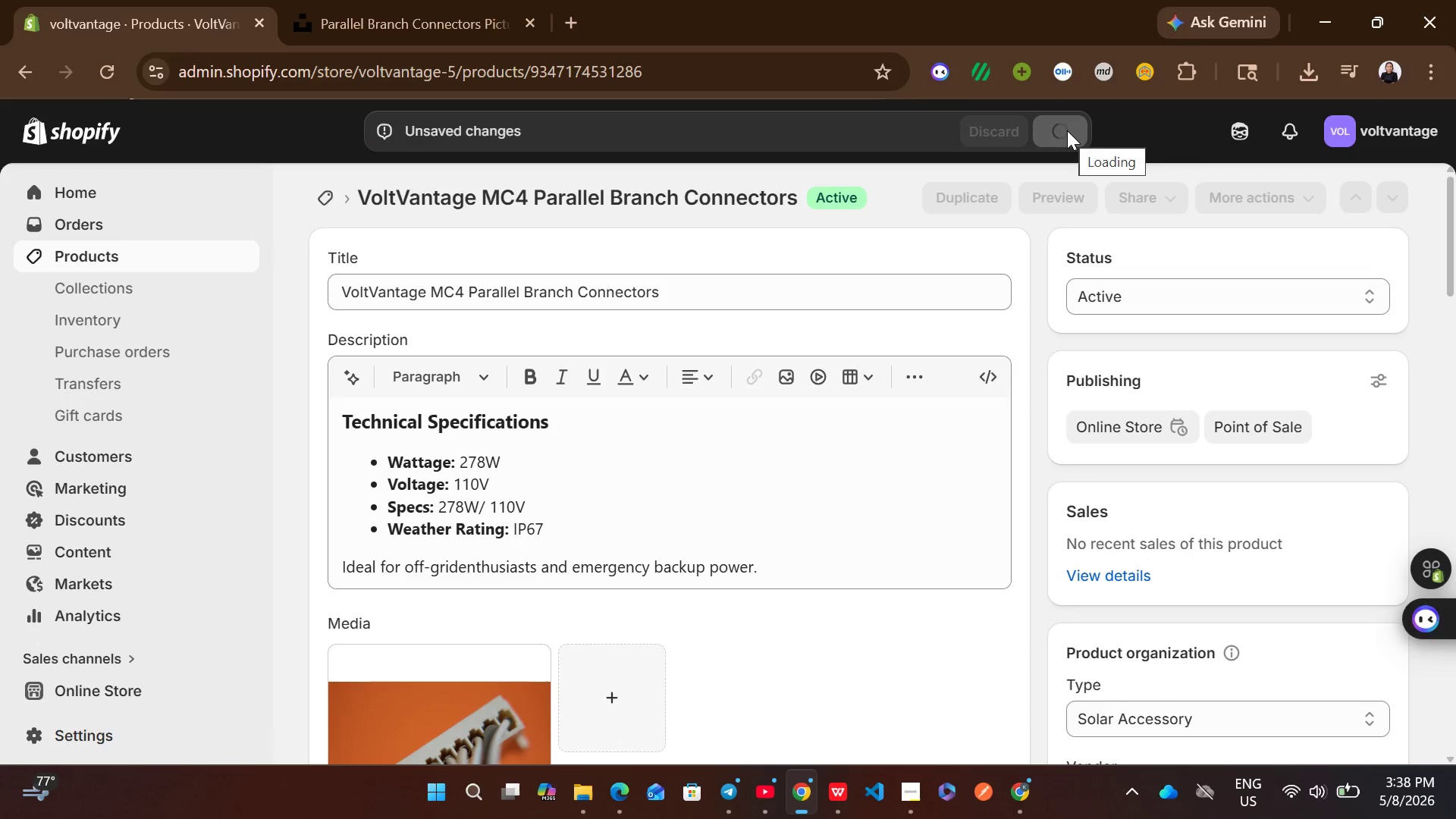 
wait(9.45)
 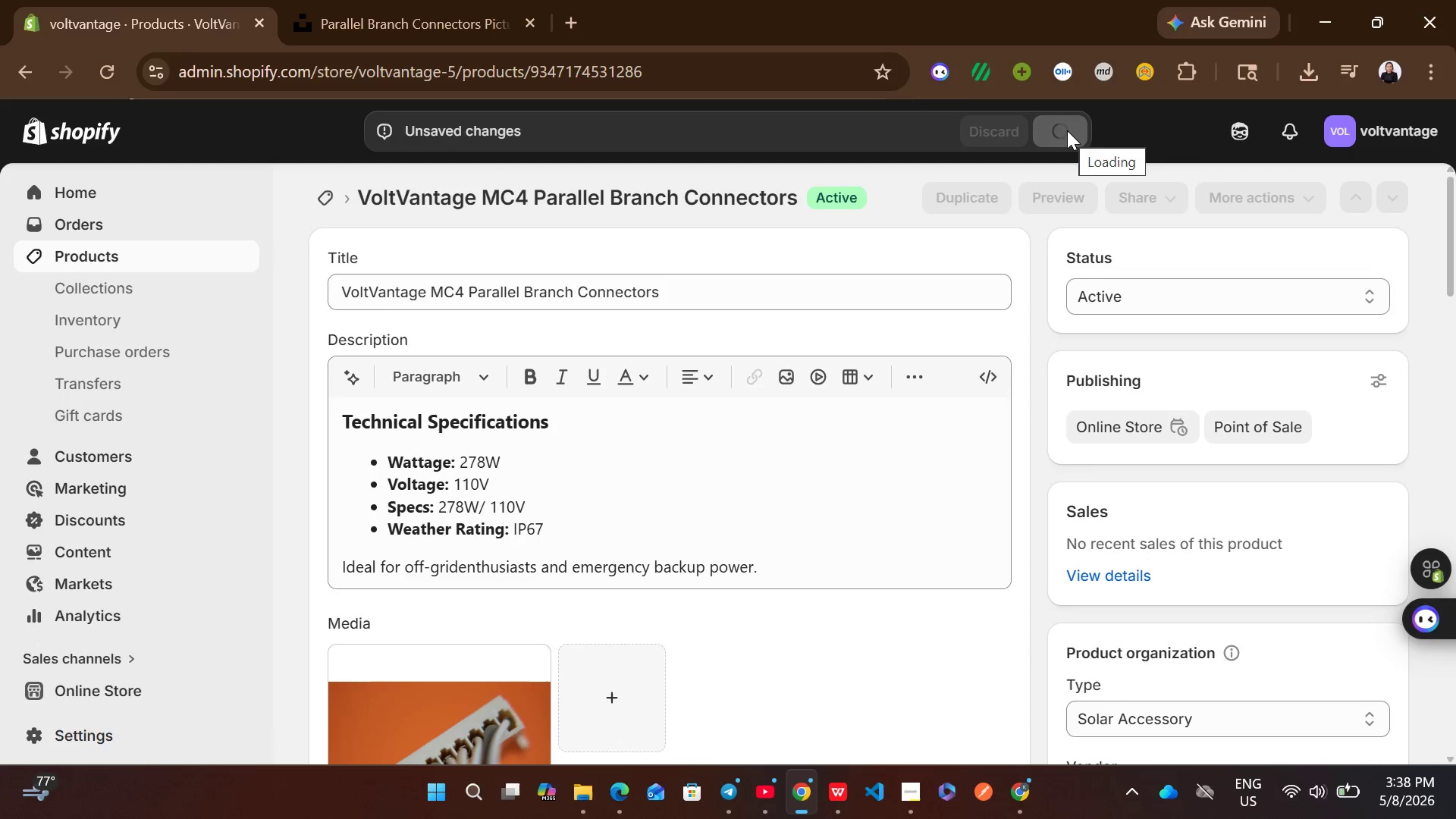 
left_click([332, 205])
 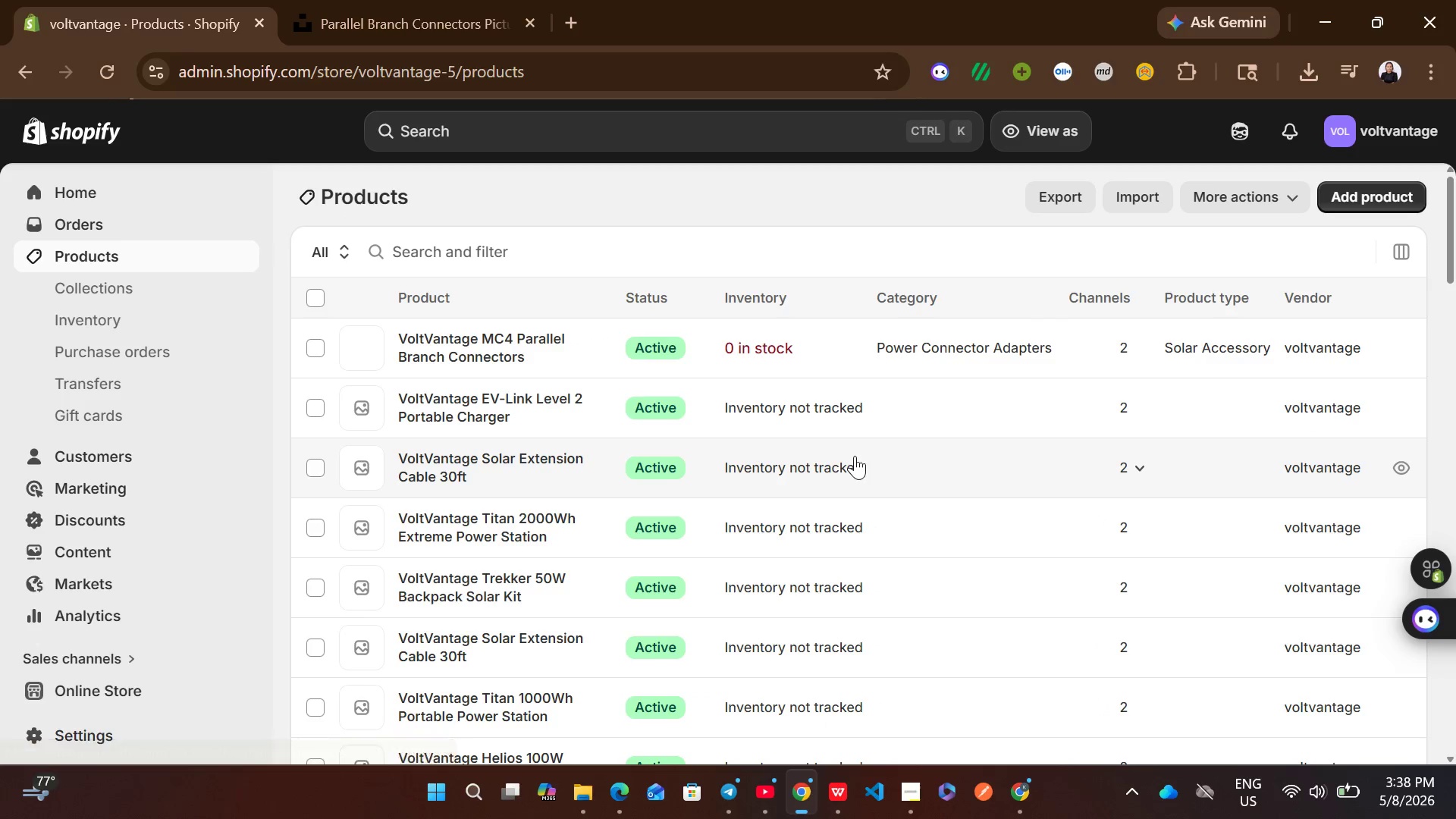 
wait(6.05)
 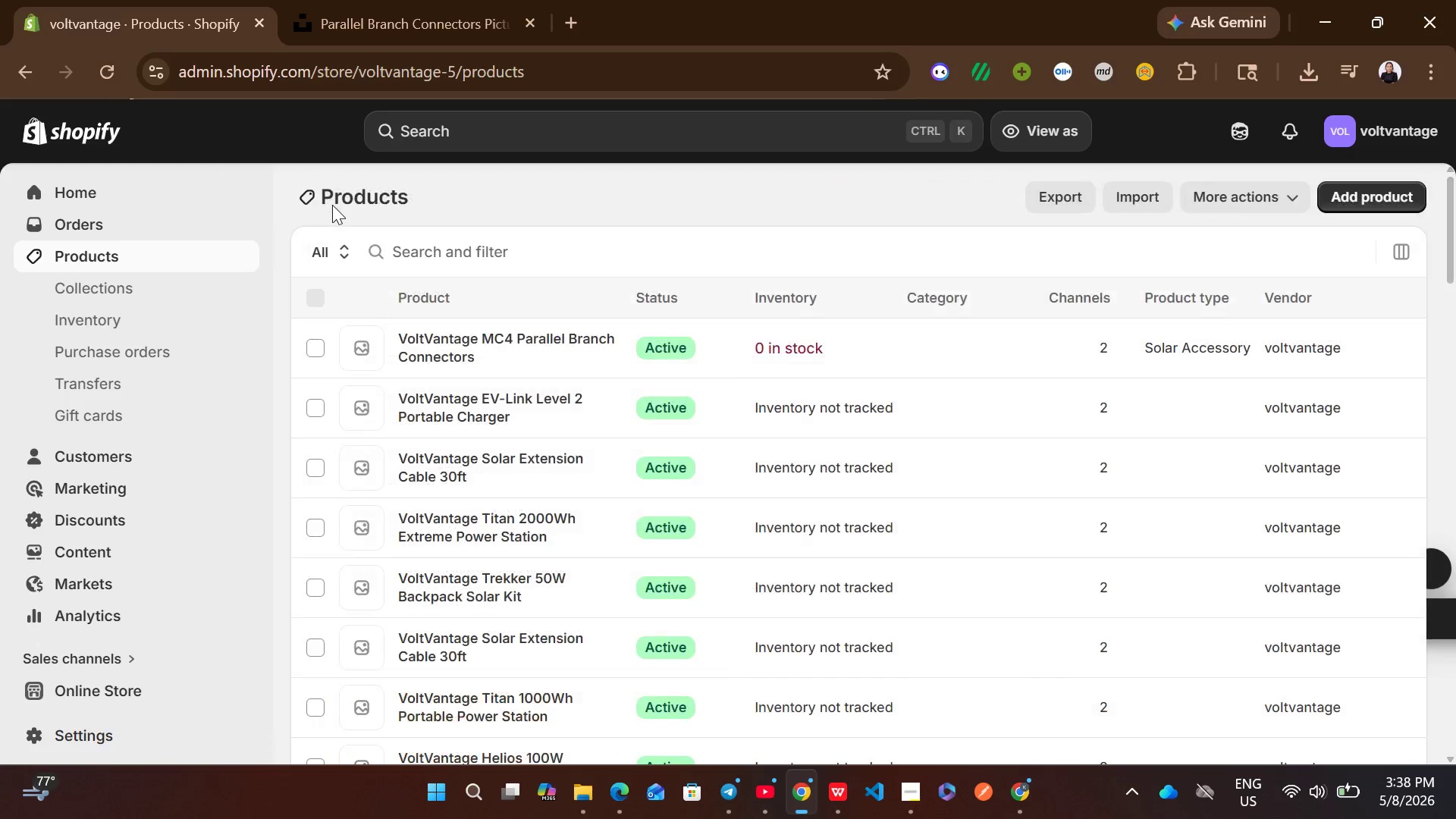 
left_click([777, 353])
 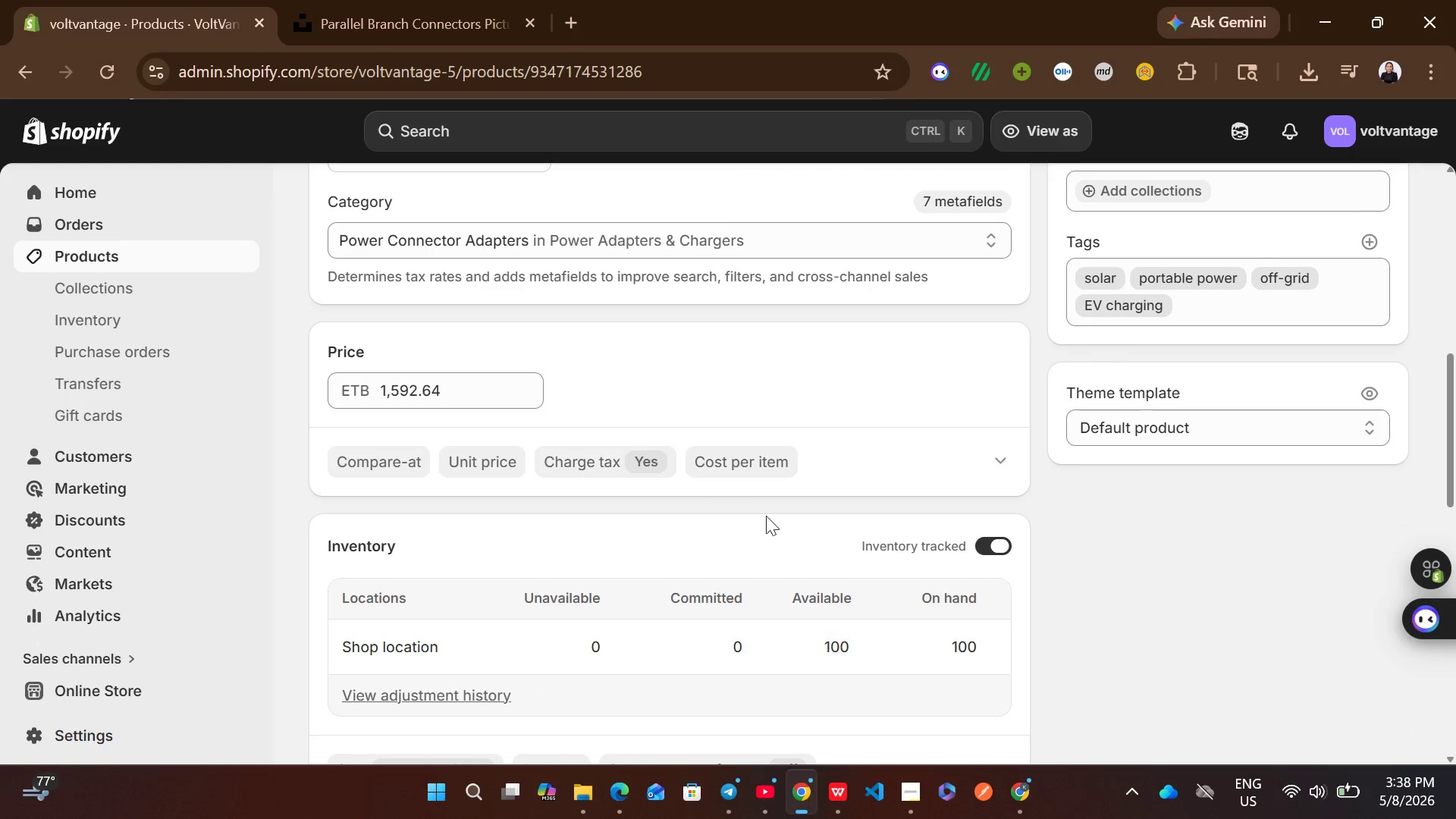 
wait(7.75)
 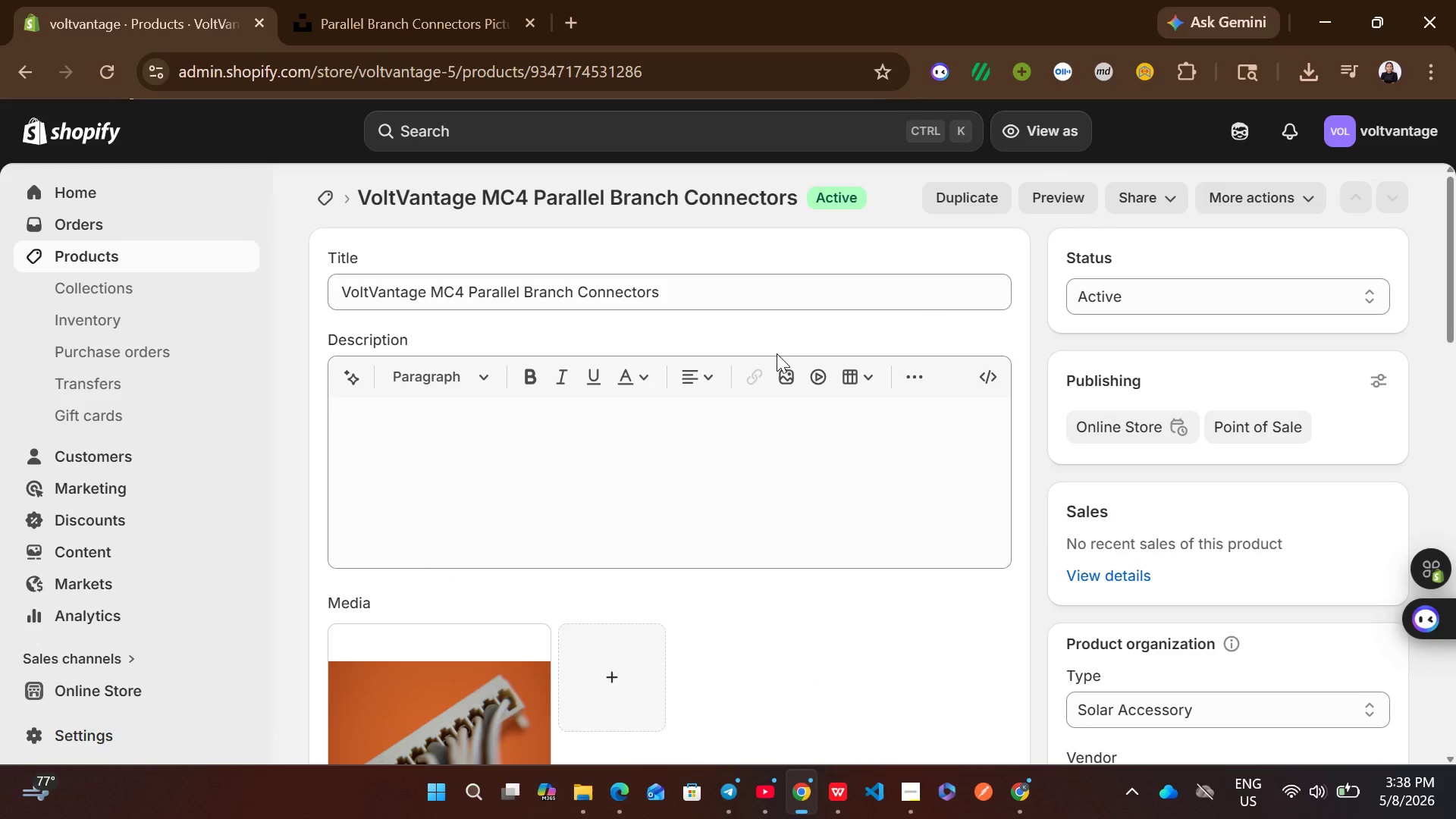 
left_click([325, 203])
 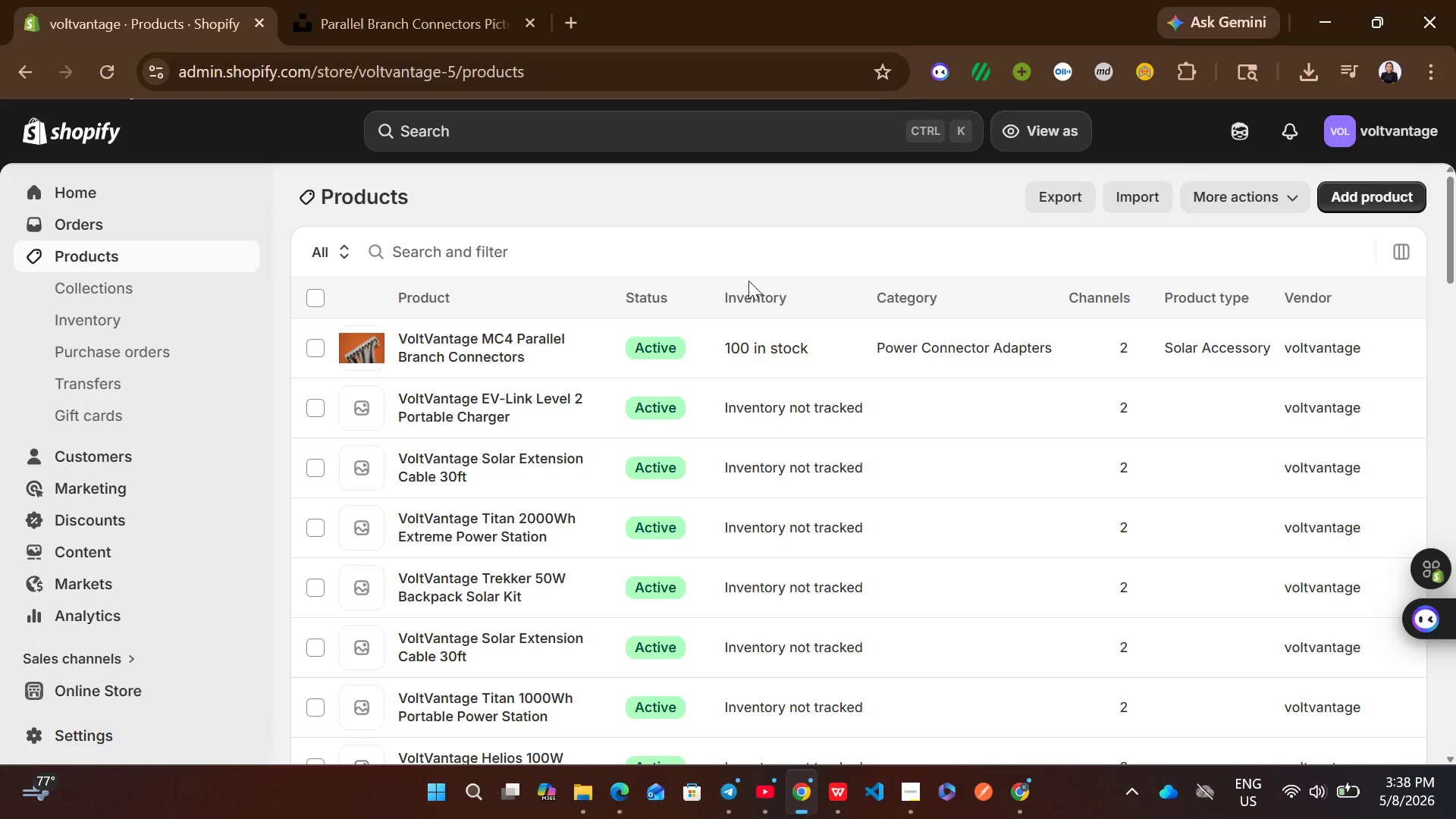 
left_click([887, 427])
 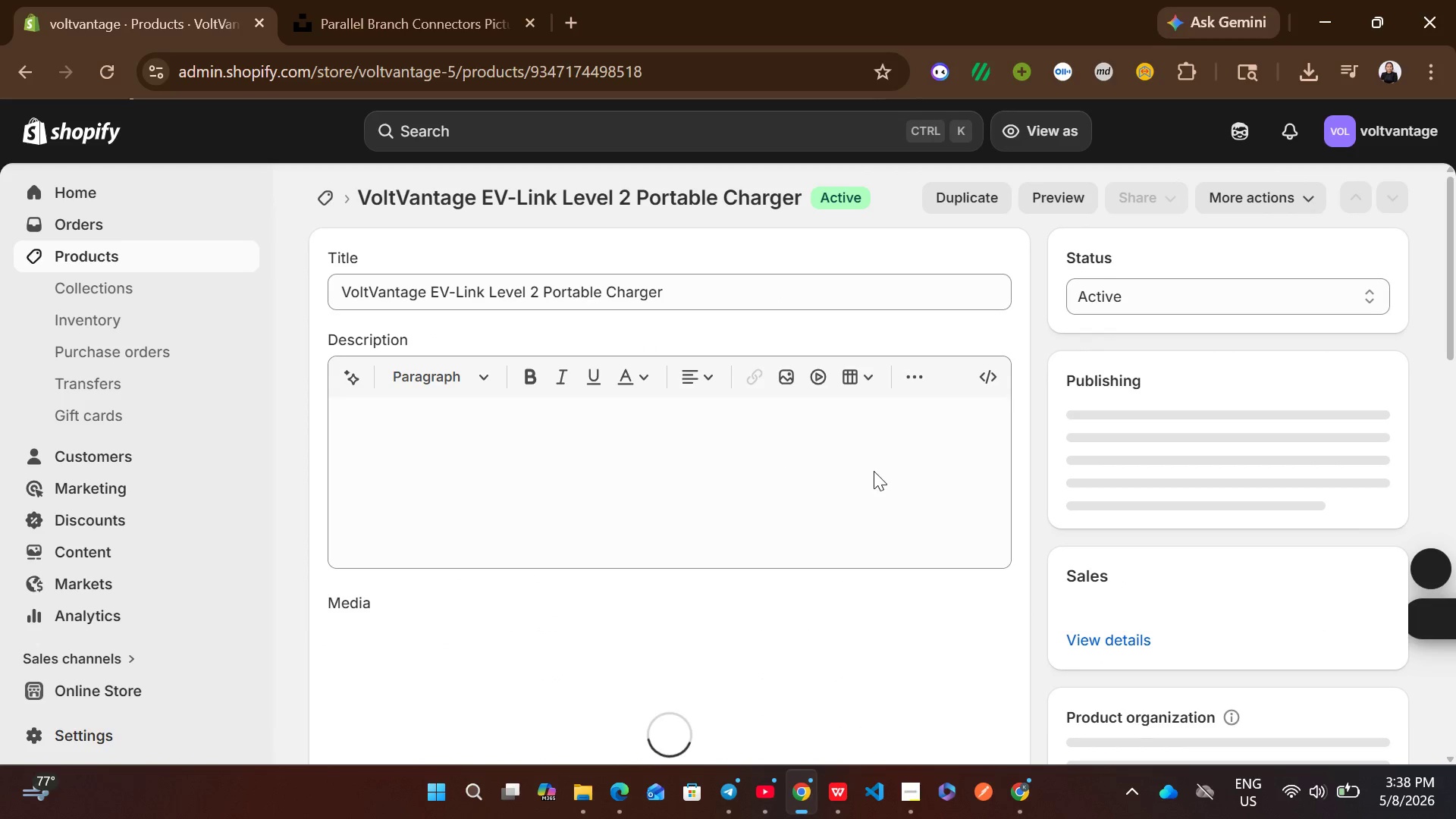 
left_click([600, 453])
 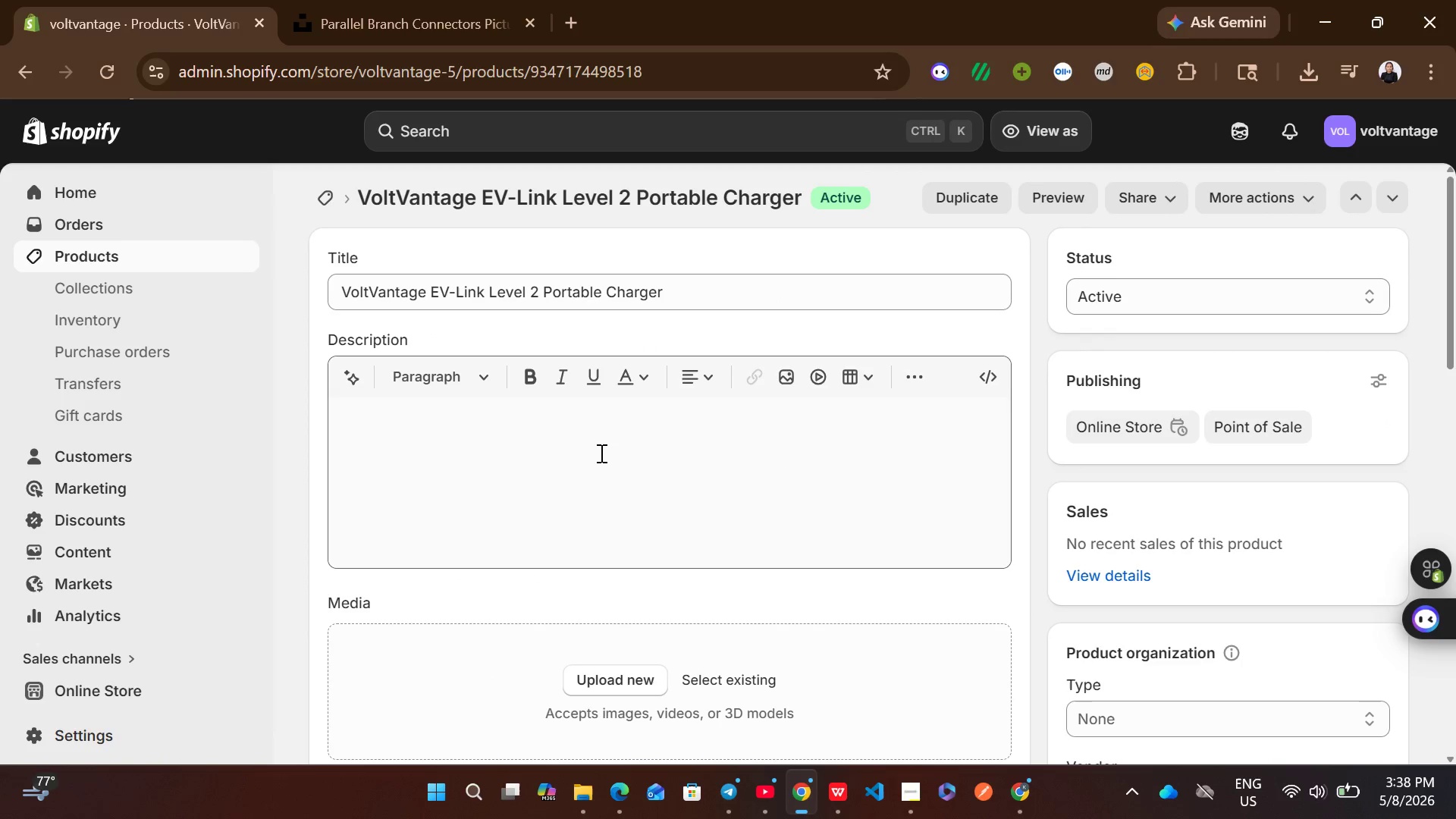 
left_click([600, 453])
 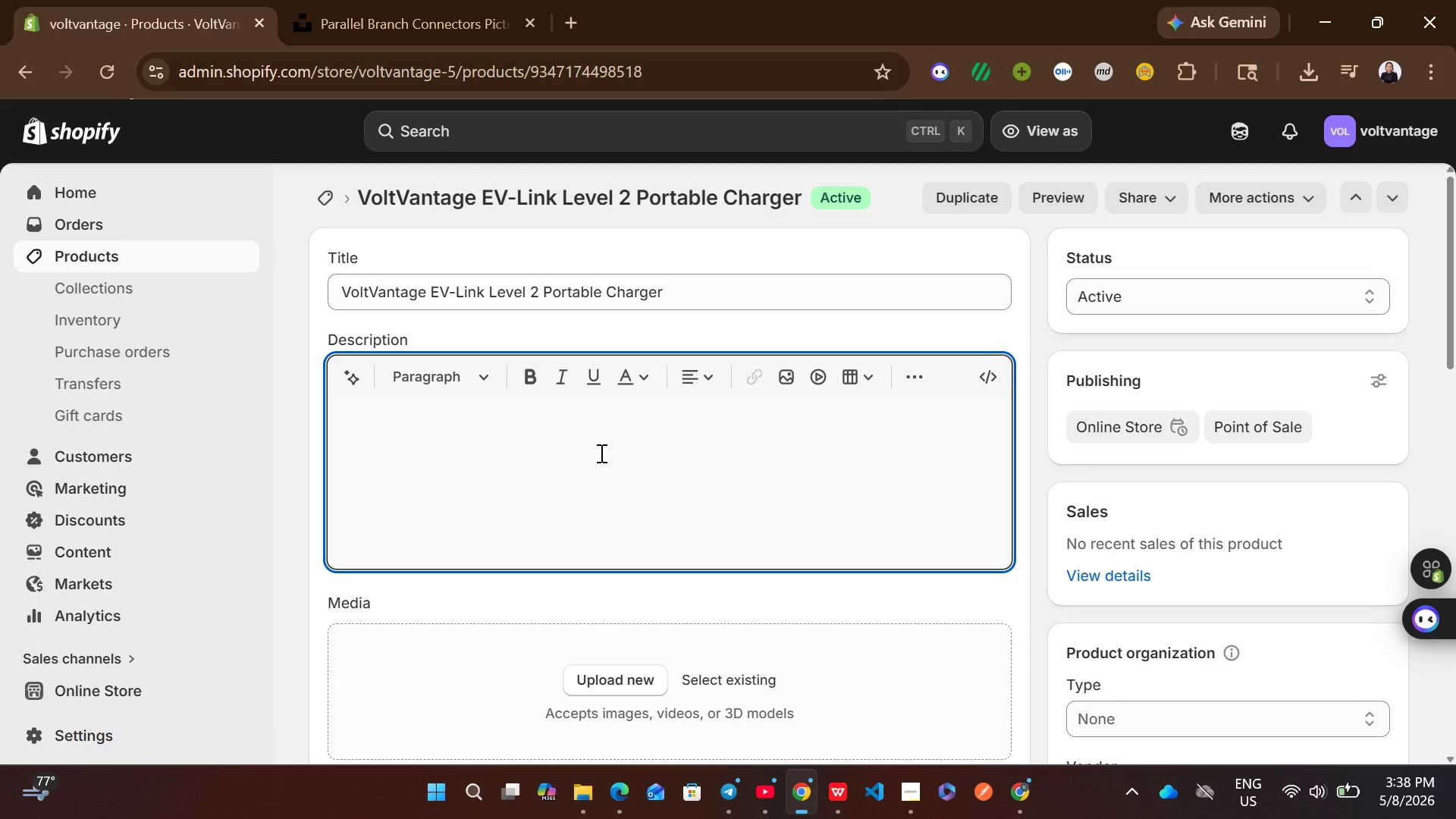 
key(Shift+ShiftLeft)
 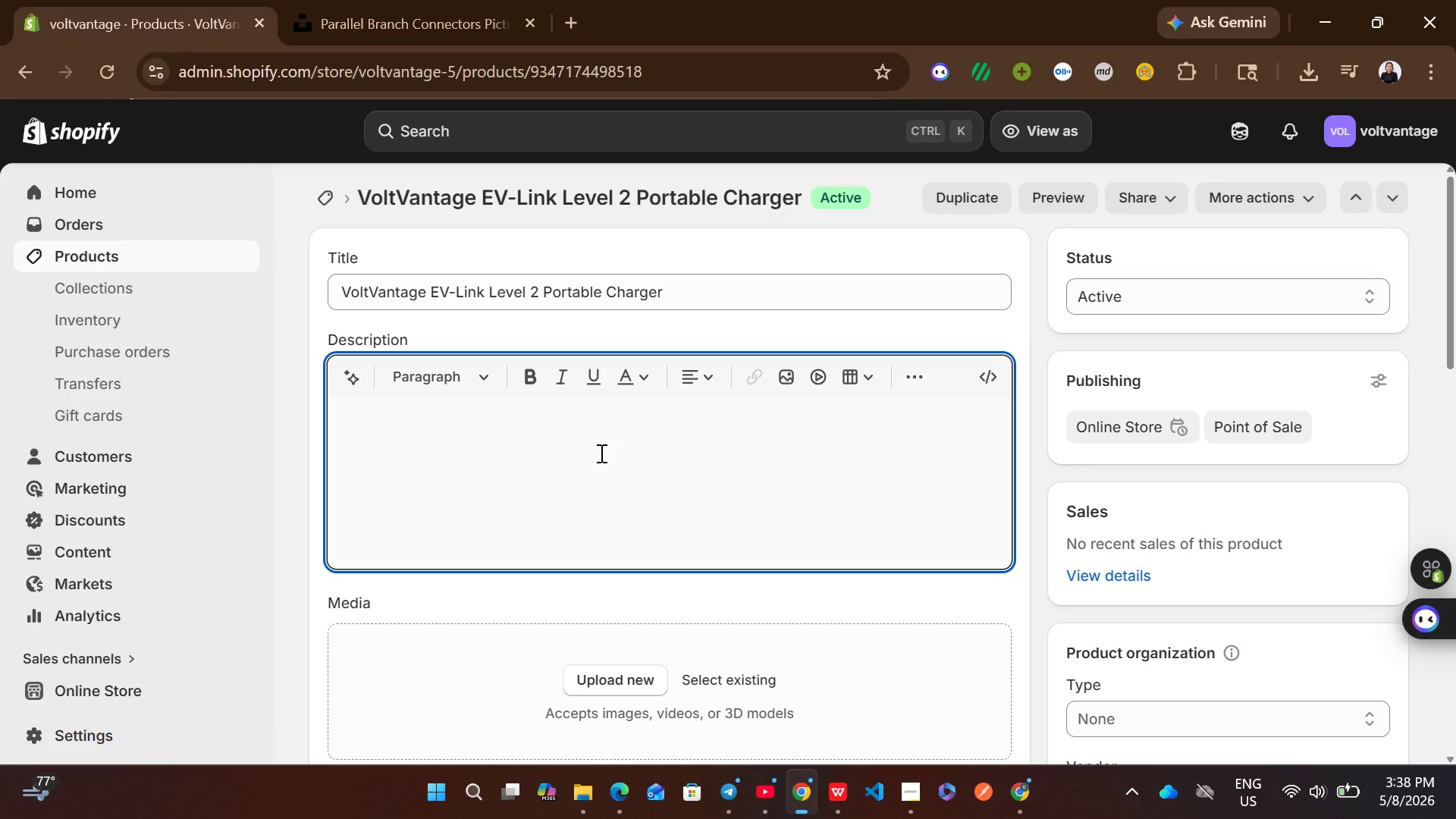 
type(Technical Specificatiob)
key(Backspace)
type(ns:)
 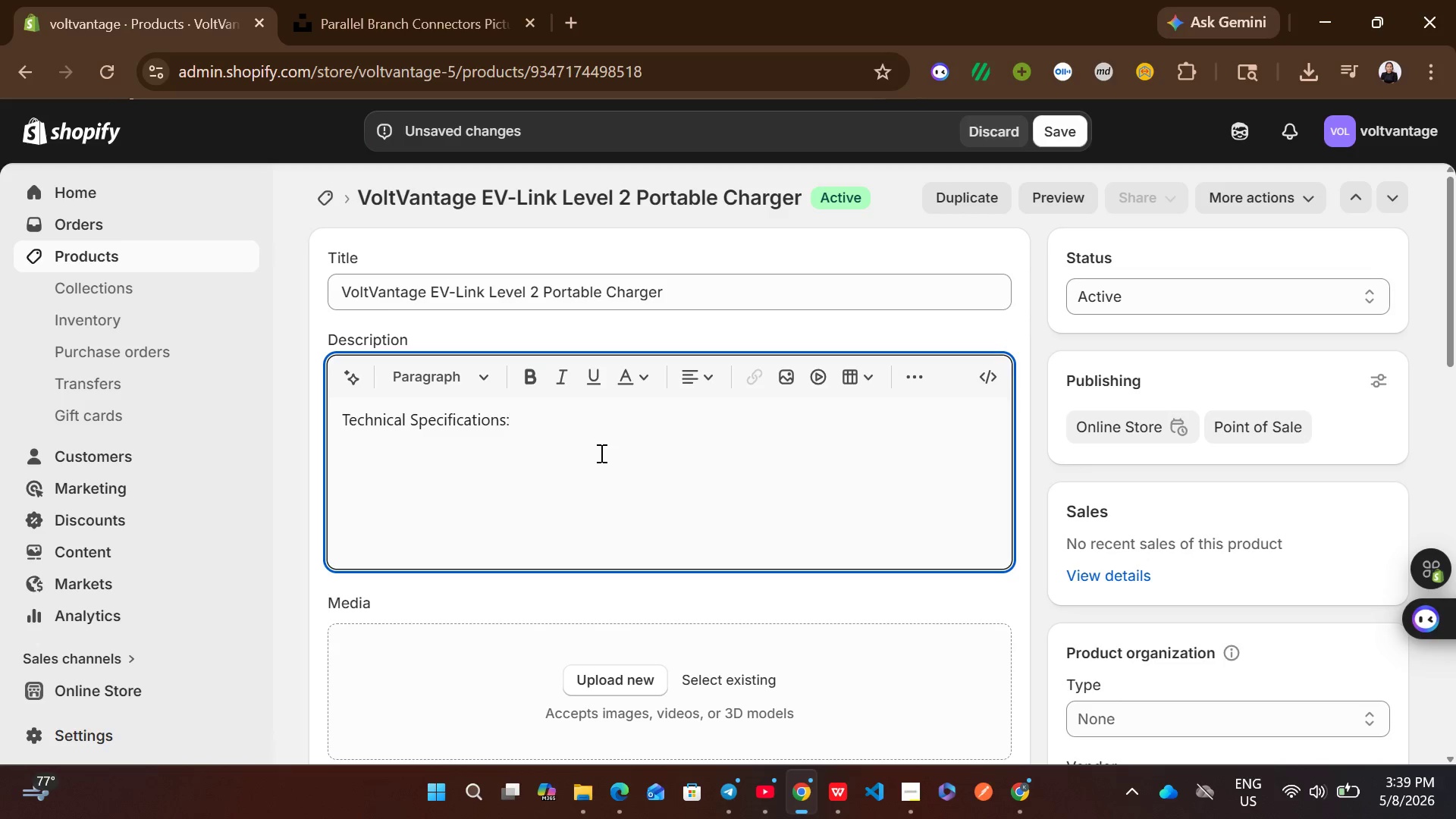 
key(Control+A)
 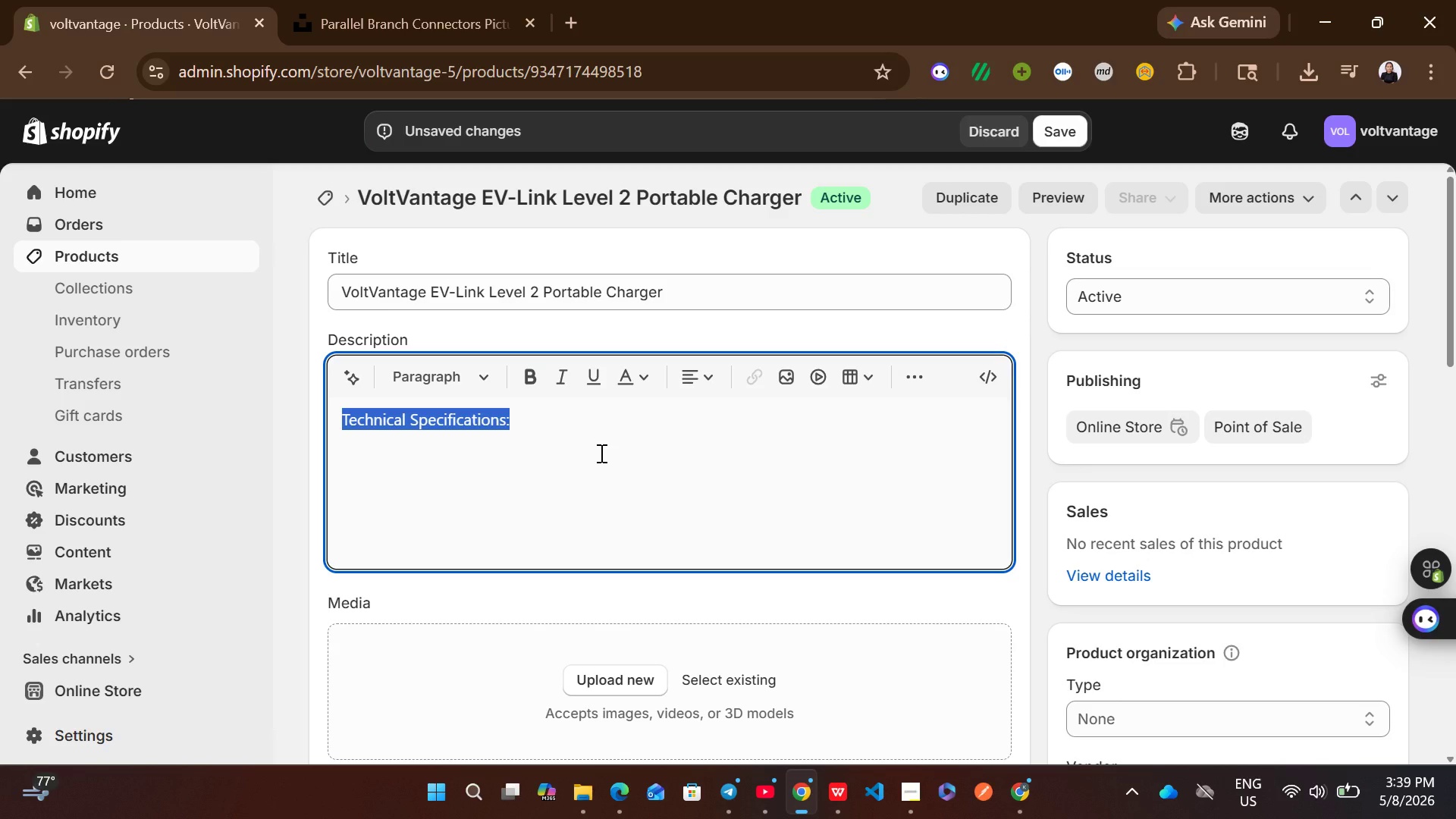 
wait(7.28)
 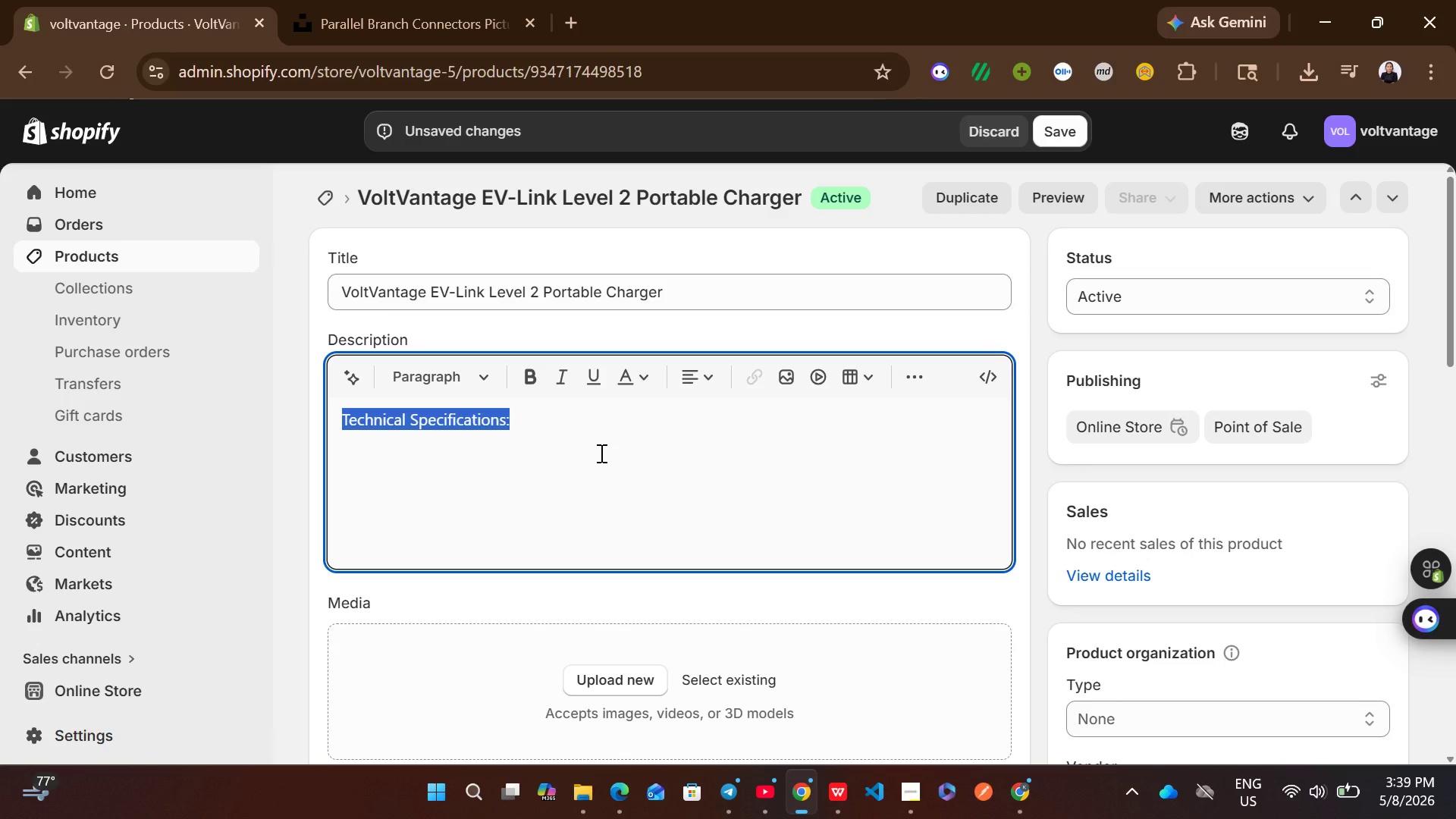 
left_click([450, 379])
 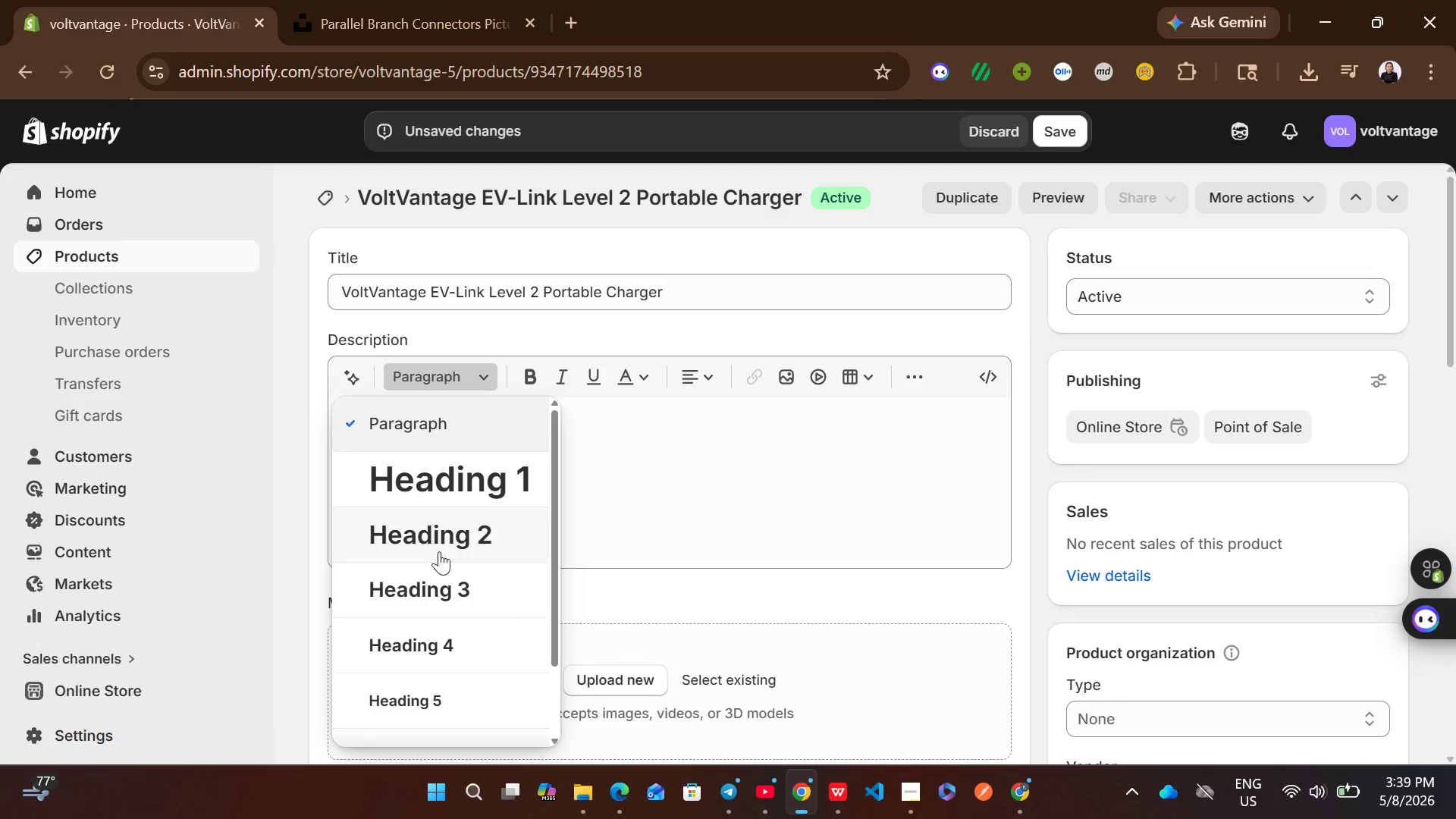 
left_click([434, 574])
 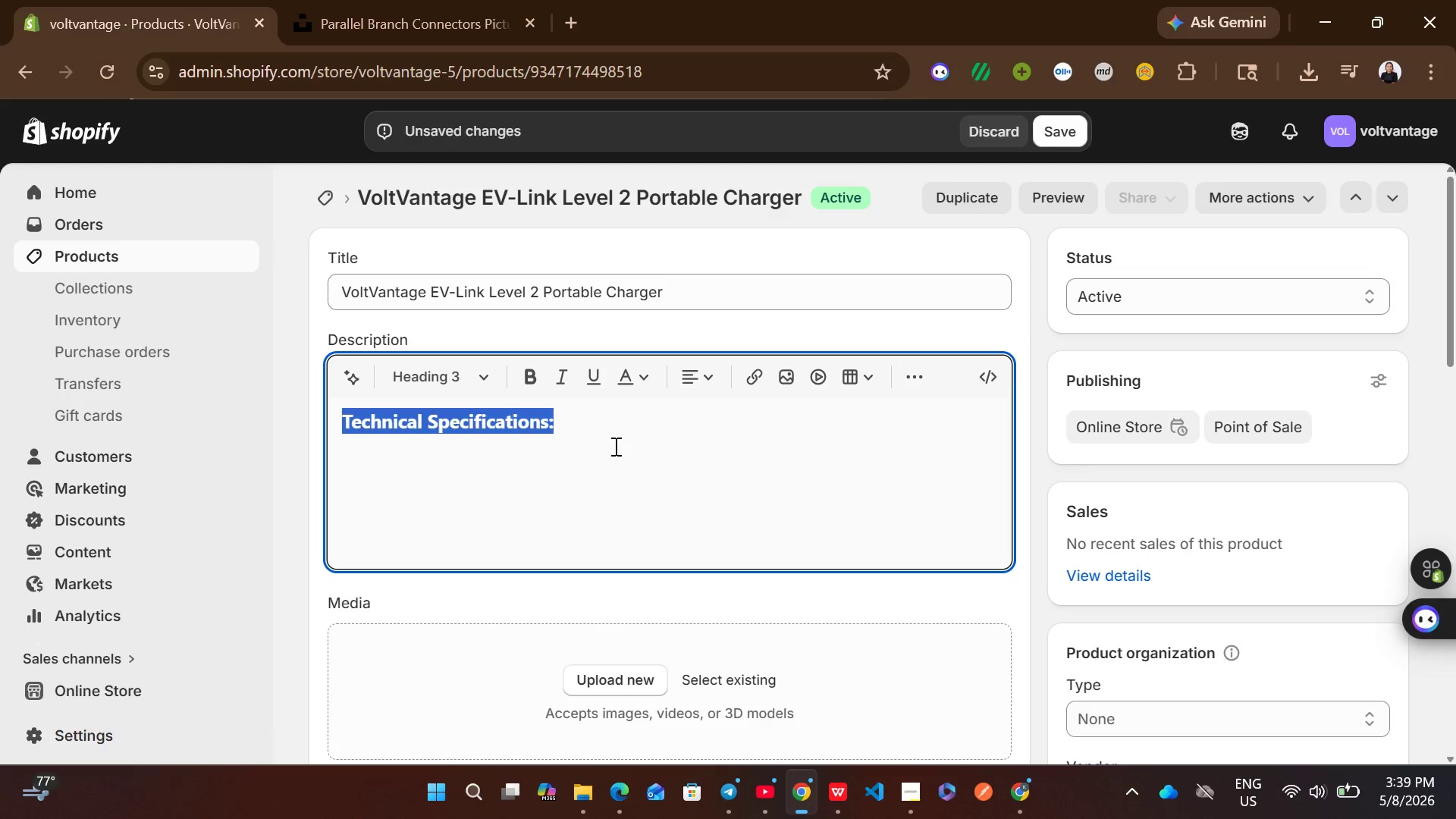 
left_click([614, 446])
 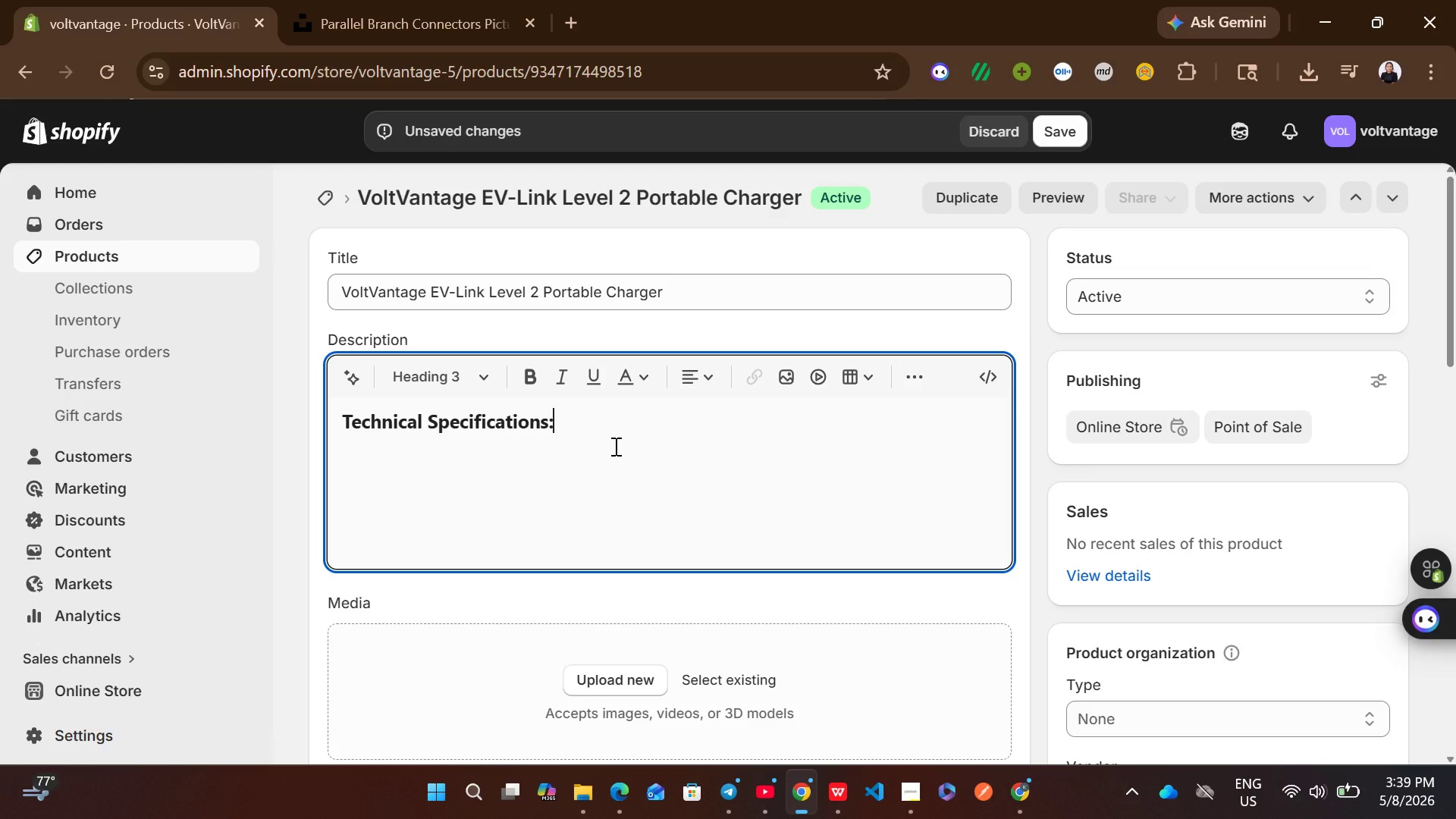 
key(Enter)
 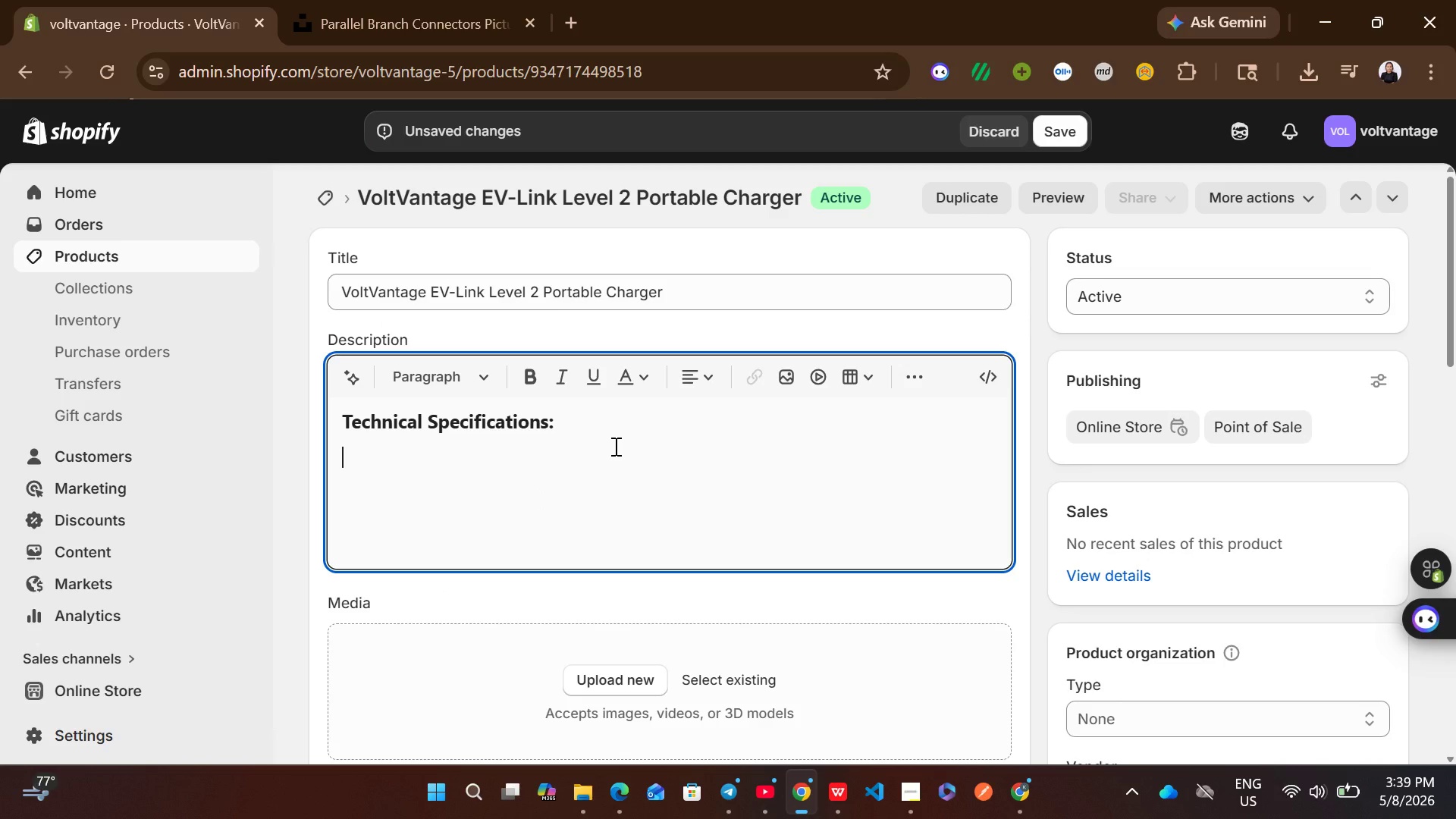 
type(Wattage: 300W)
 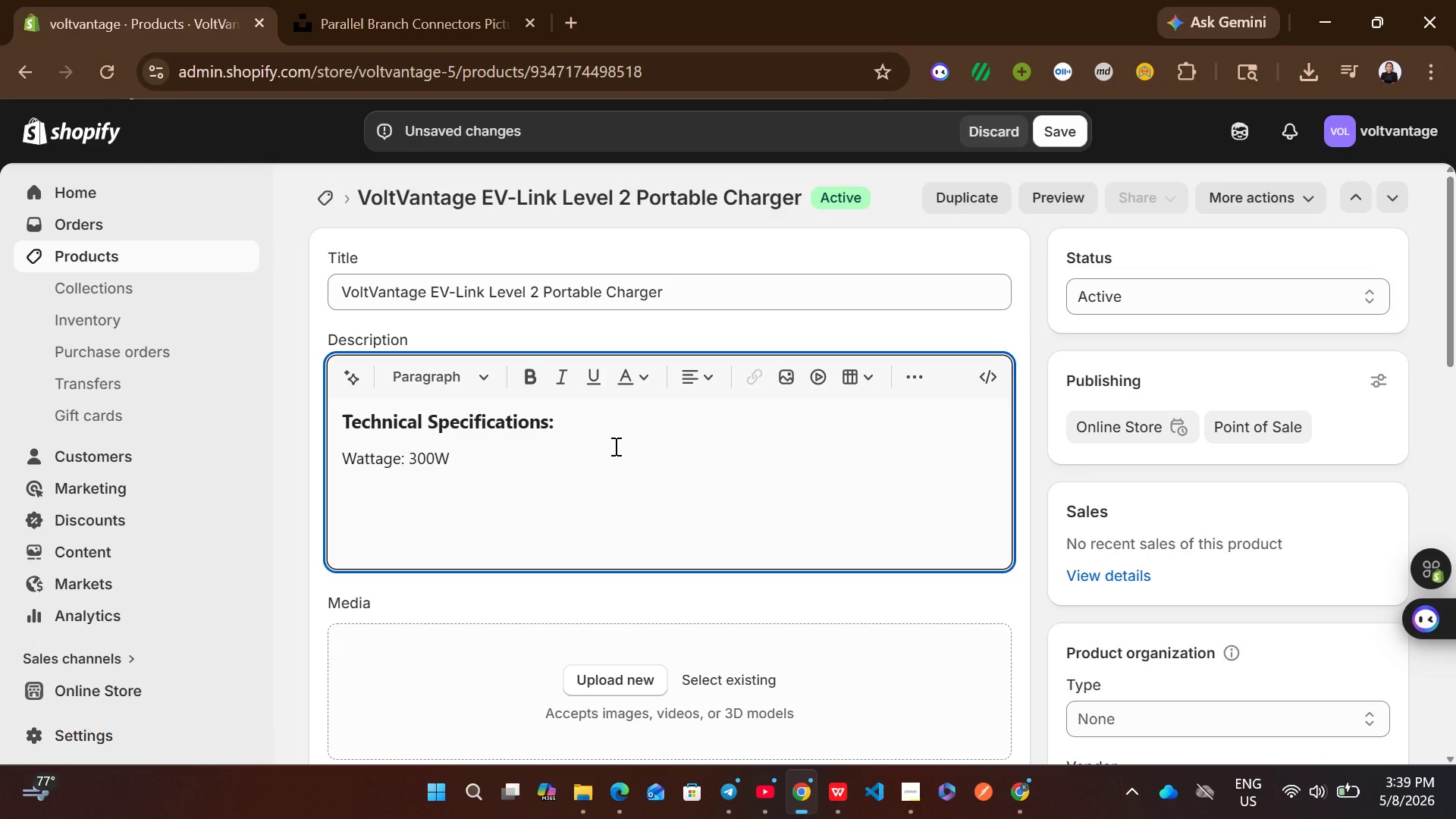 
key(Enter)
 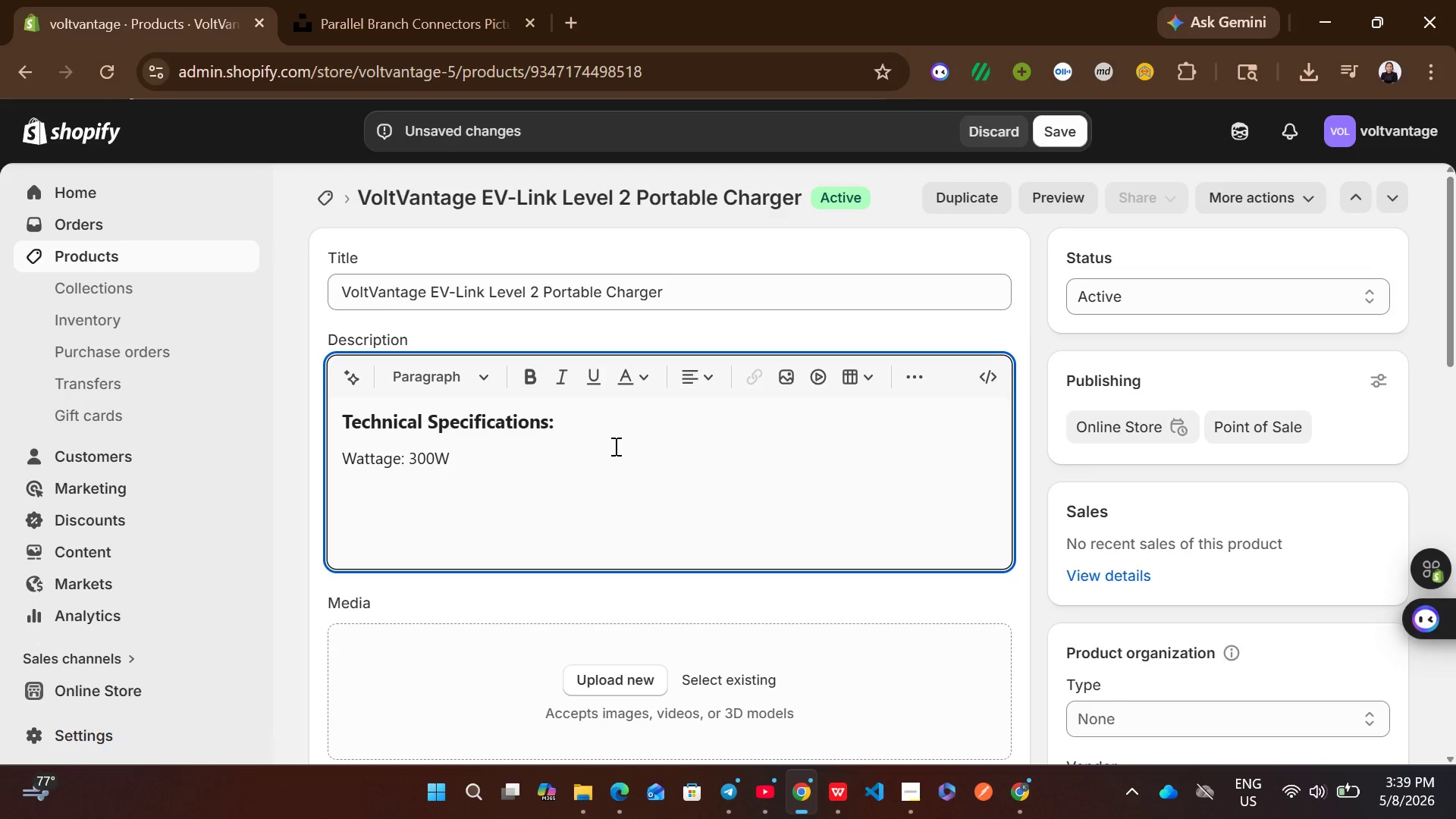 
type(Voltage: )
 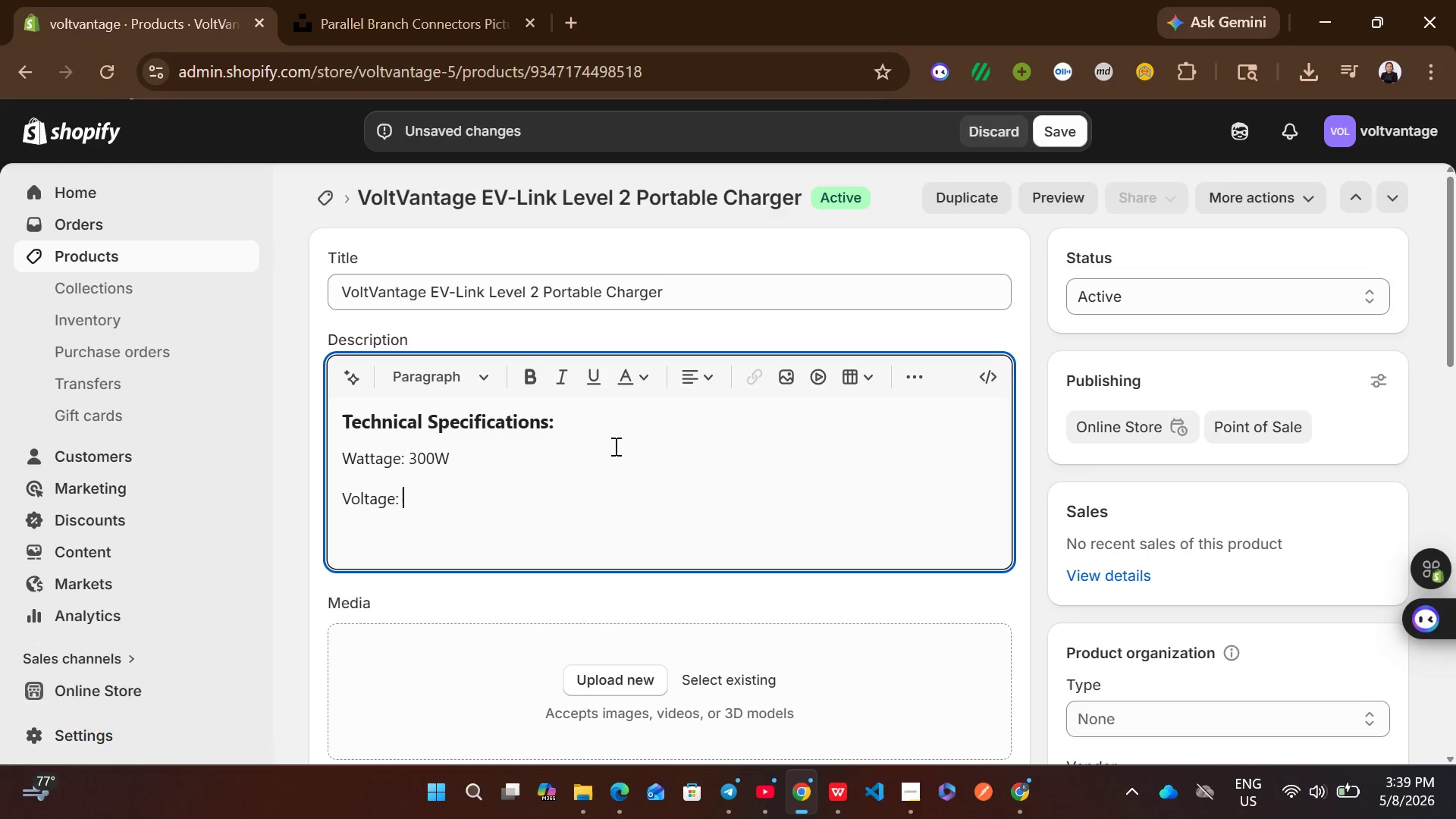 
wait(12.41)
 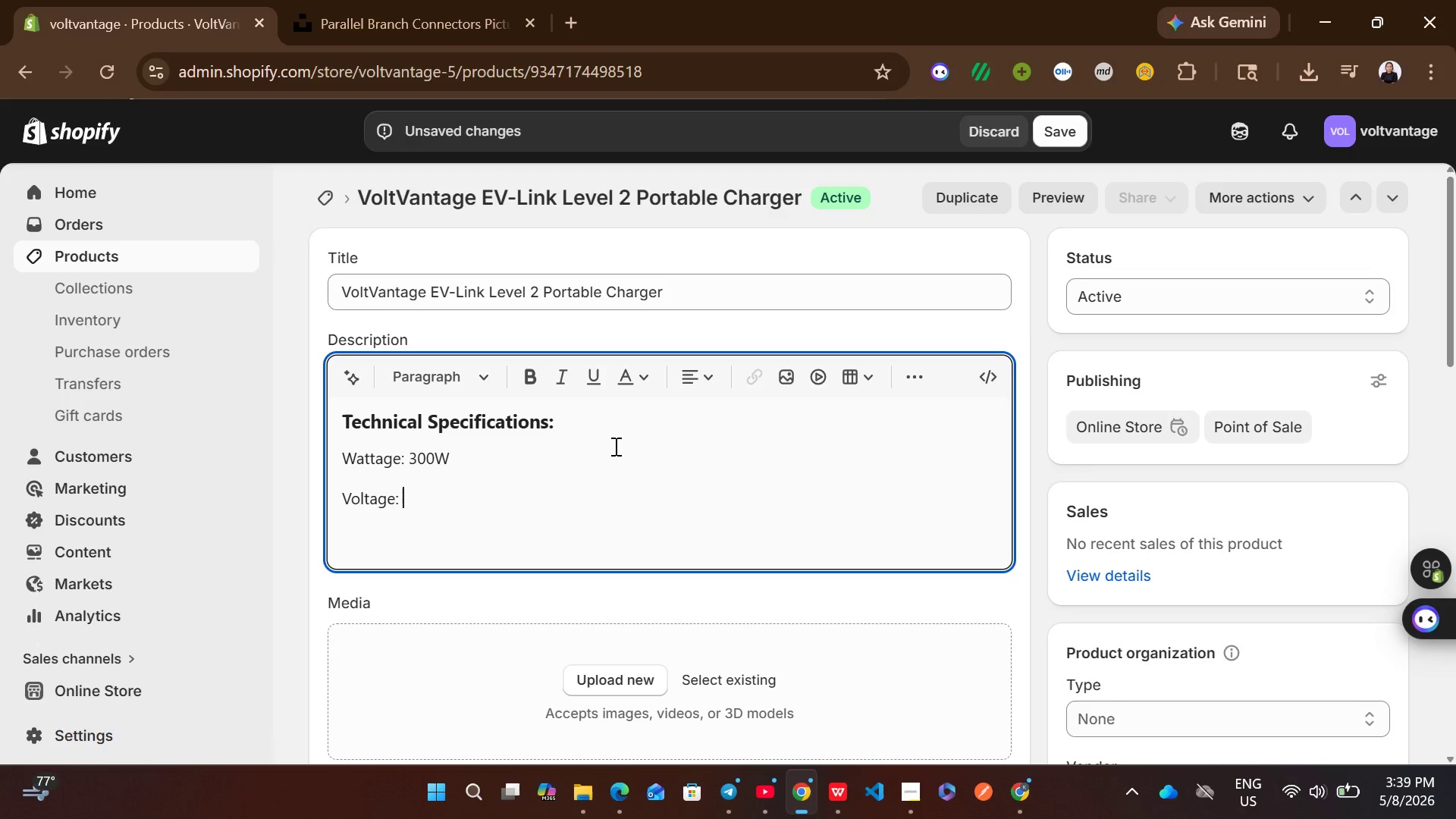 
type(220V )
key(Backspace)
 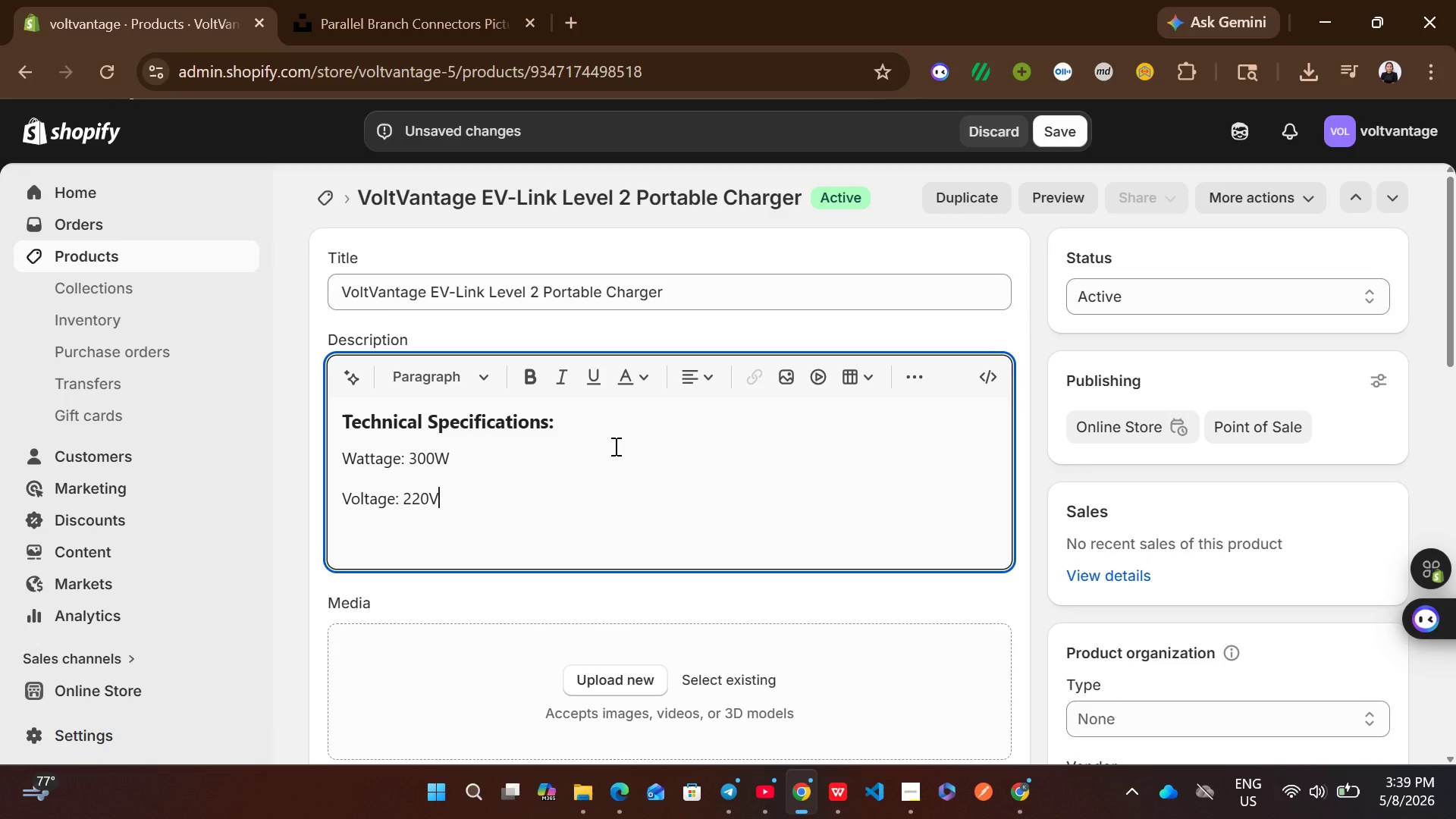 
key(Enter)
 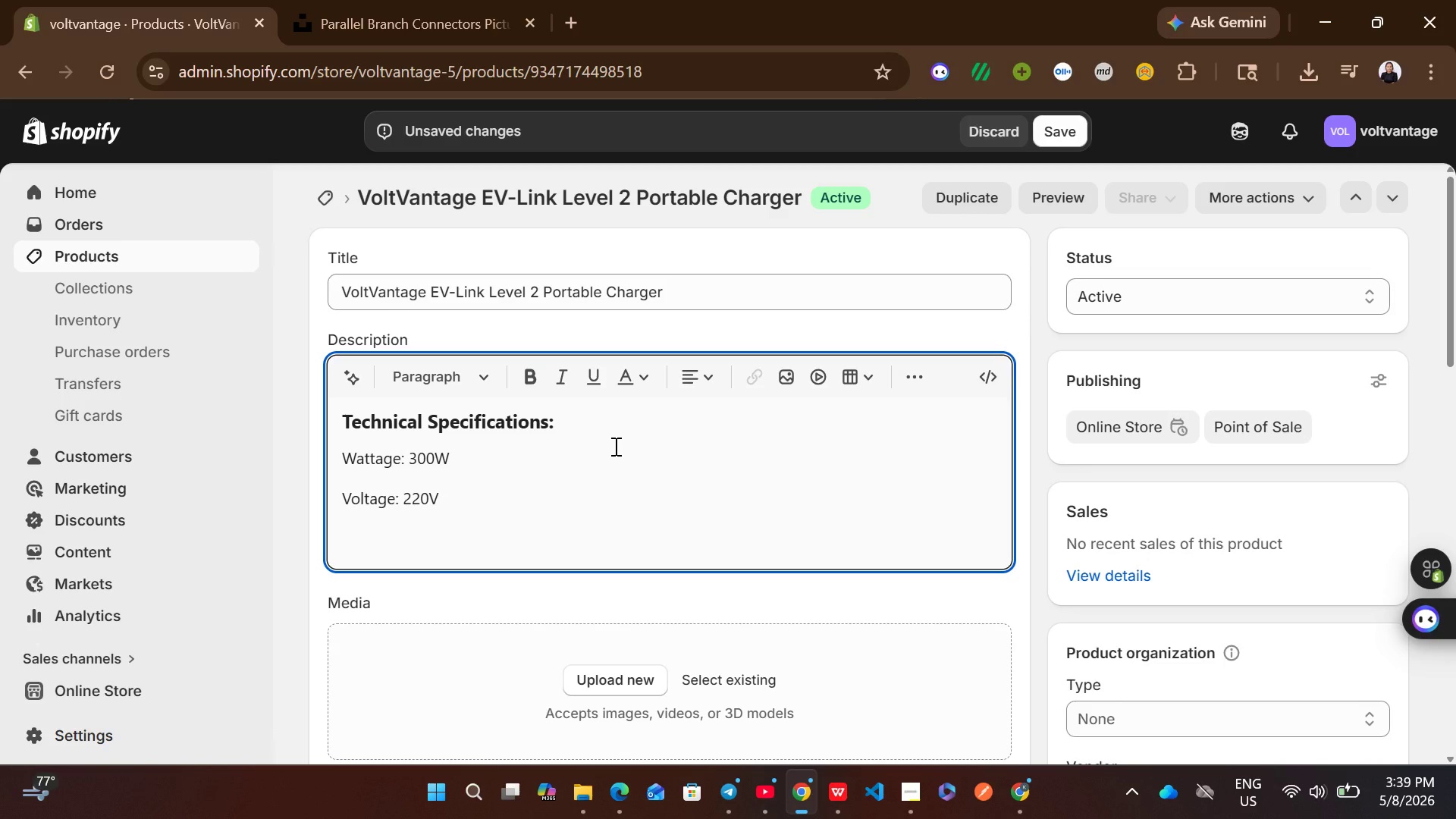 
type(Specs: )
 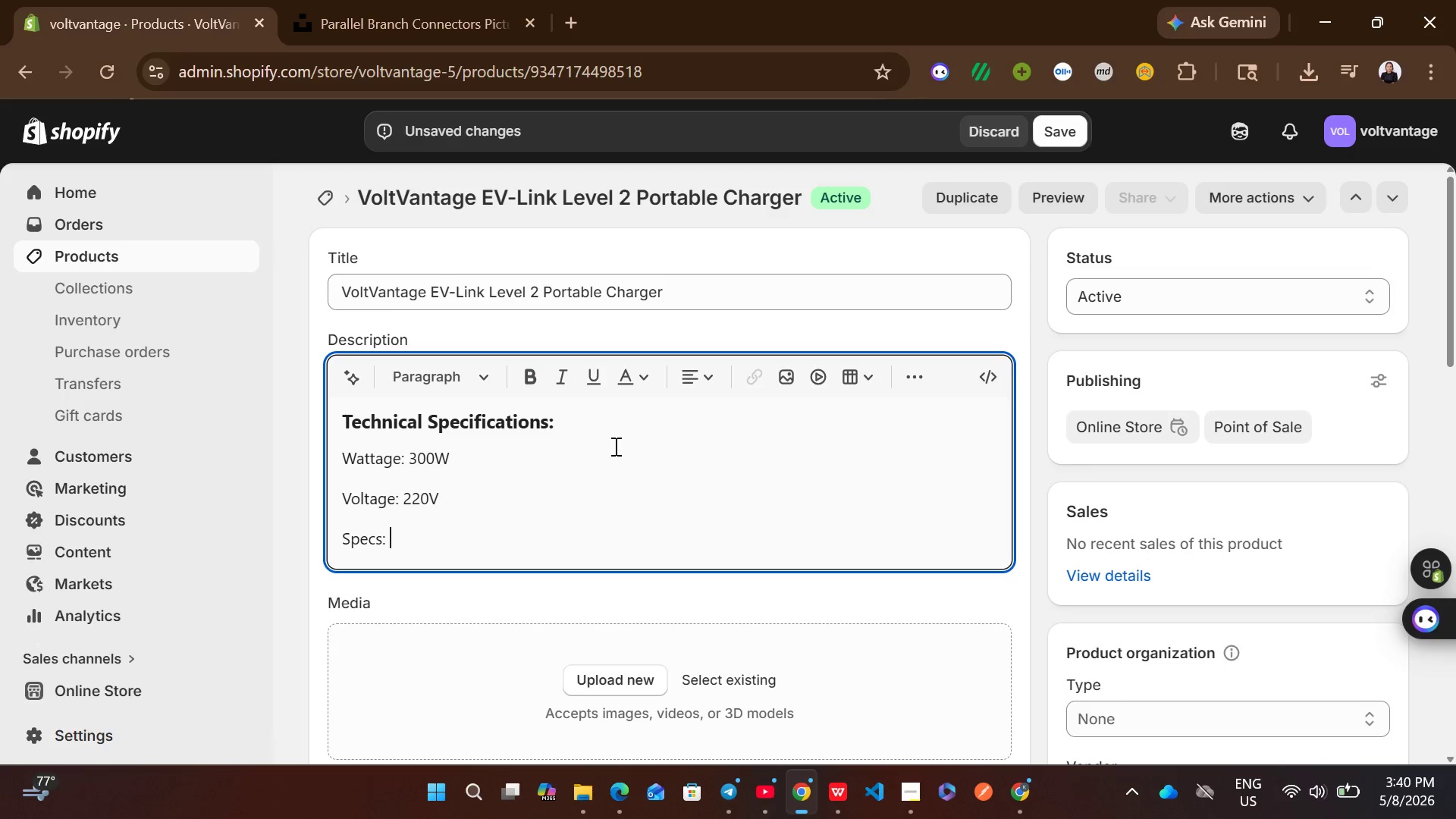 
type(300W/ 220V)
 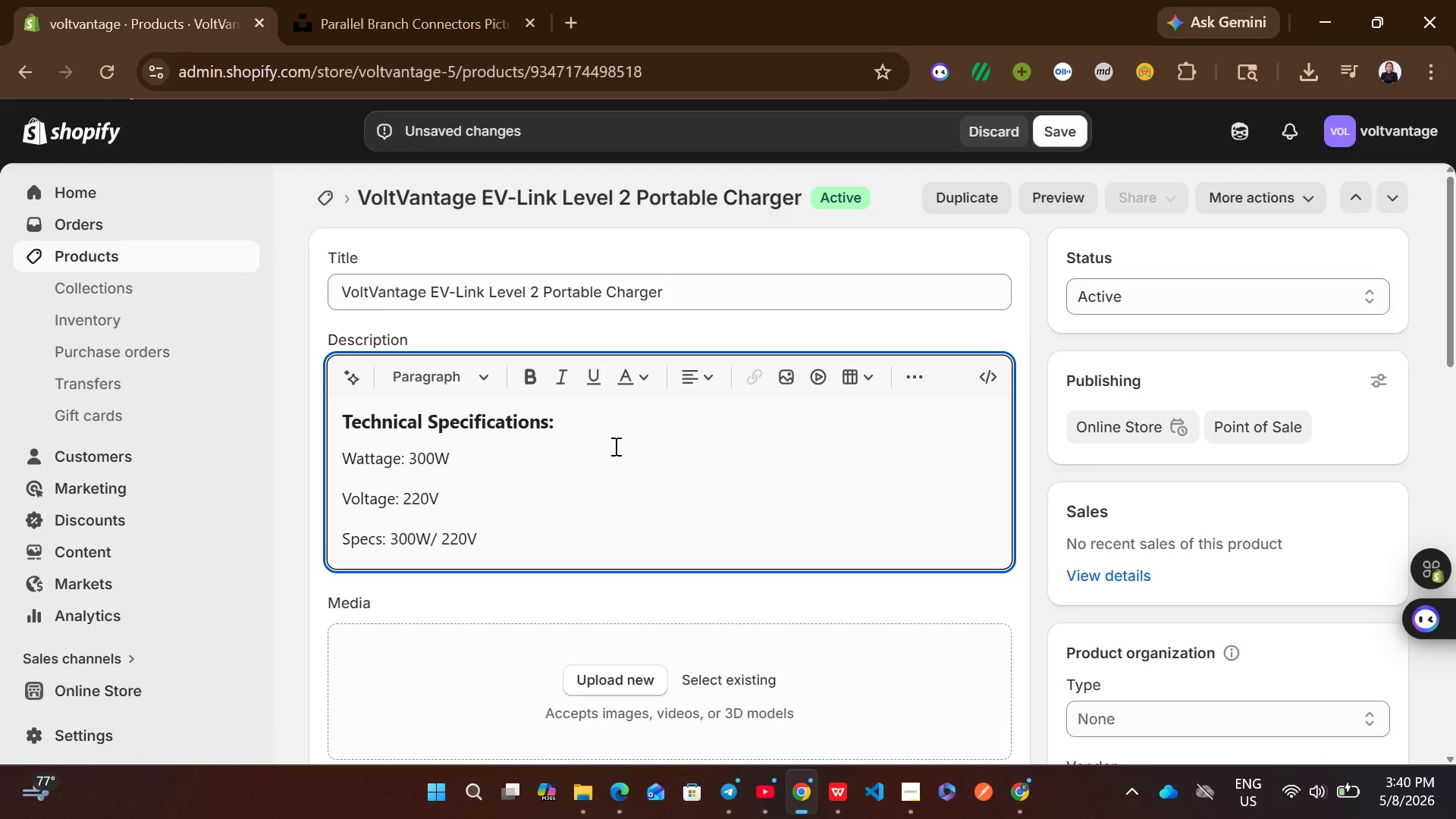 
key(Enter)
 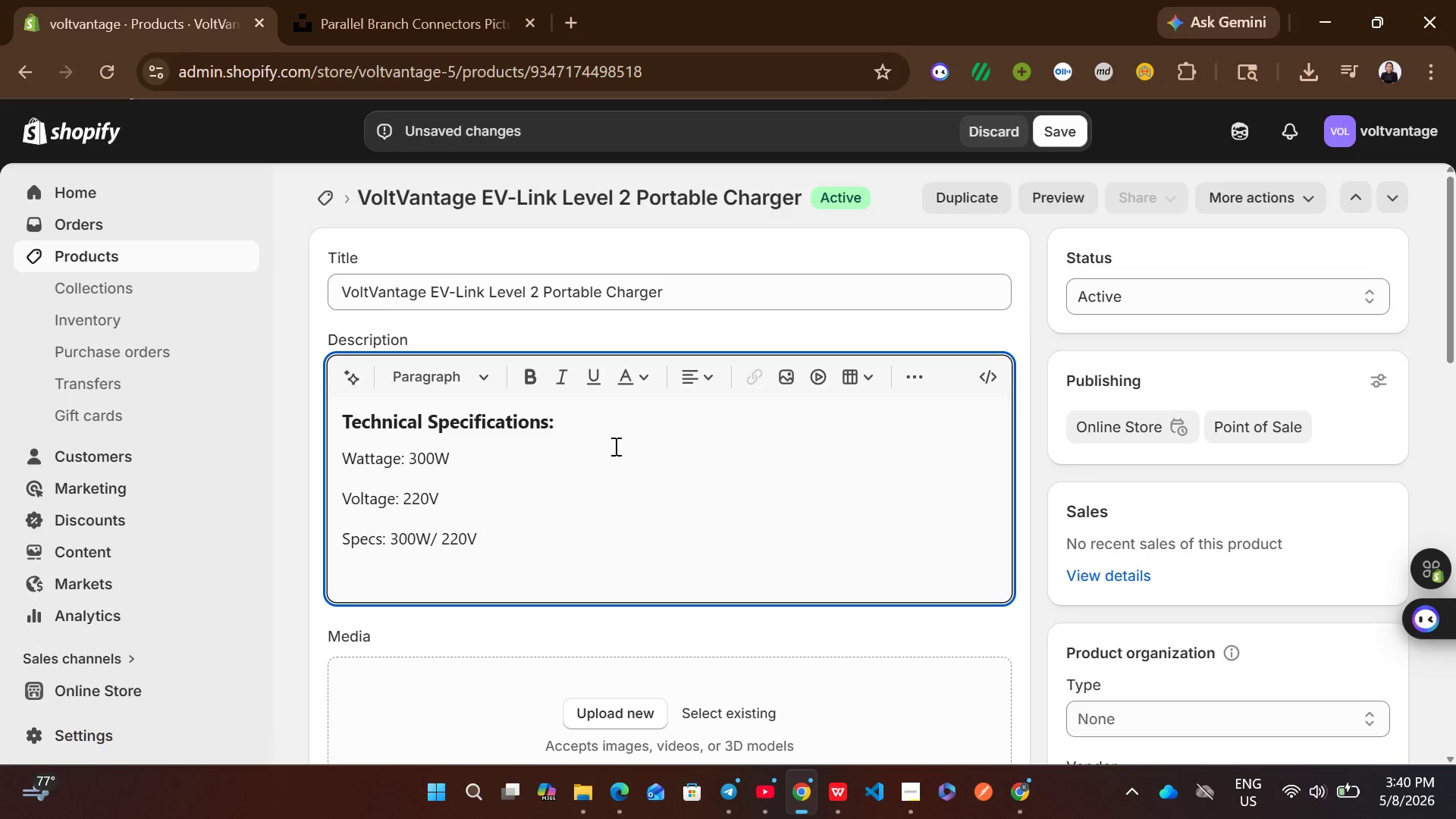 
type(Weather r)
key(Backspace)
type(Rating: )
 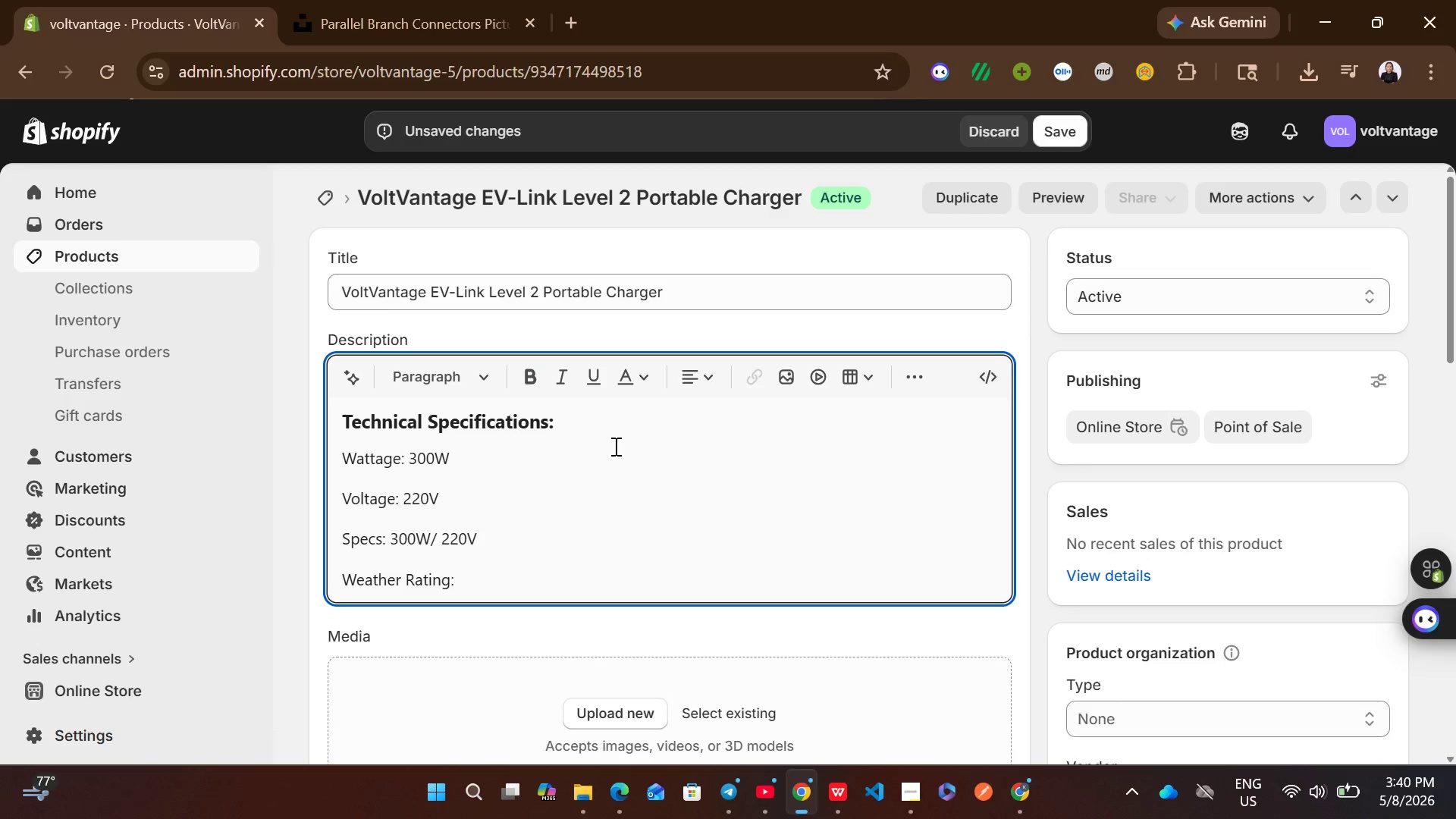 
type(IP^% )
 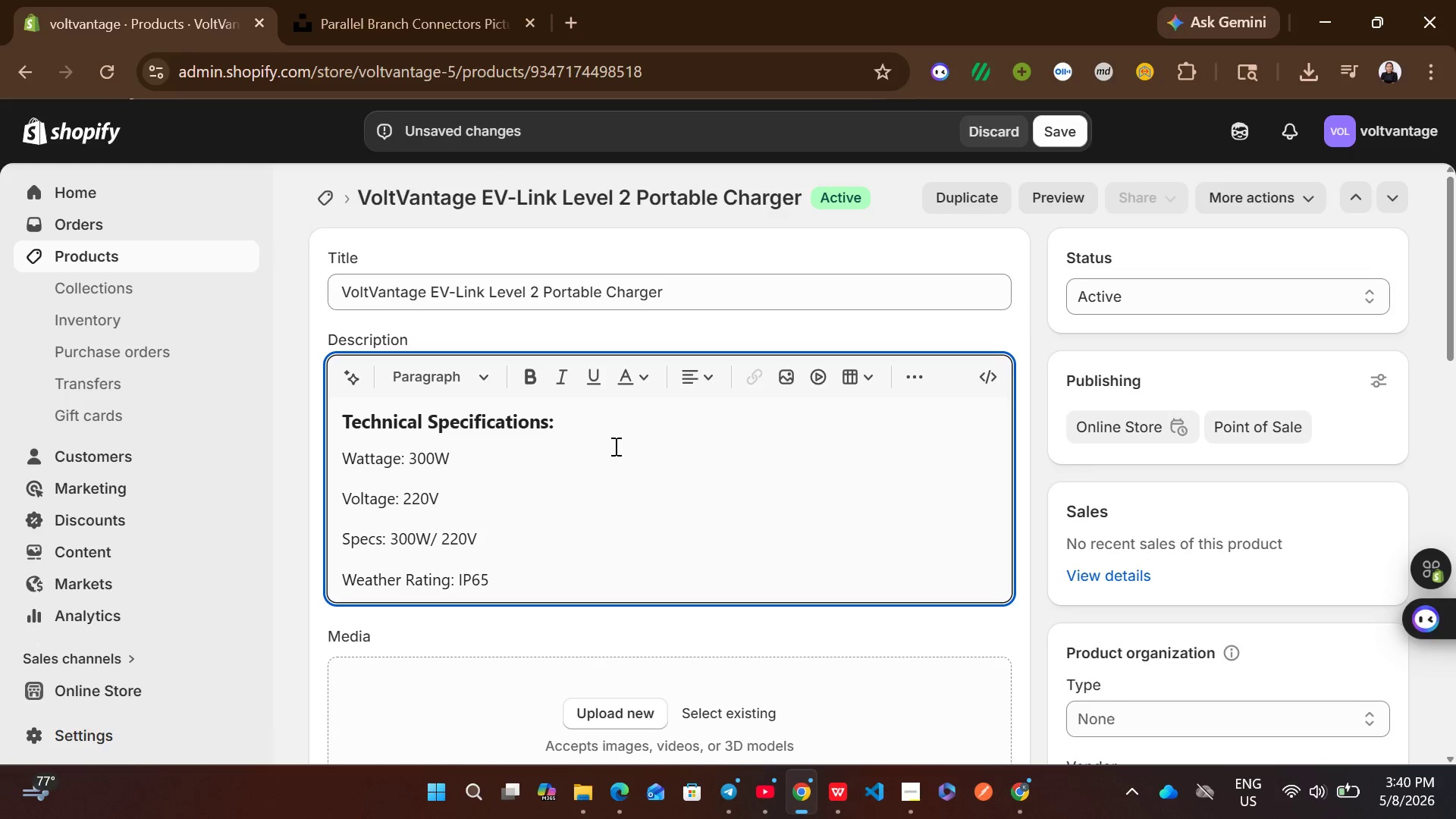 
key(Shift+Enter)
 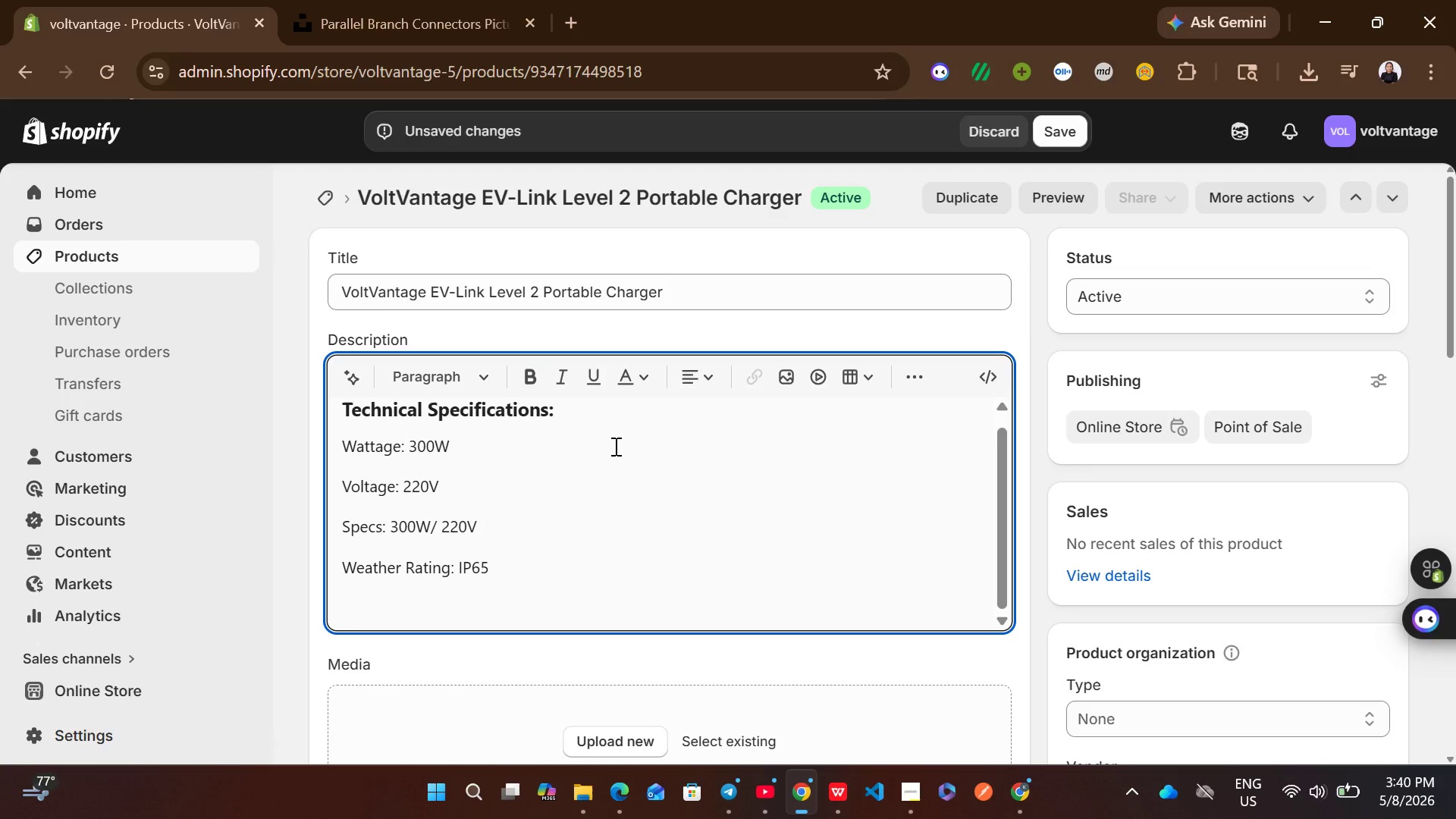 
type(IDEAL FOR OFF_GRID ENTHUSIAsts and emergency )
 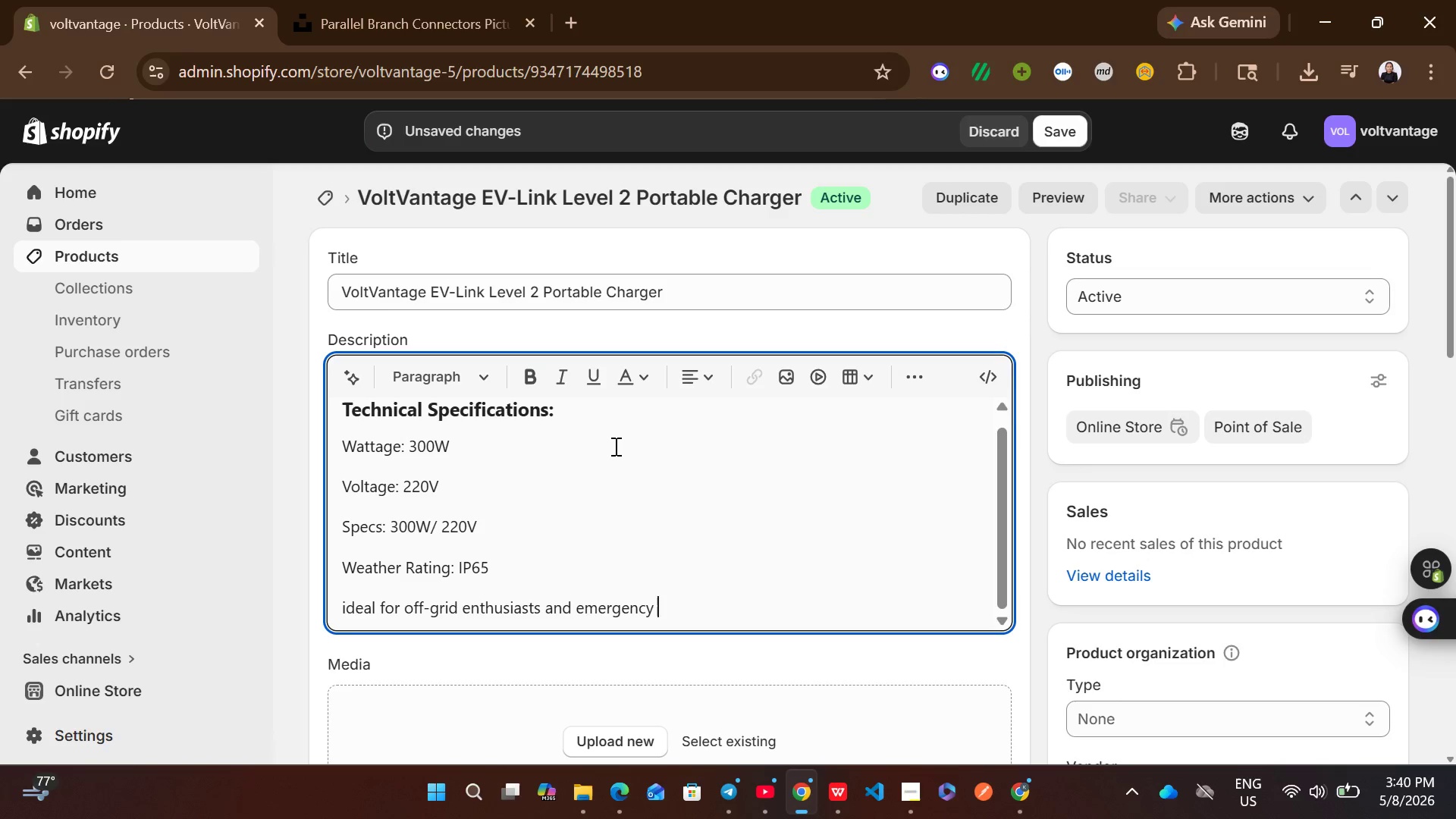 
type(backup power)
 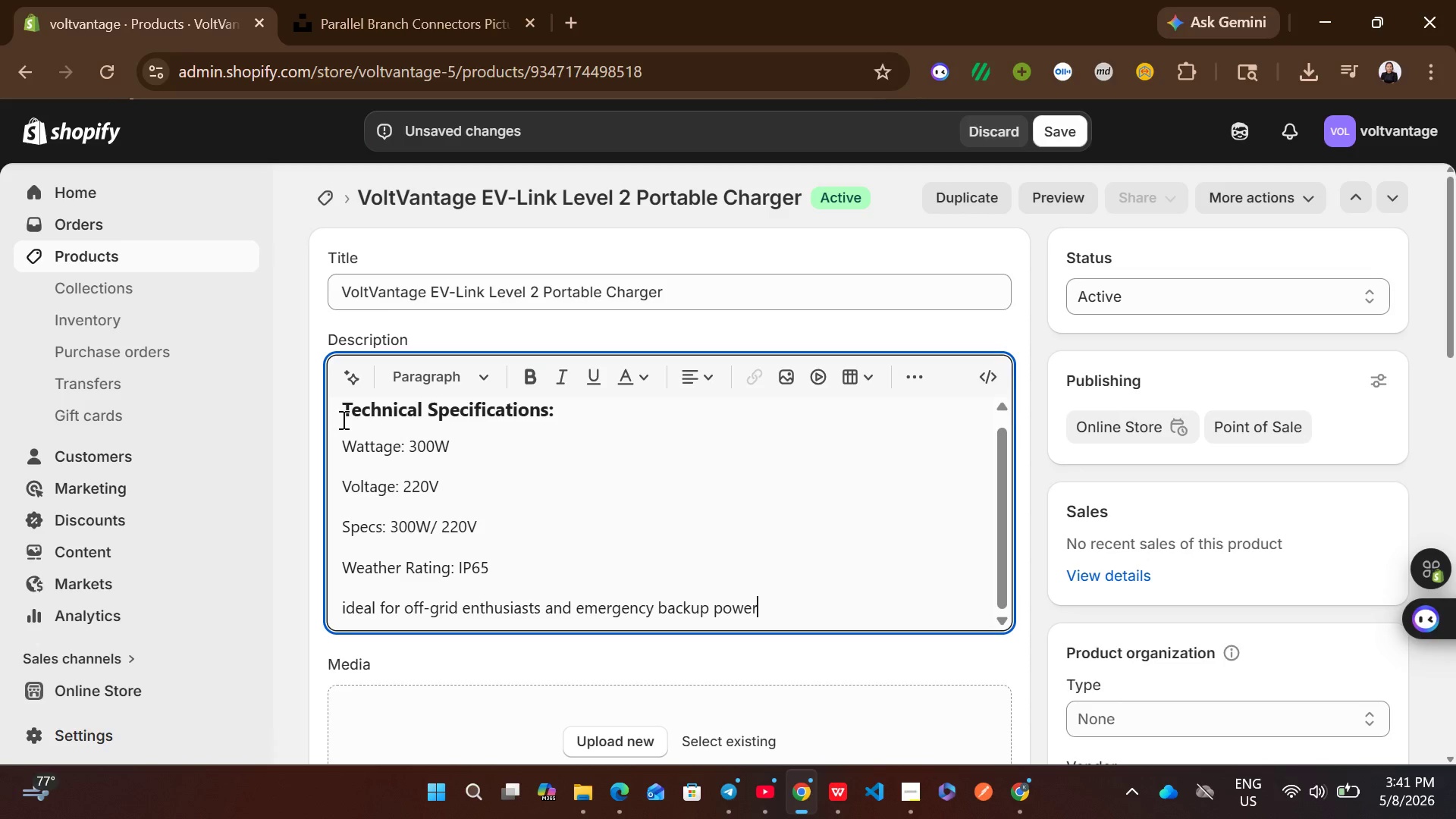 
left_click_drag(start_coordinate=[341, 446], to_coordinate=[406, 447])
 